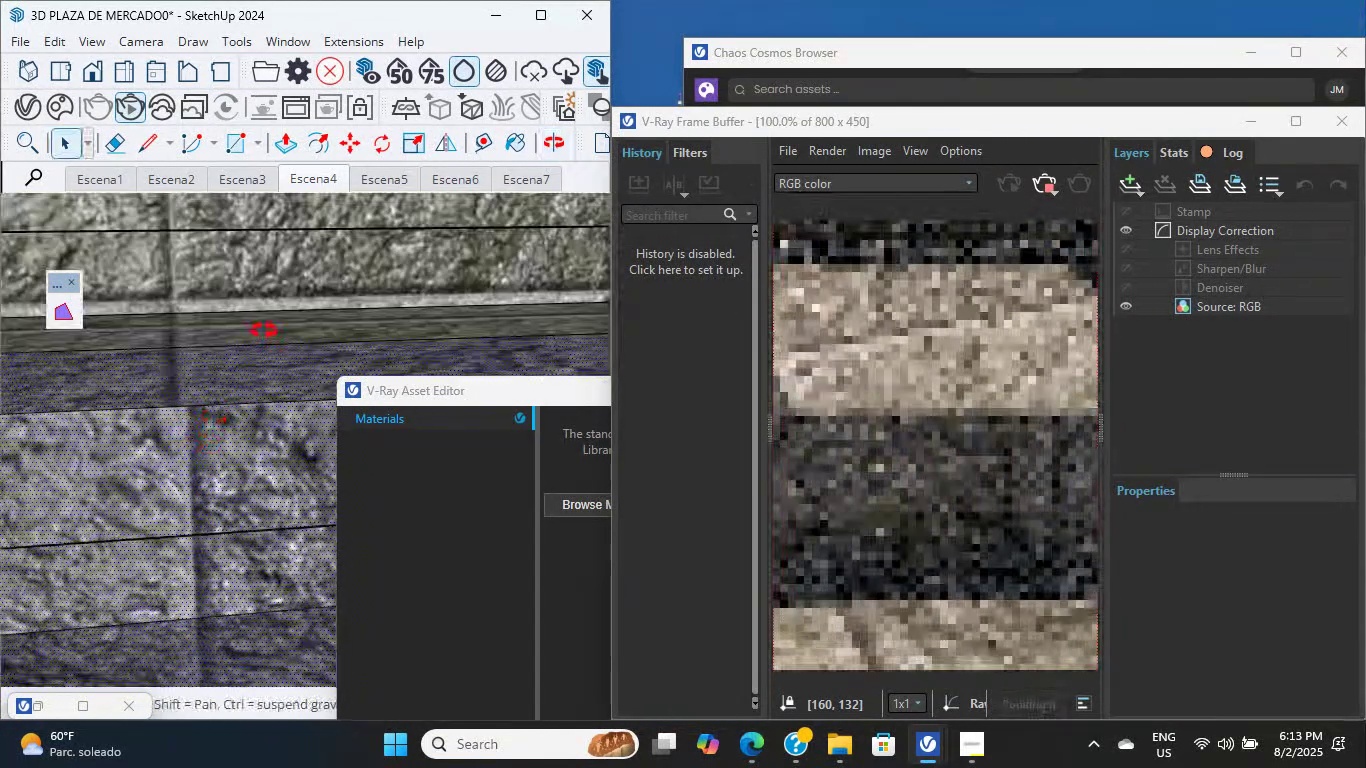 
hold_key(key=ShiftLeft, duration=1.04)
scroll: coordinate [224, 409], scroll_direction: up, amount: 16.0
 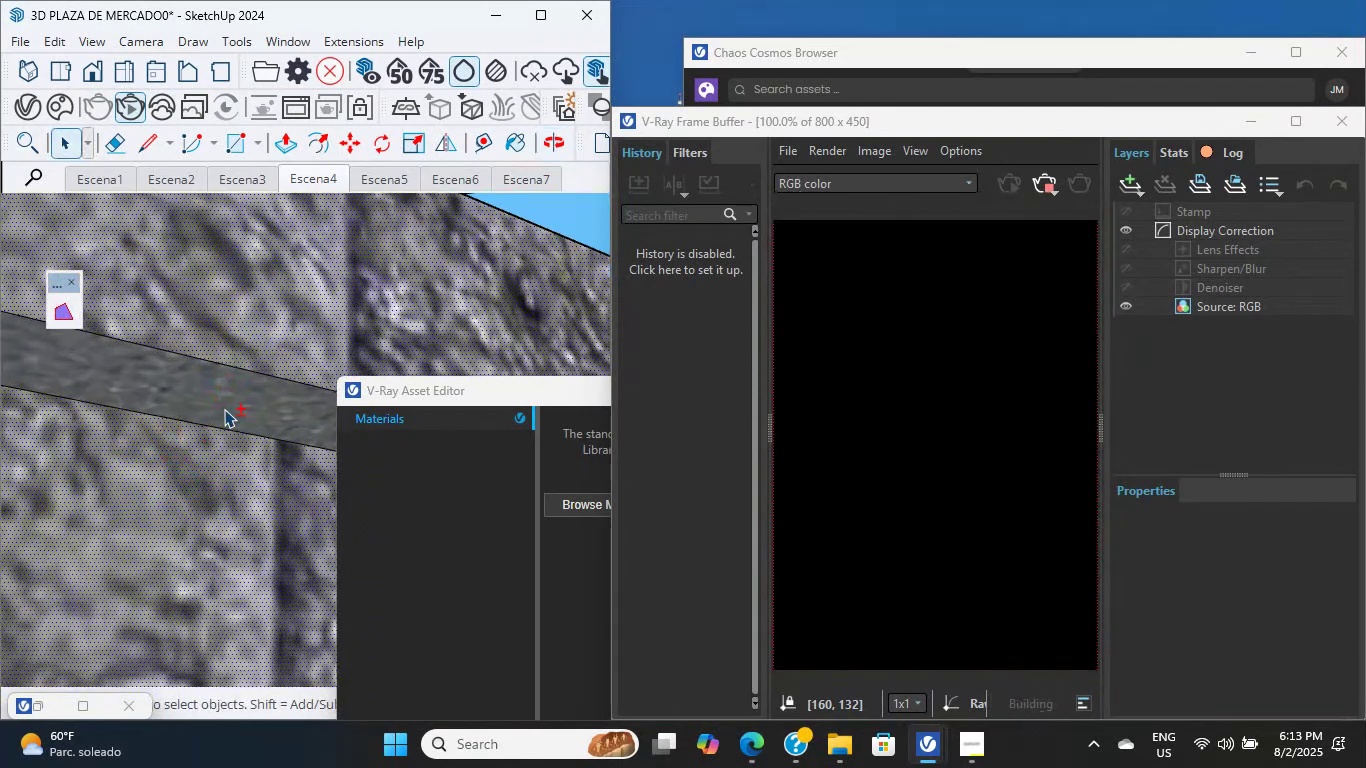 
hold_key(key=ShiftLeft, duration=1.05)
left_click([224, 409])
 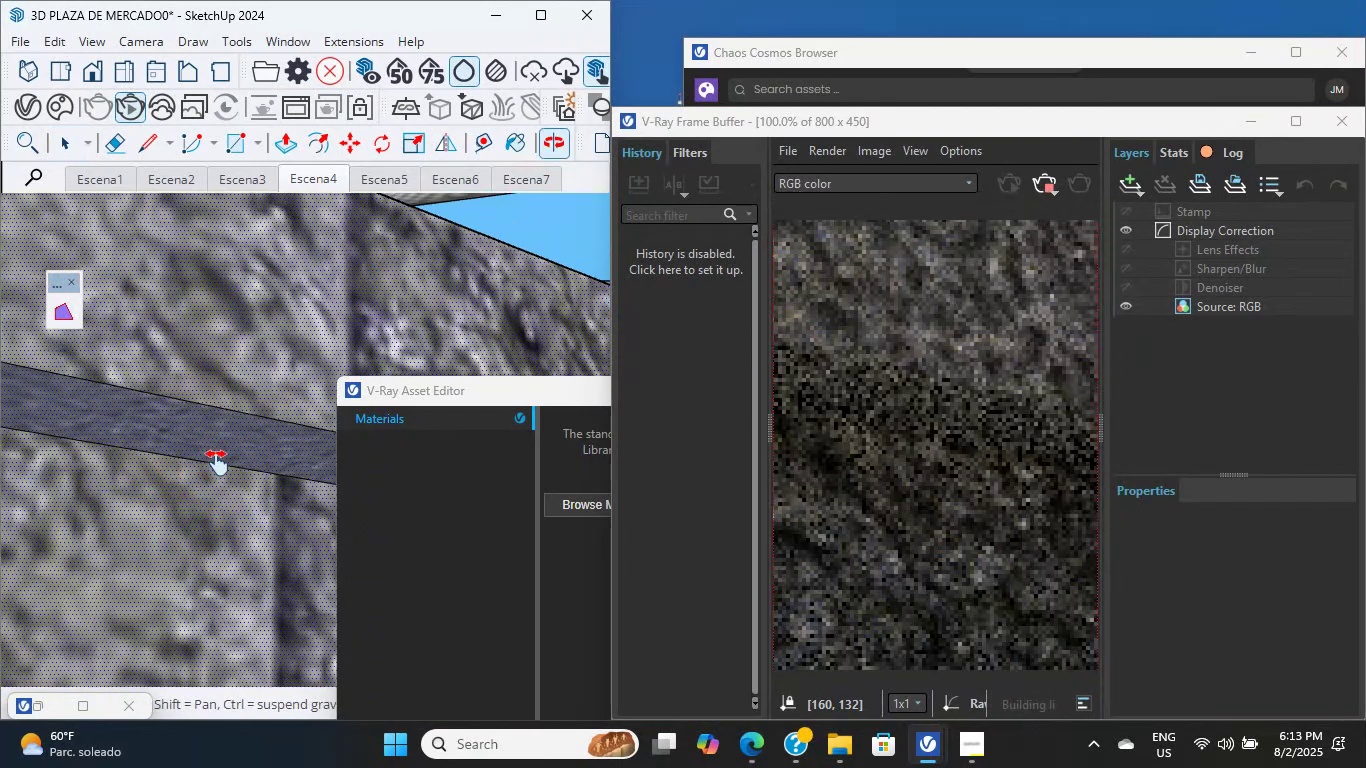 
scroll: coordinate [228, 305], scroll_direction: down, amount: 9.0
 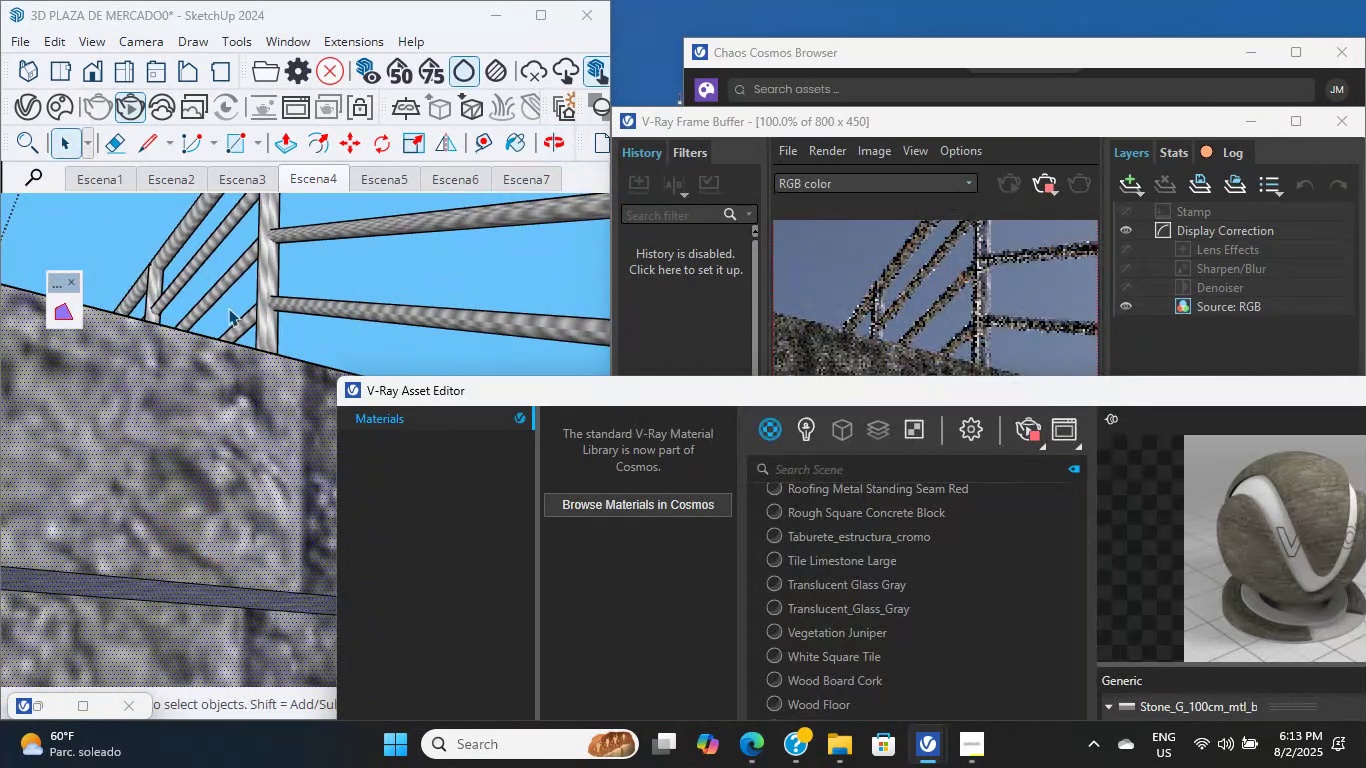 
hold_key(key=ShiftLeft, duration=1.48)
scroll: coordinate [153, 535], scroll_direction: down, amount: 1.0
 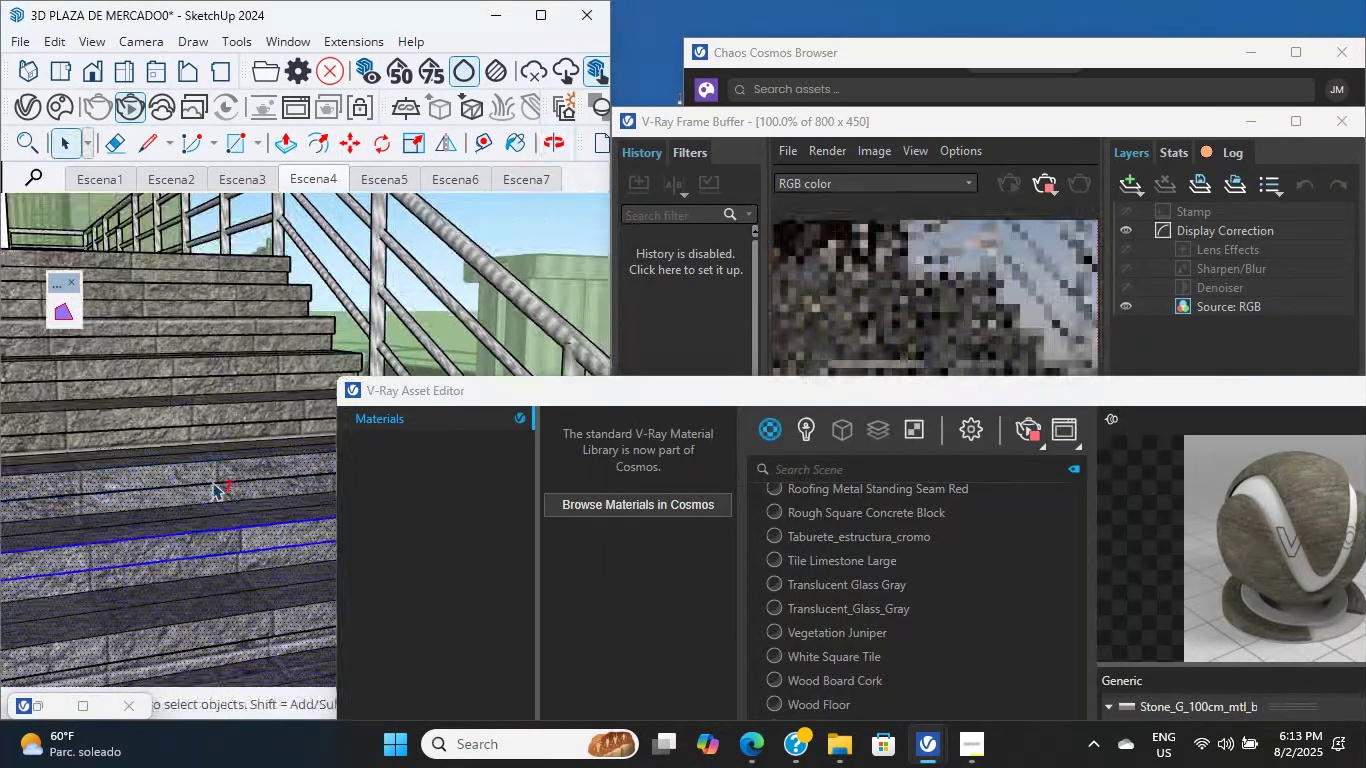 
hold_key(key=ShiftLeft, duration=0.76)
scroll: coordinate [156, 608], scroll_direction: up, amount: 13.0
 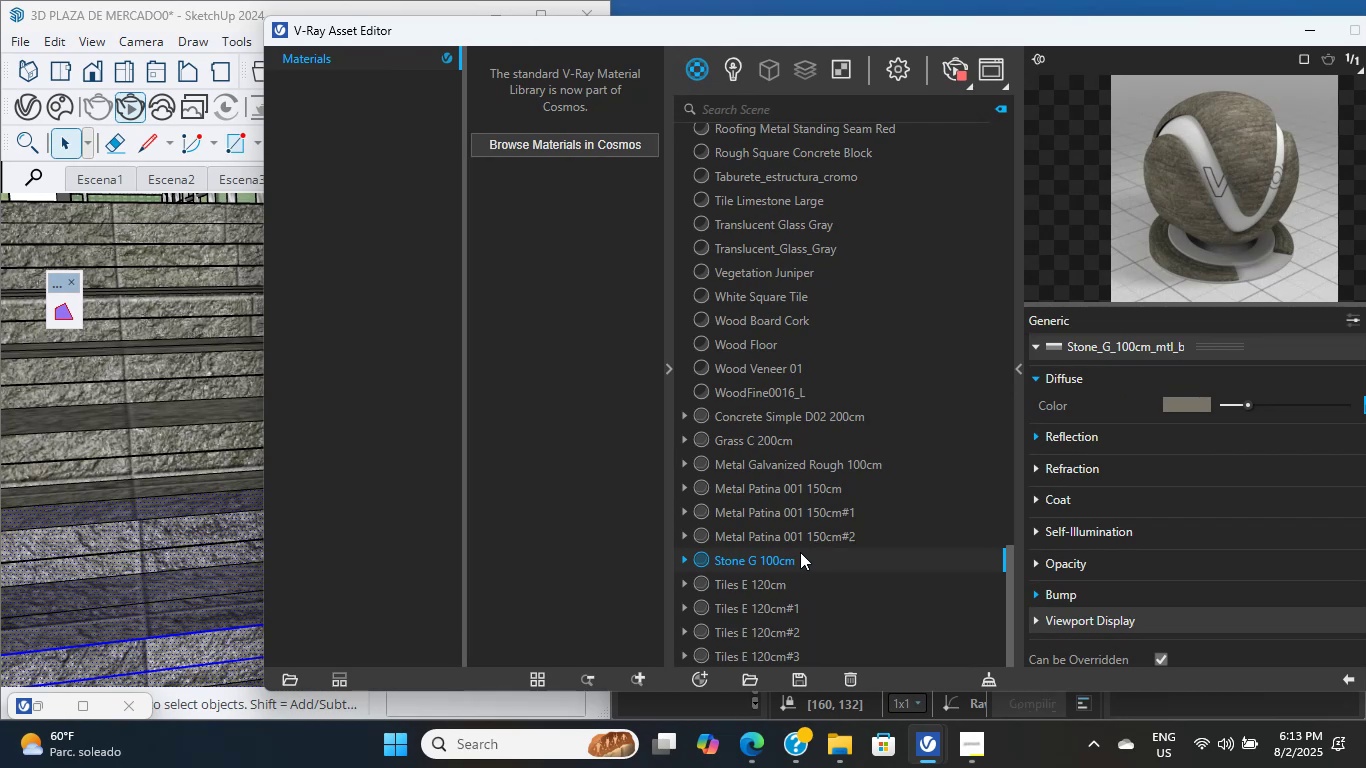 
left_click([847, 330])
 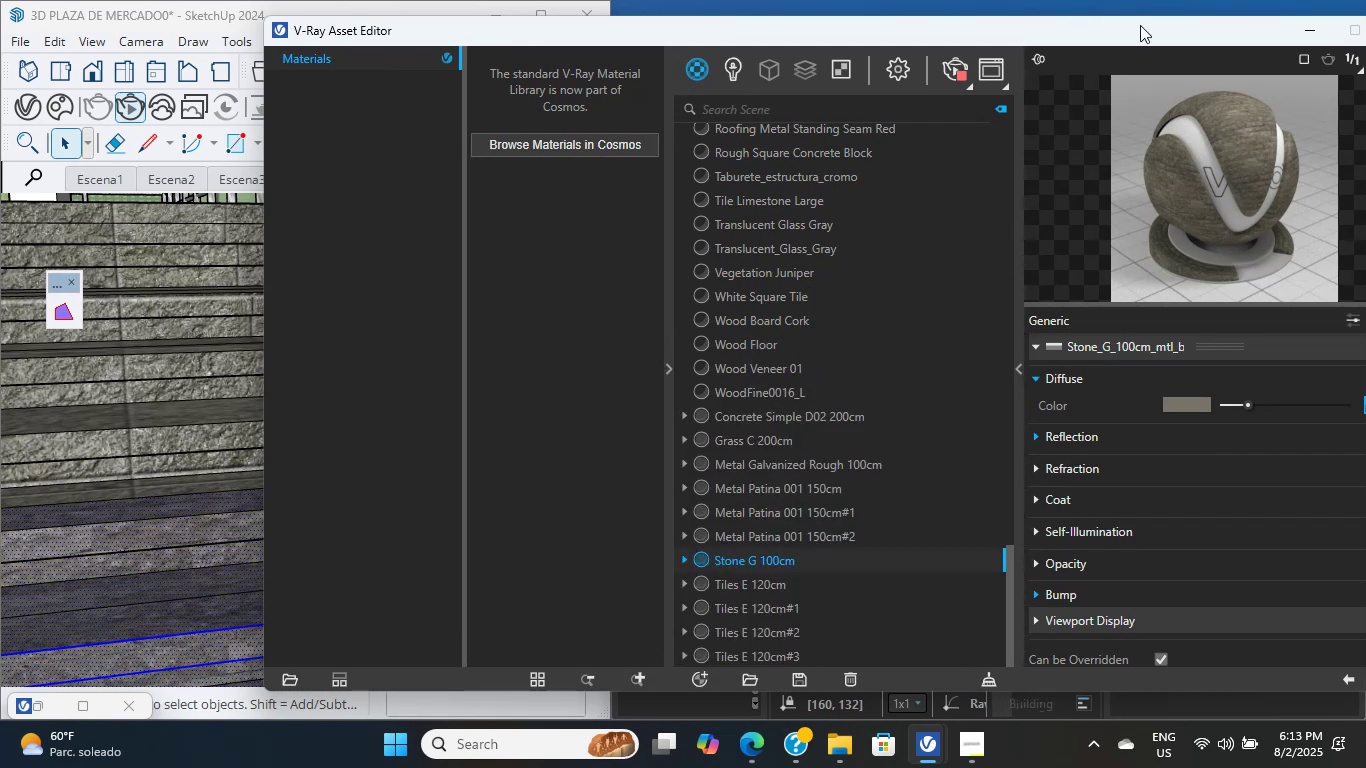 
left_click([1291, 32])
 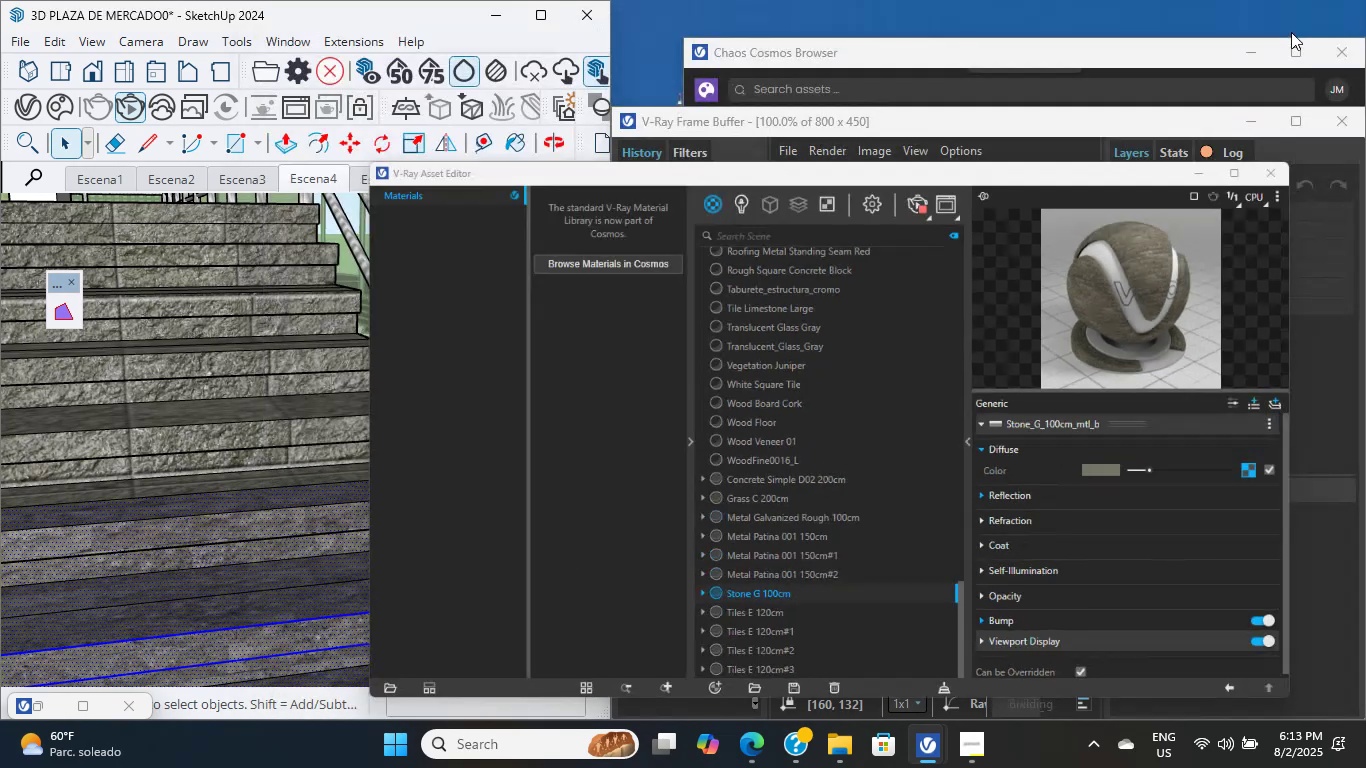 
scroll: coordinate [829, 312], scroll_direction: down, amount: 5.0
 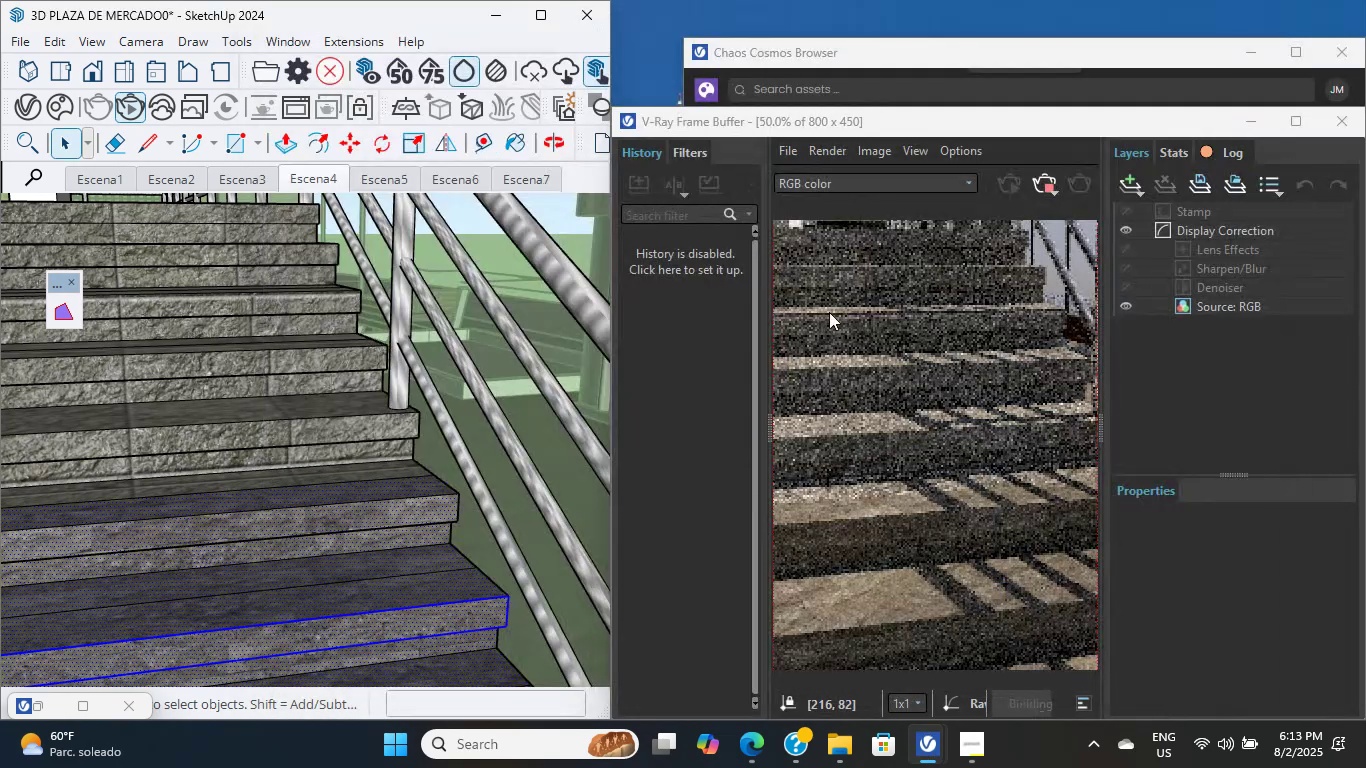 
hold_key(key=ShiftLeft, duration=0.41)
 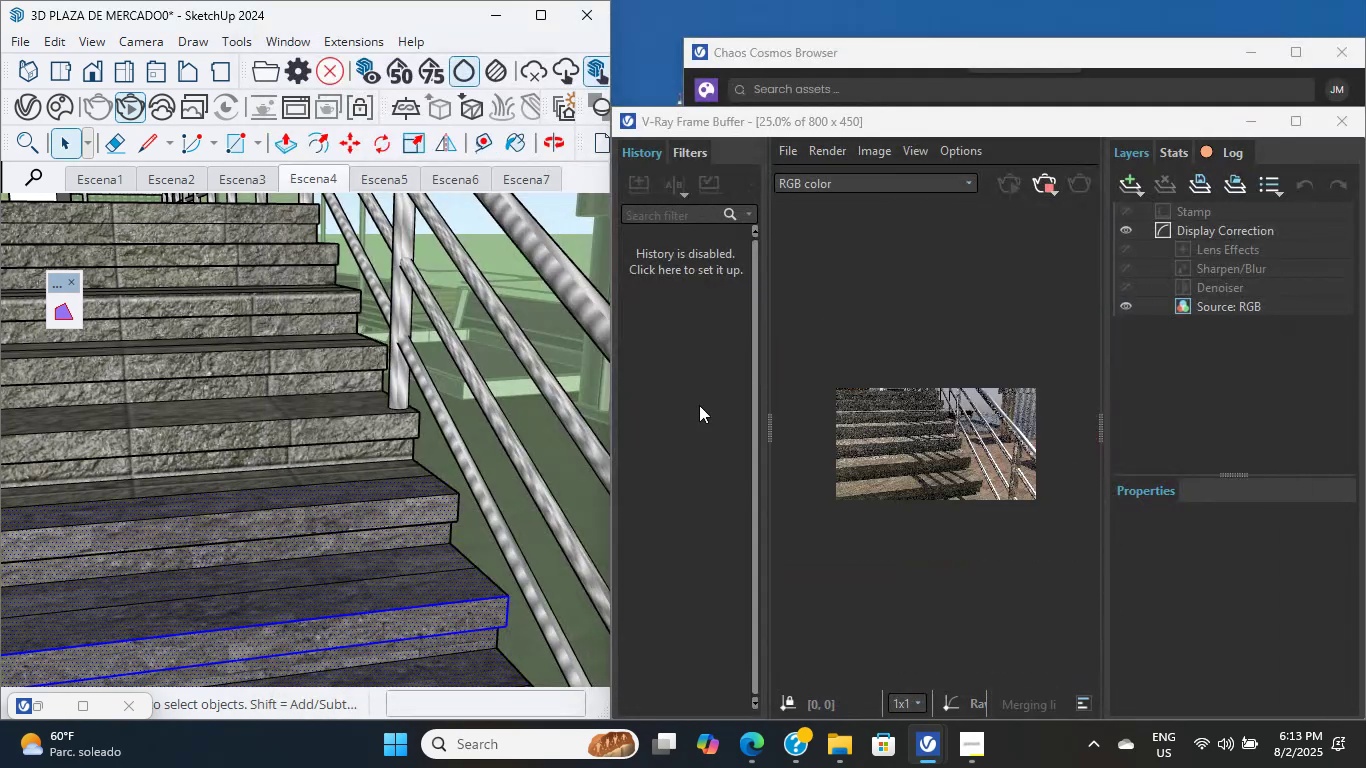 
scroll: coordinate [891, 433], scroll_direction: up, amount: 6.0
 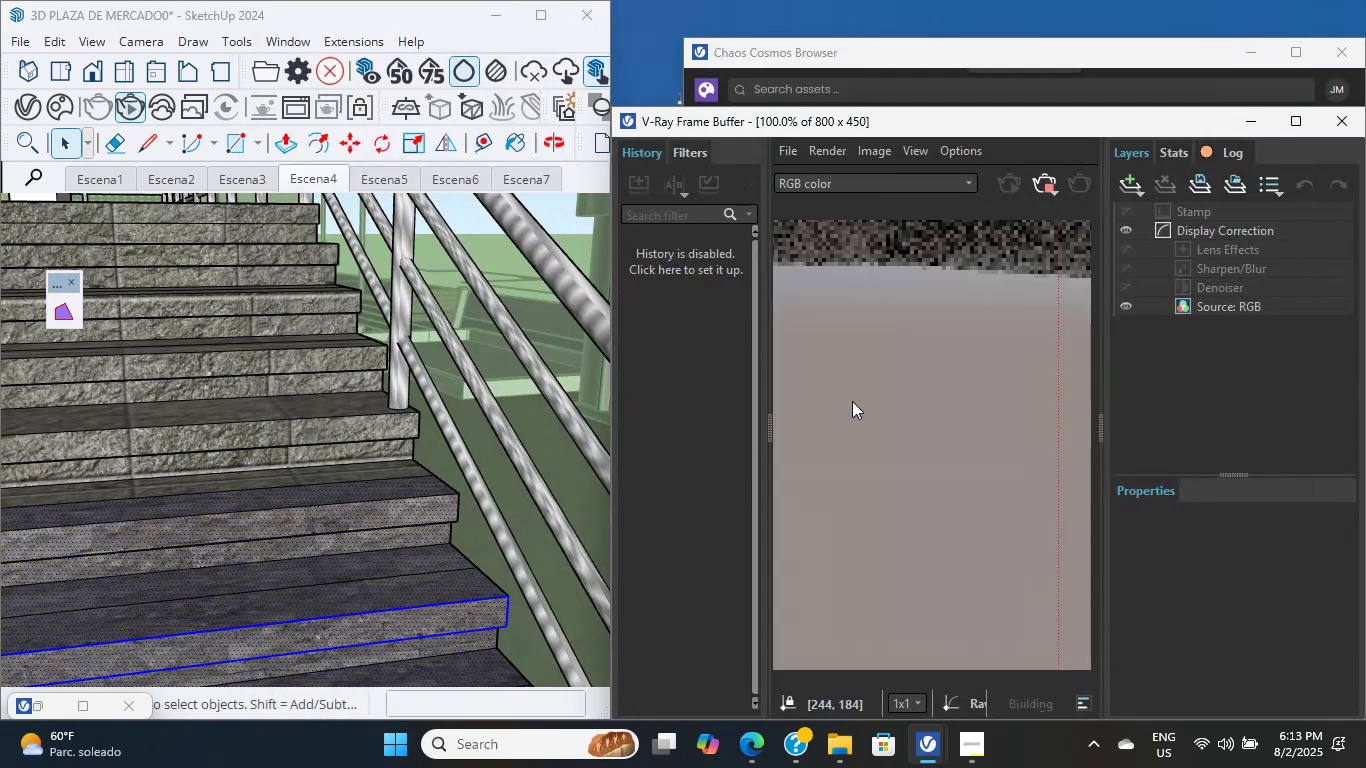 
hold_key(key=ShiftLeft, duration=0.82)
 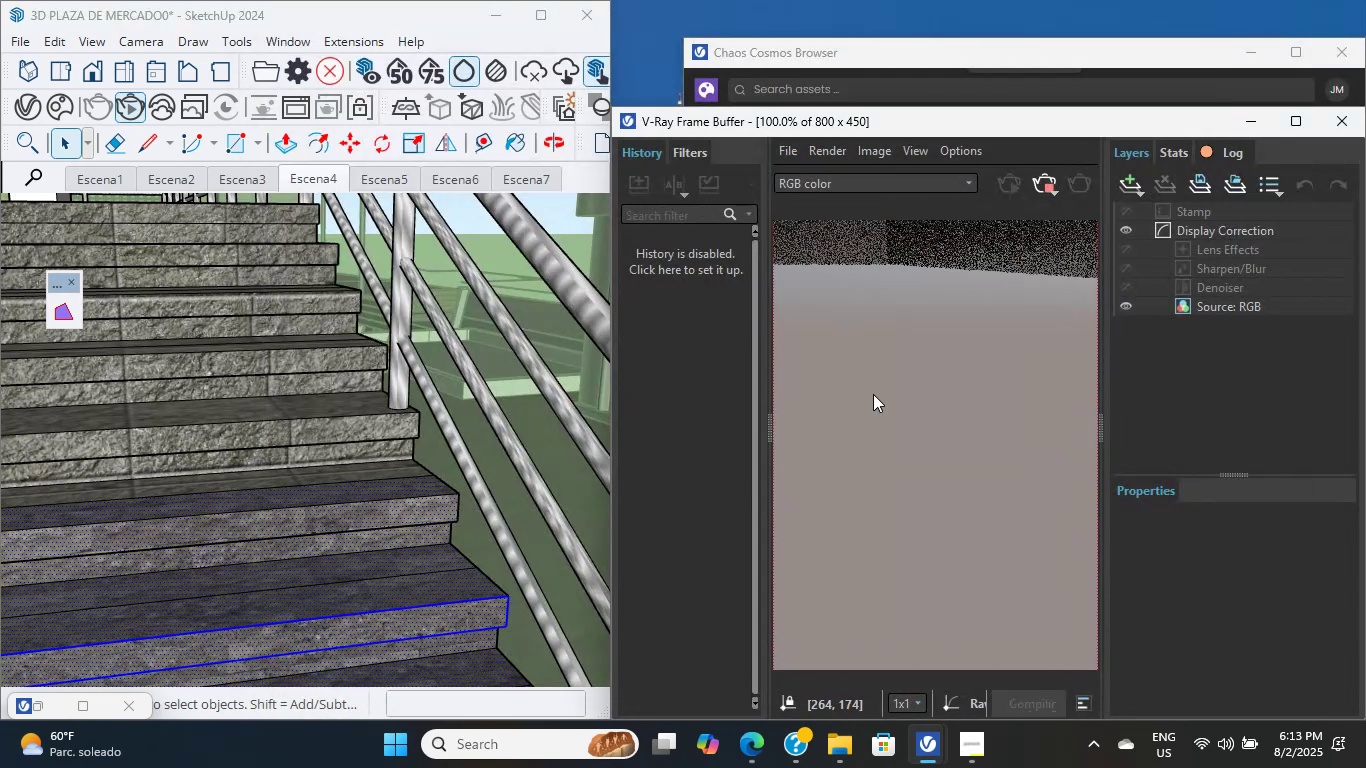 
key(Shift+ShiftLeft)
 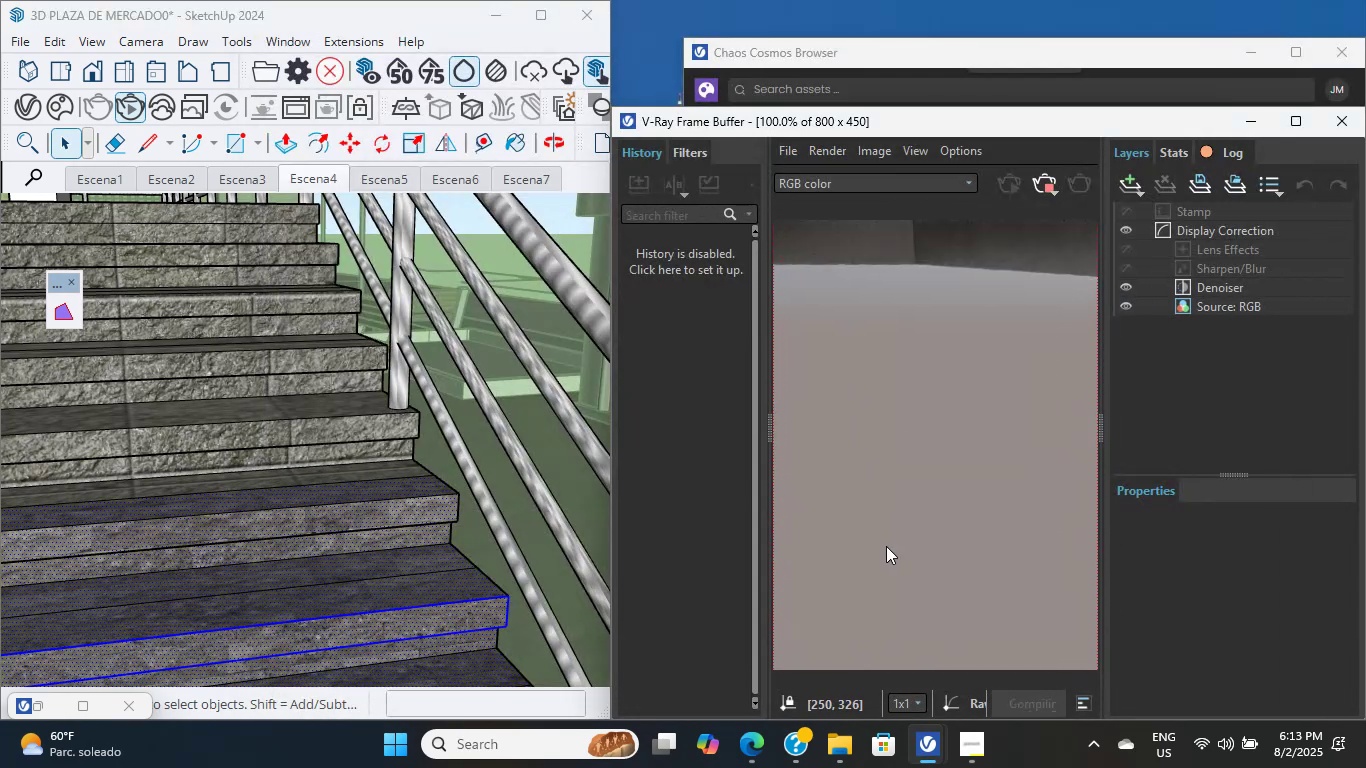 
scroll: coordinate [888, 317], scroll_direction: down, amount: 1.0
 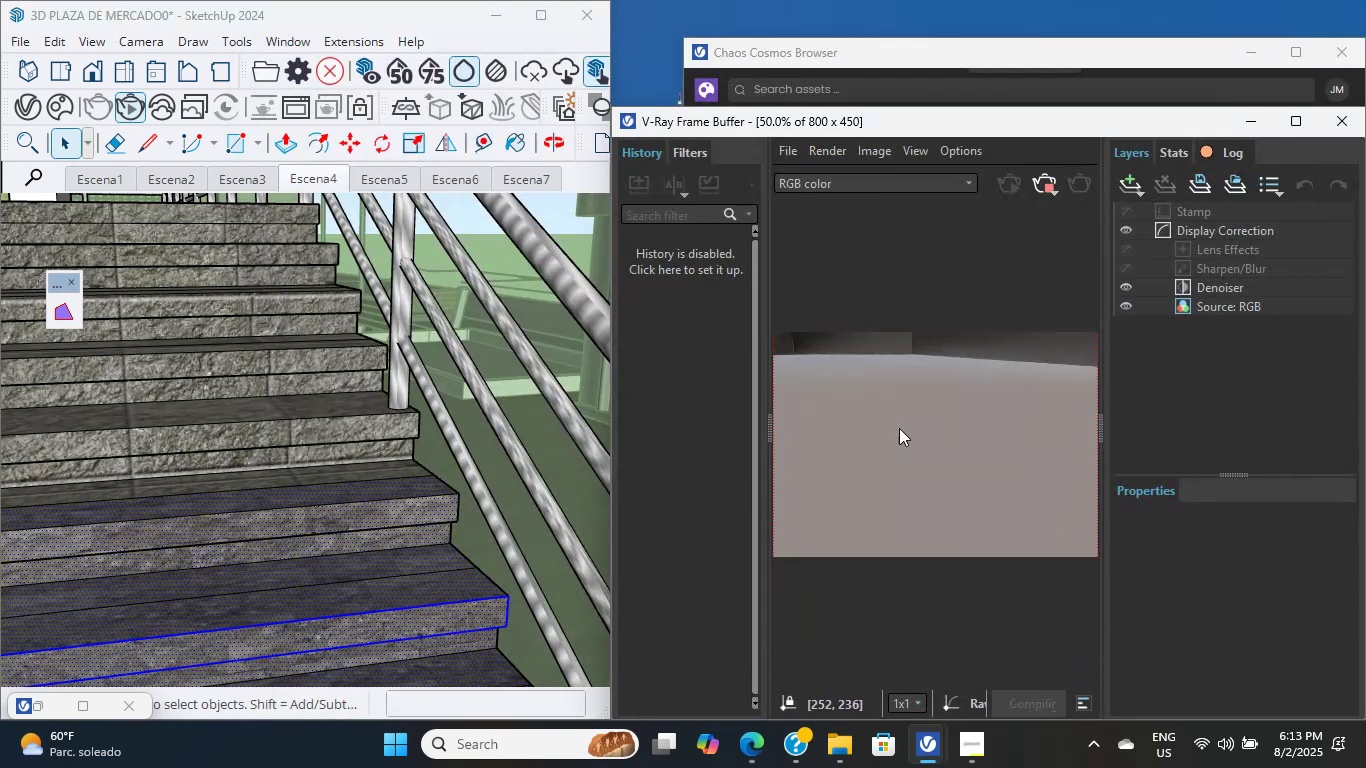 
scroll: coordinate [249, 450], scroll_direction: up, amount: 3.0
 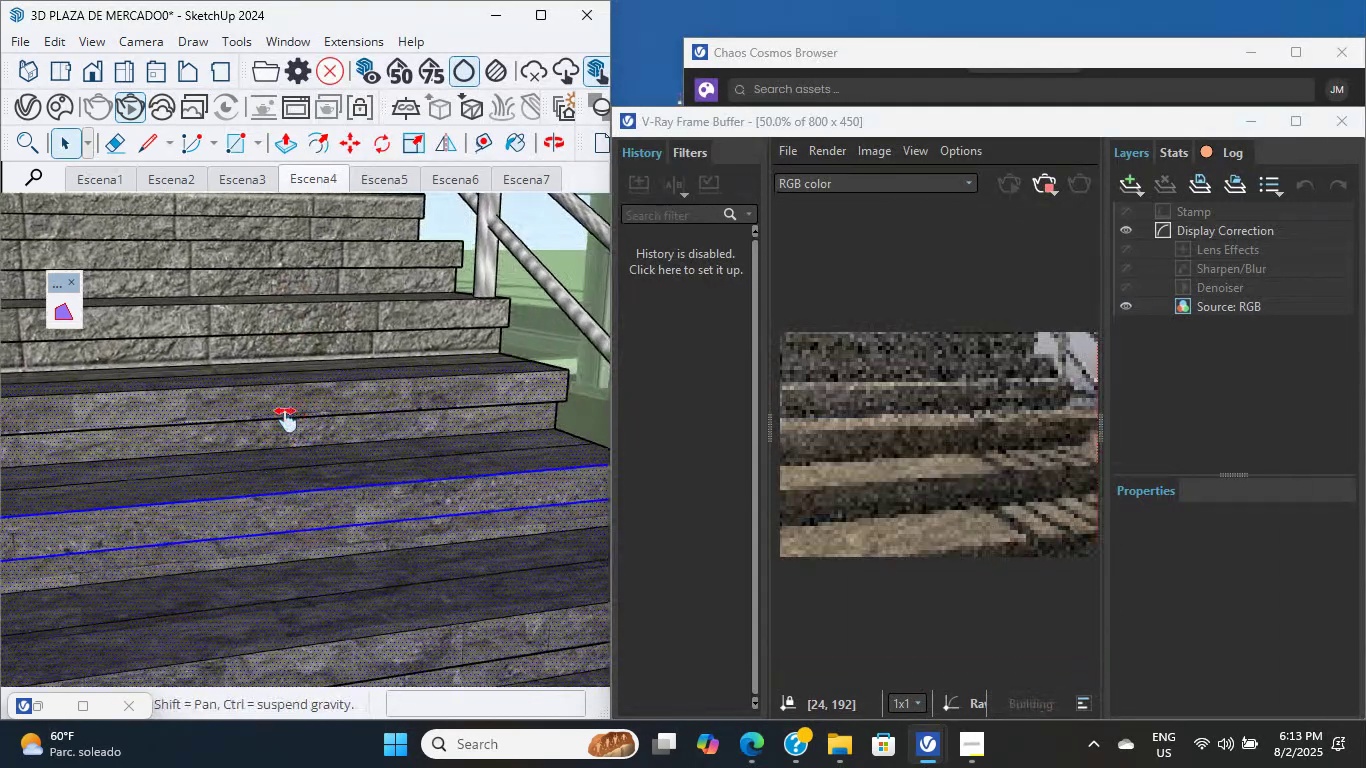 
hold_key(key=ShiftLeft, duration=0.42)
 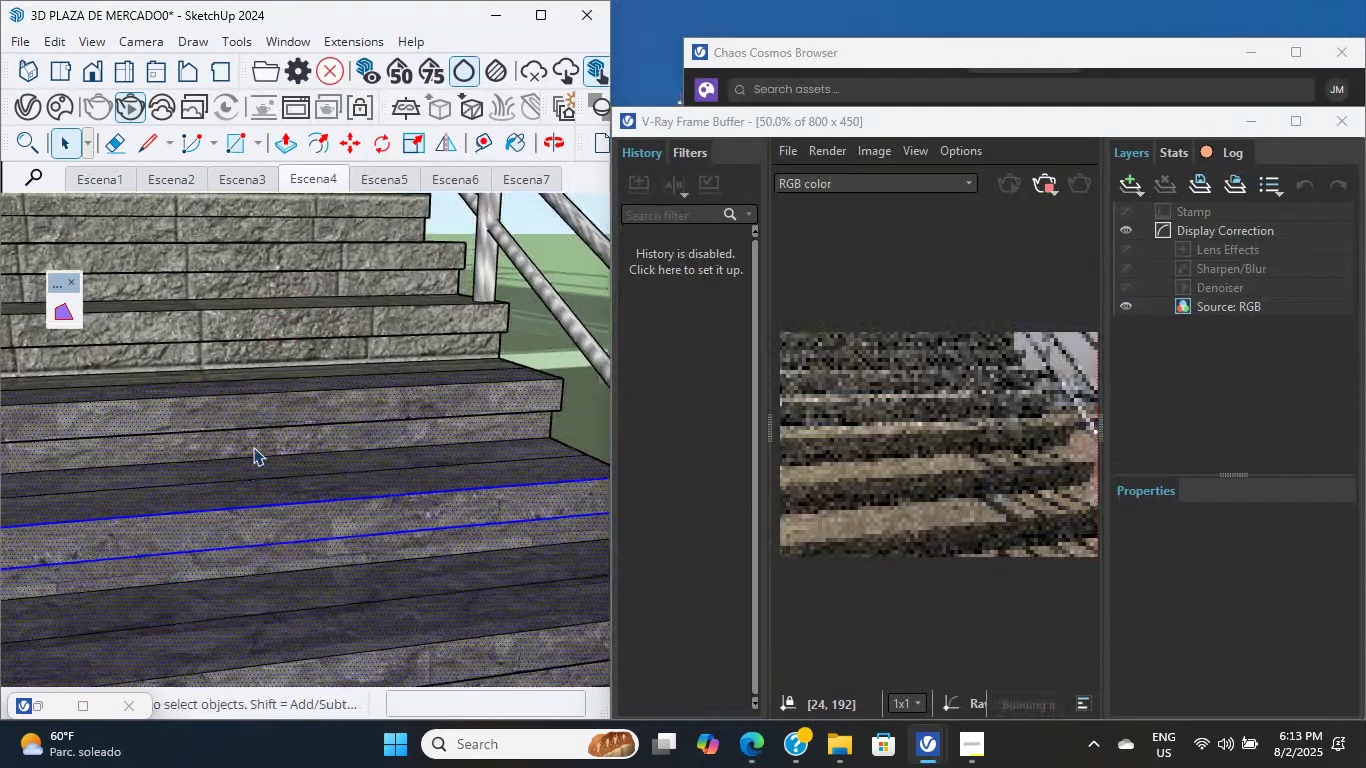 
hold_key(key=ShiftLeft, duration=0.3)
 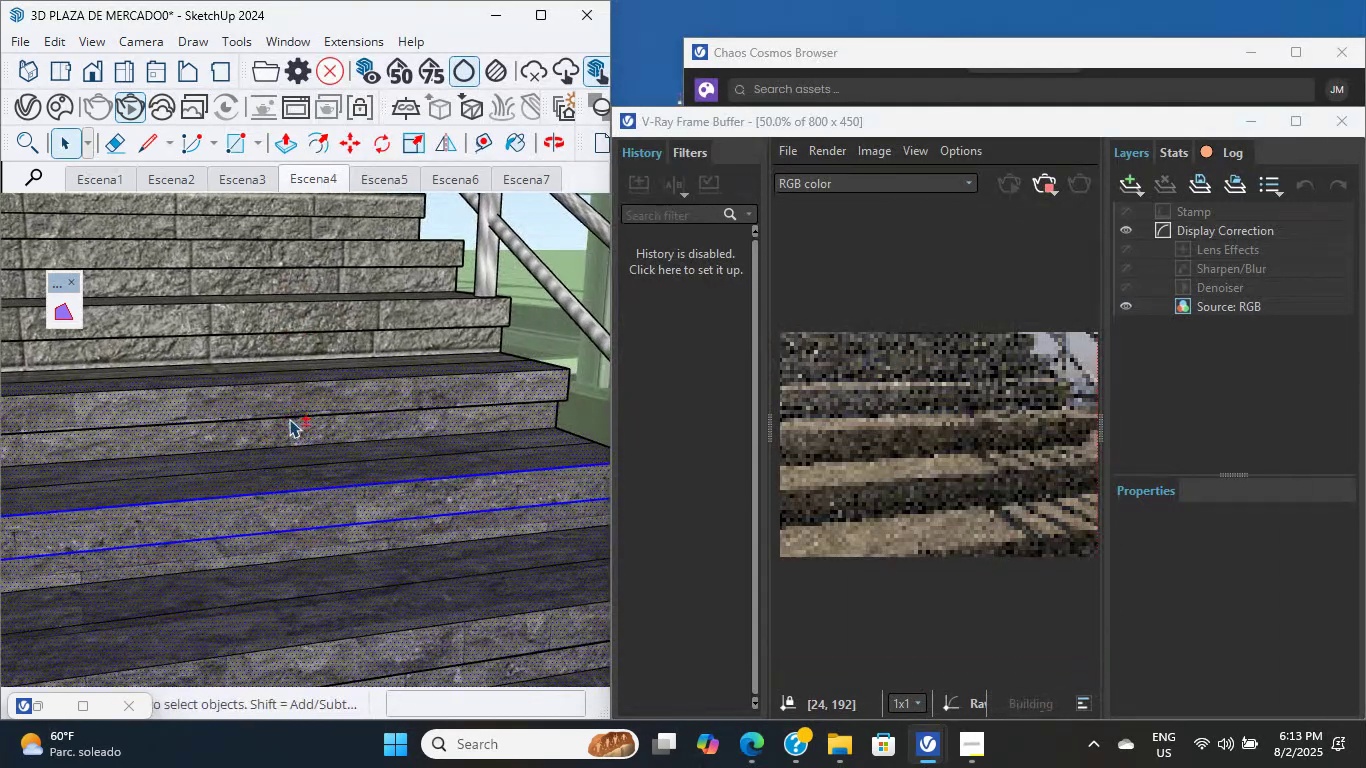 
scroll: coordinate [275, 489], scroll_direction: up, amount: 5.0
 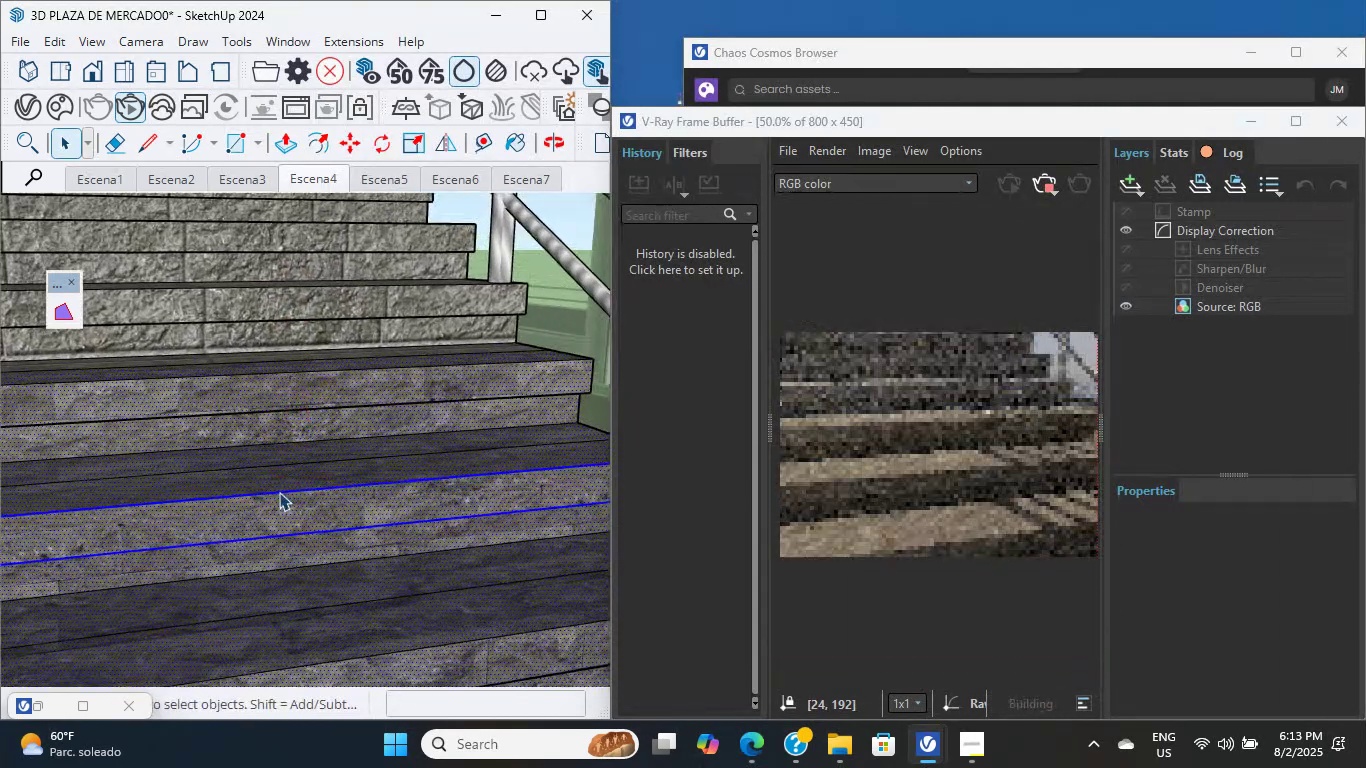 
key(Shift+ShiftLeft)
 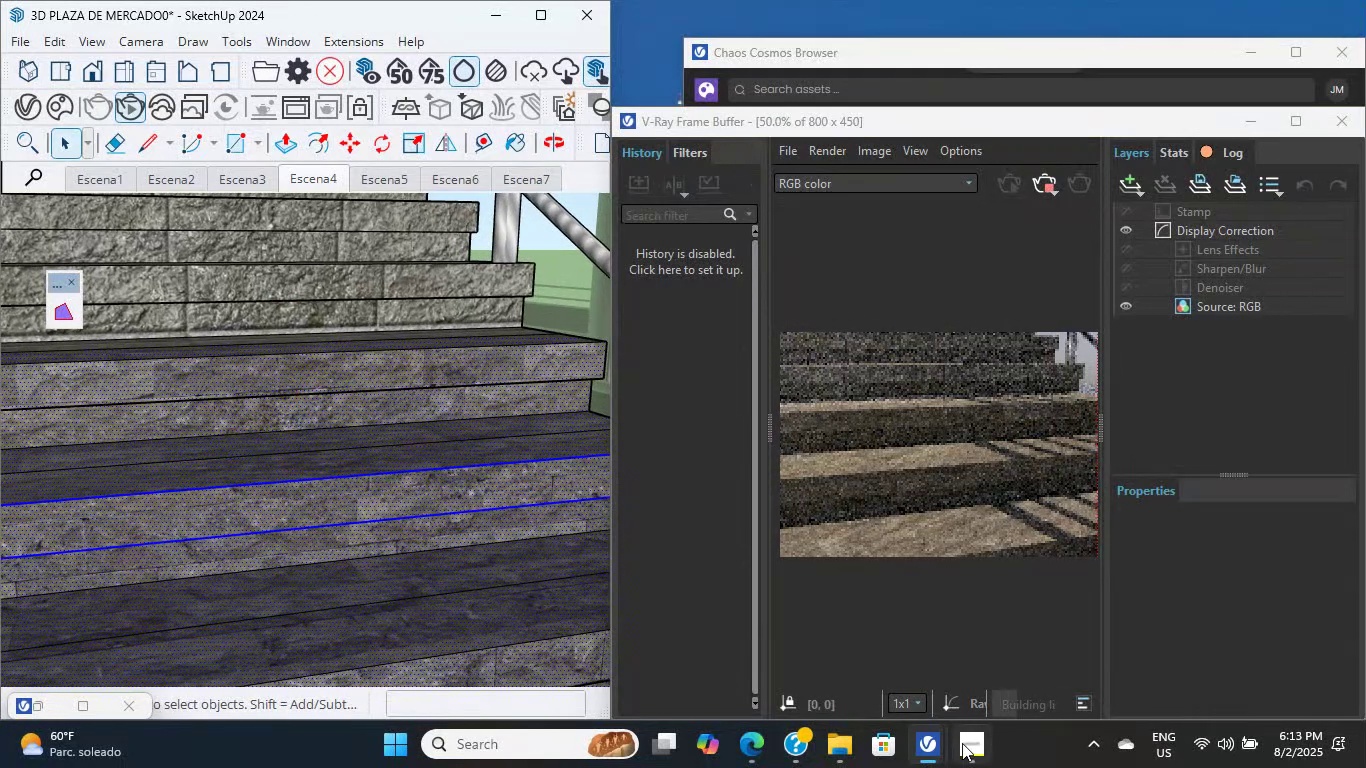 
double_click([962, 743])
 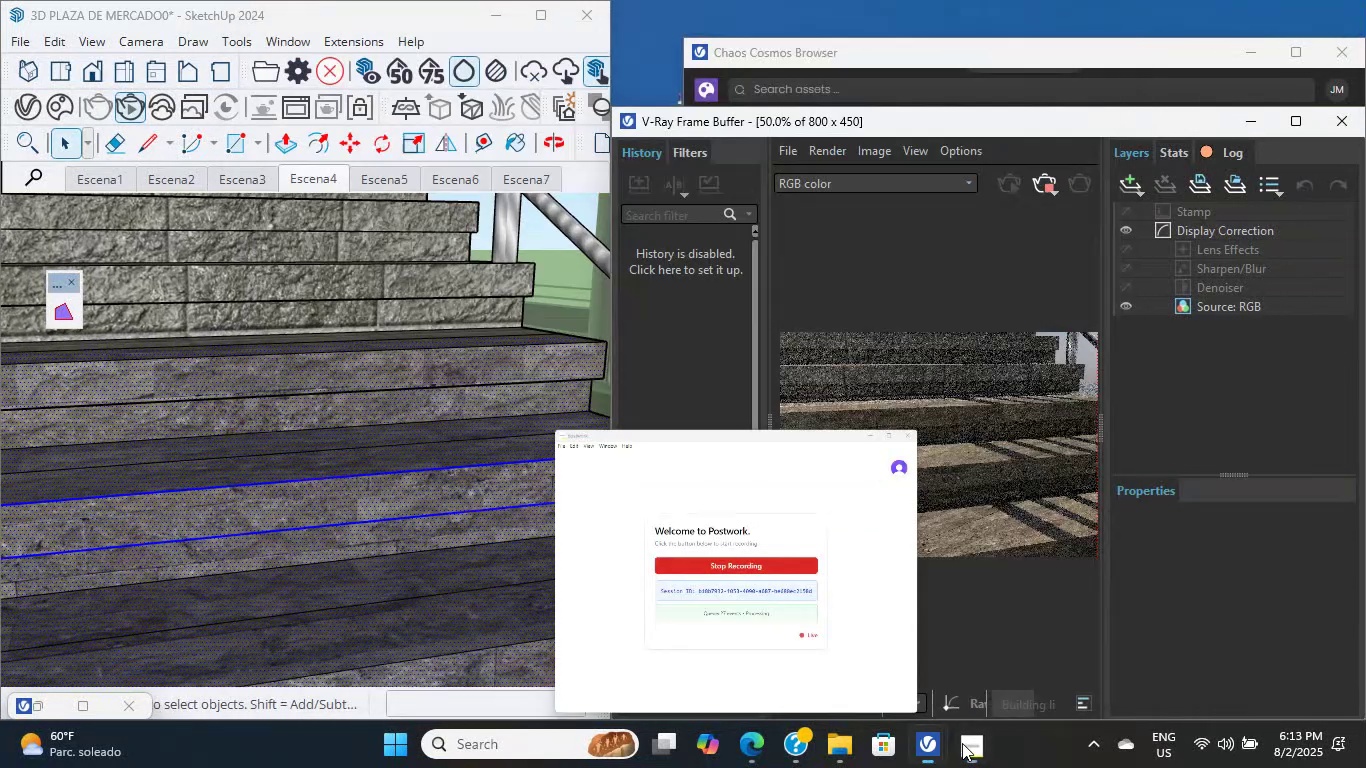 
hold_key(key=ShiftLeft, duration=0.8)
 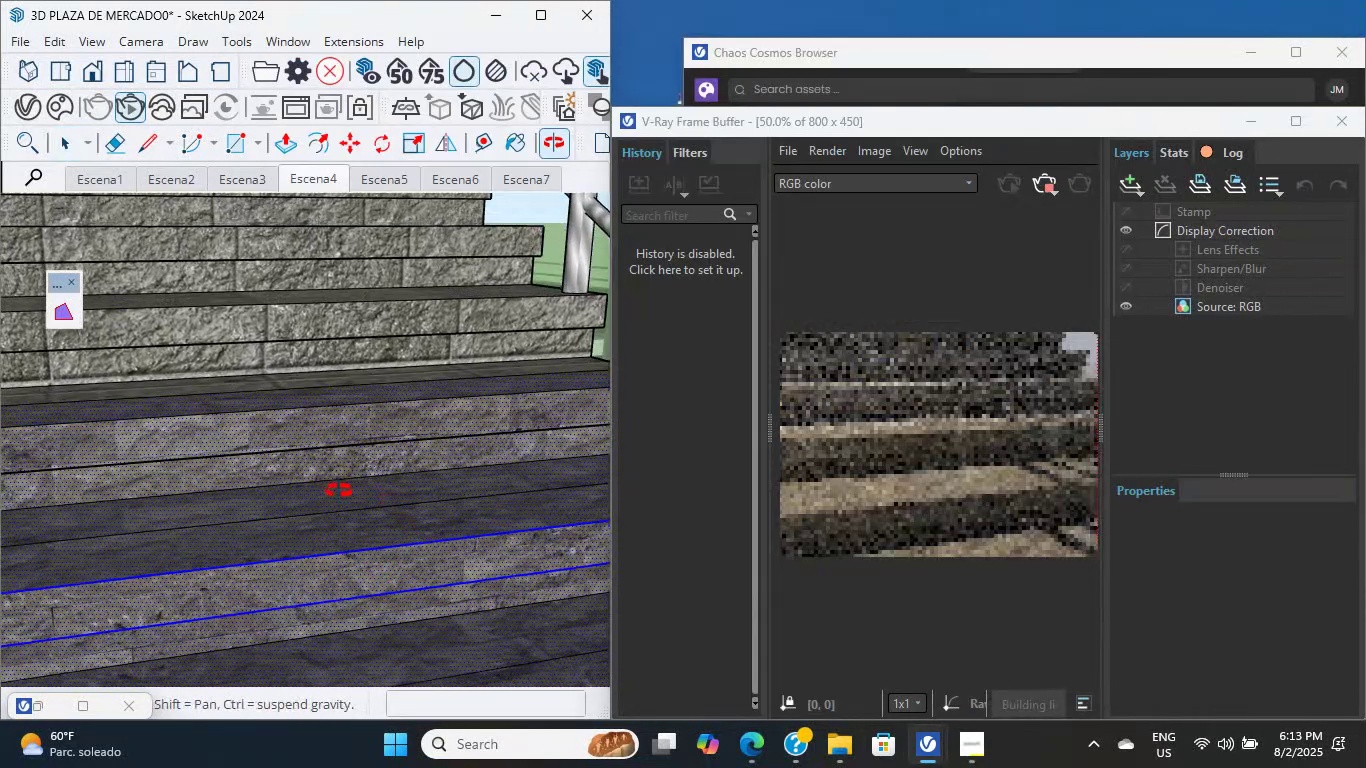 
scroll: coordinate [231, 453], scroll_direction: up, amount: 10.0
 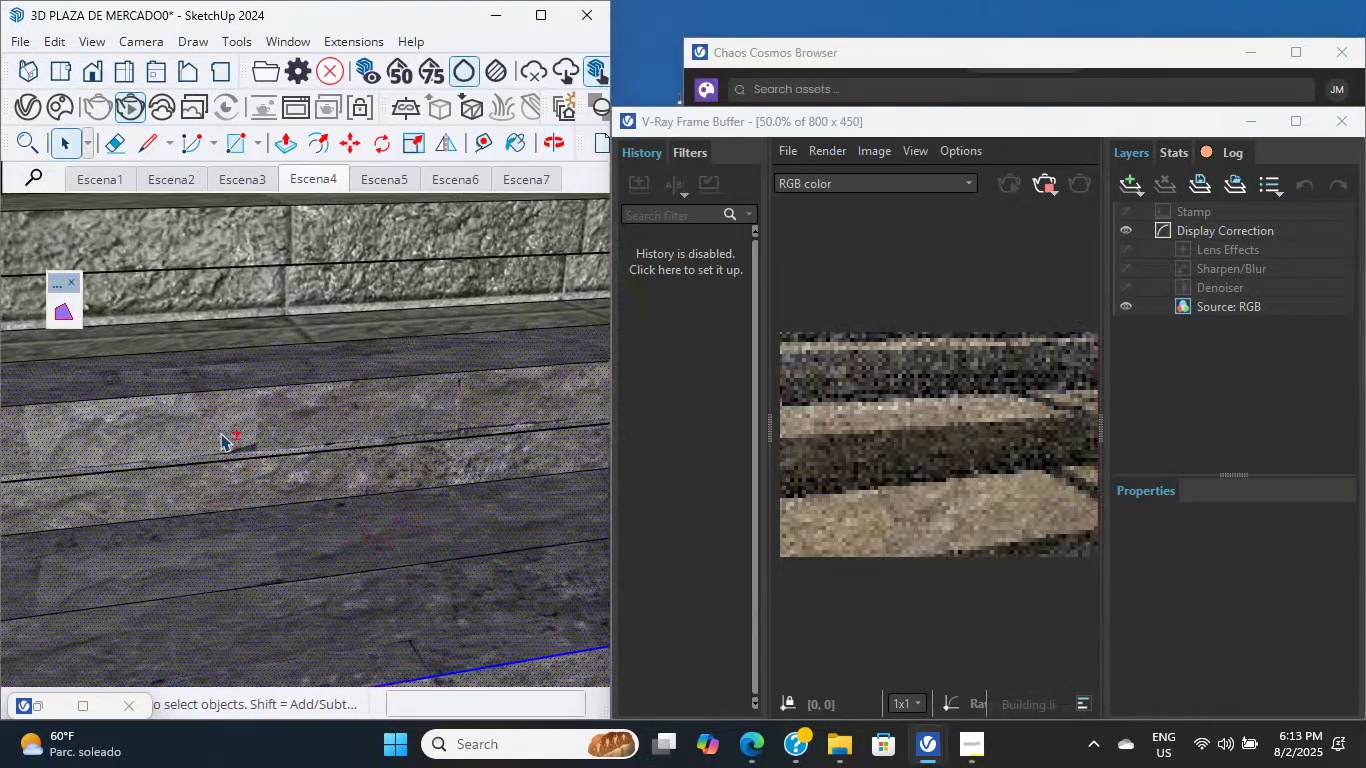 
hold_key(key=ShiftLeft, duration=1.01)
left_click([232, 471])
 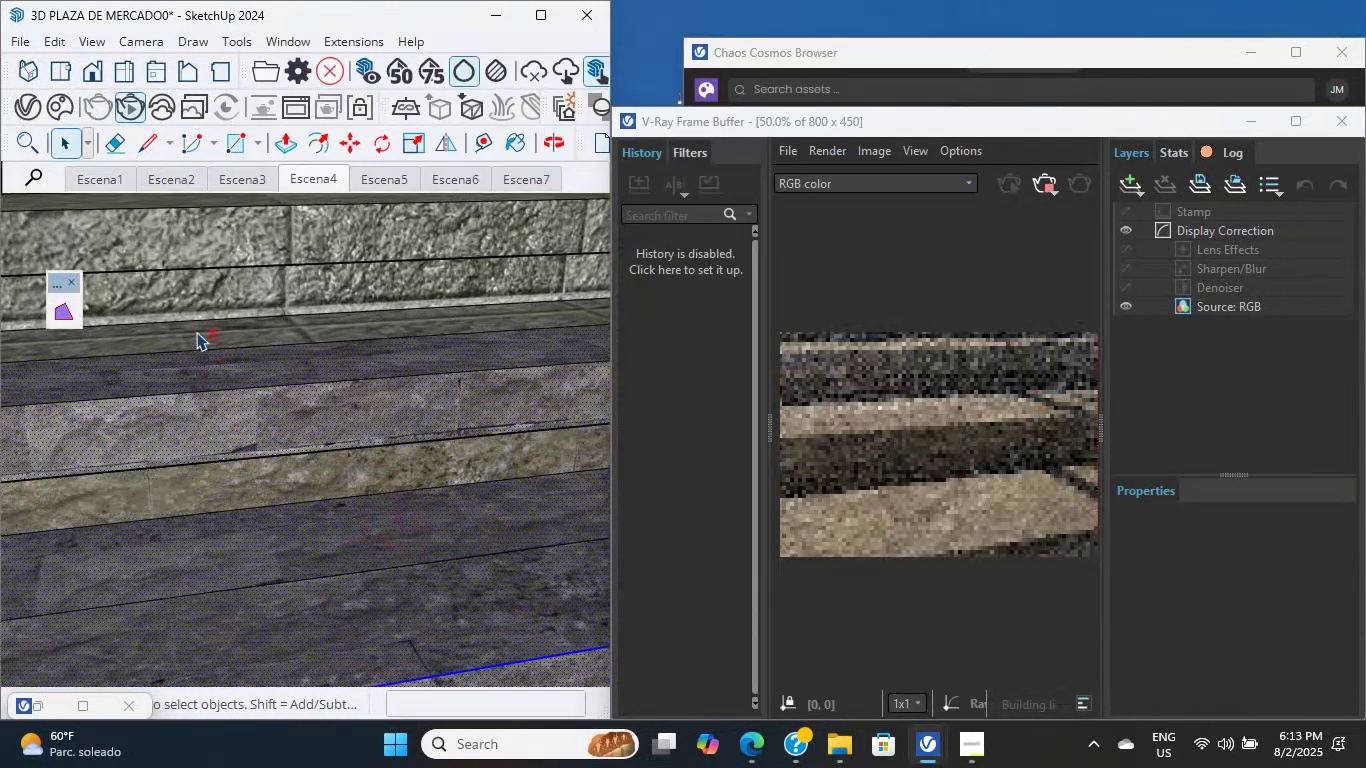 
scroll: coordinate [248, 423], scroll_direction: up, amount: 8.0
 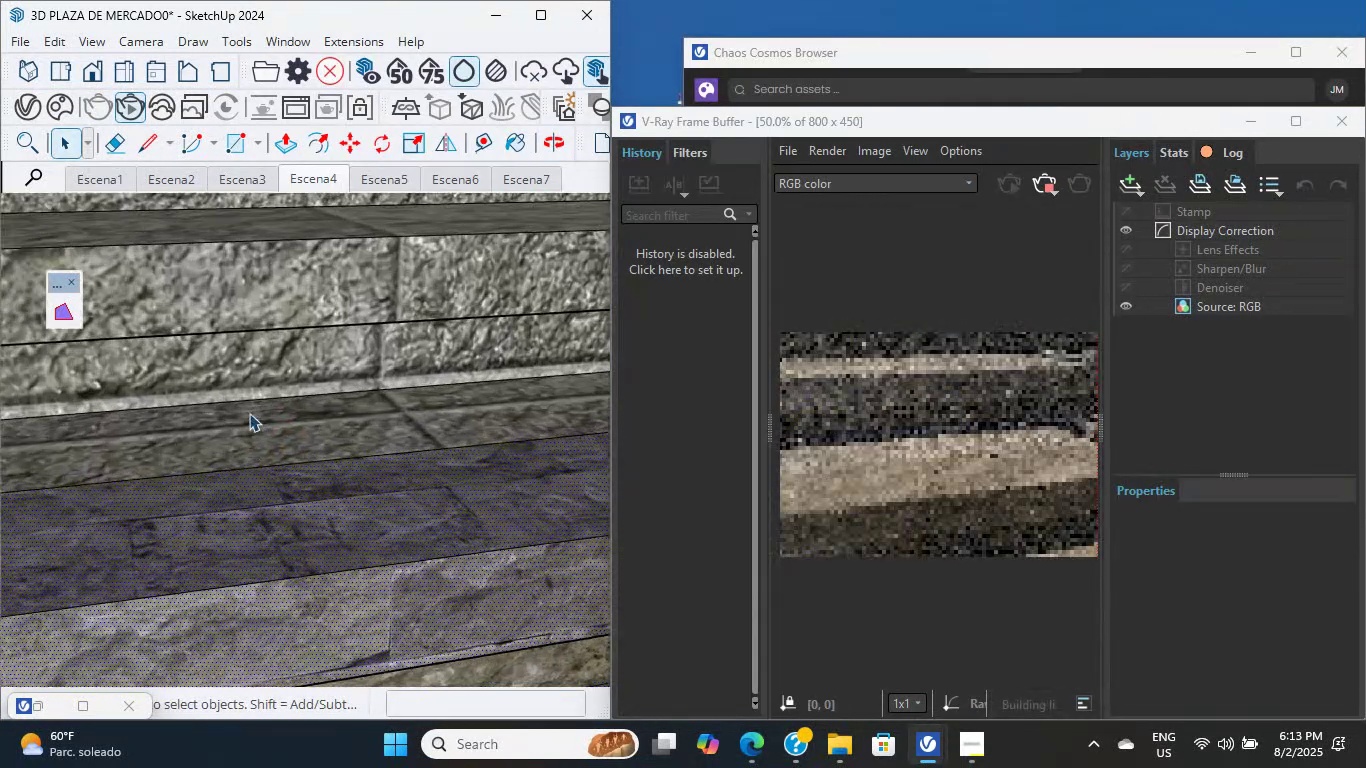 
left_click([249, 404])
 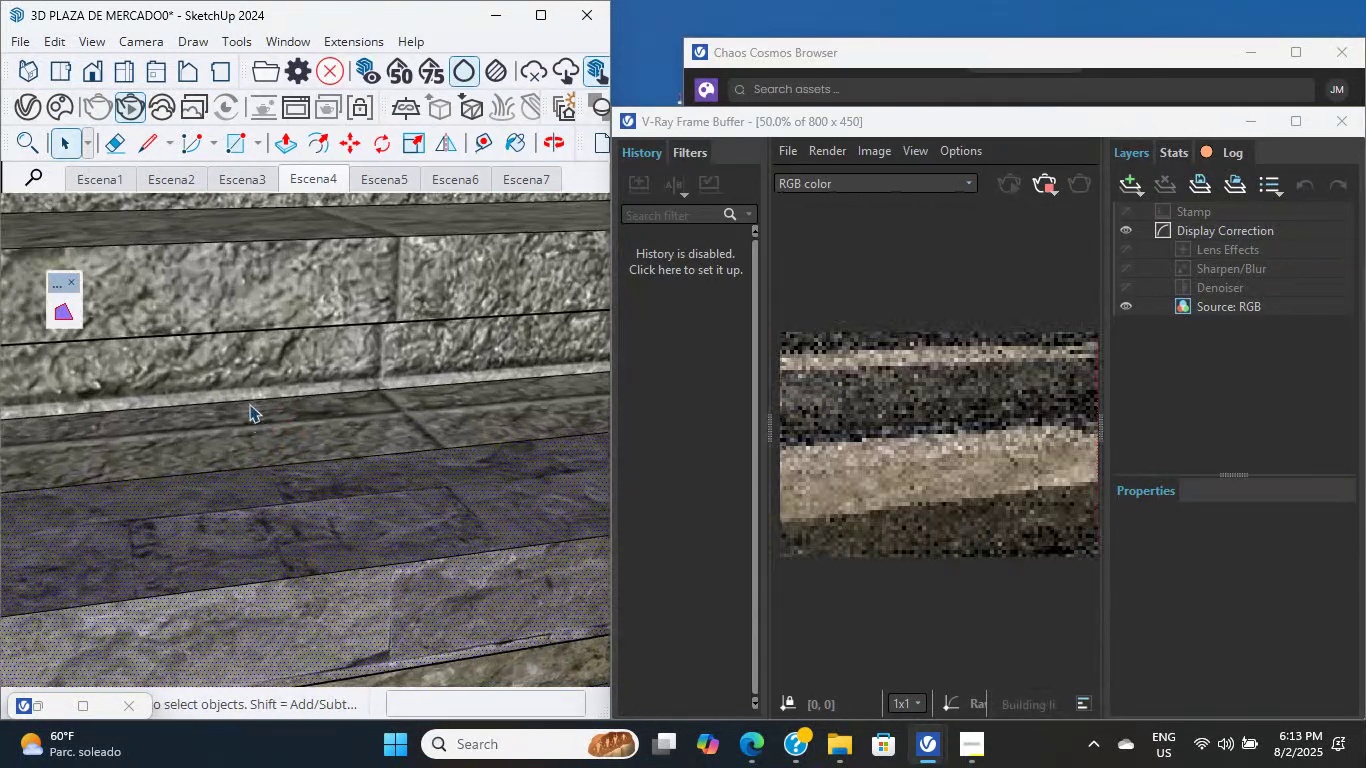 
scroll: coordinate [258, 429], scroll_direction: up, amount: 3.0
 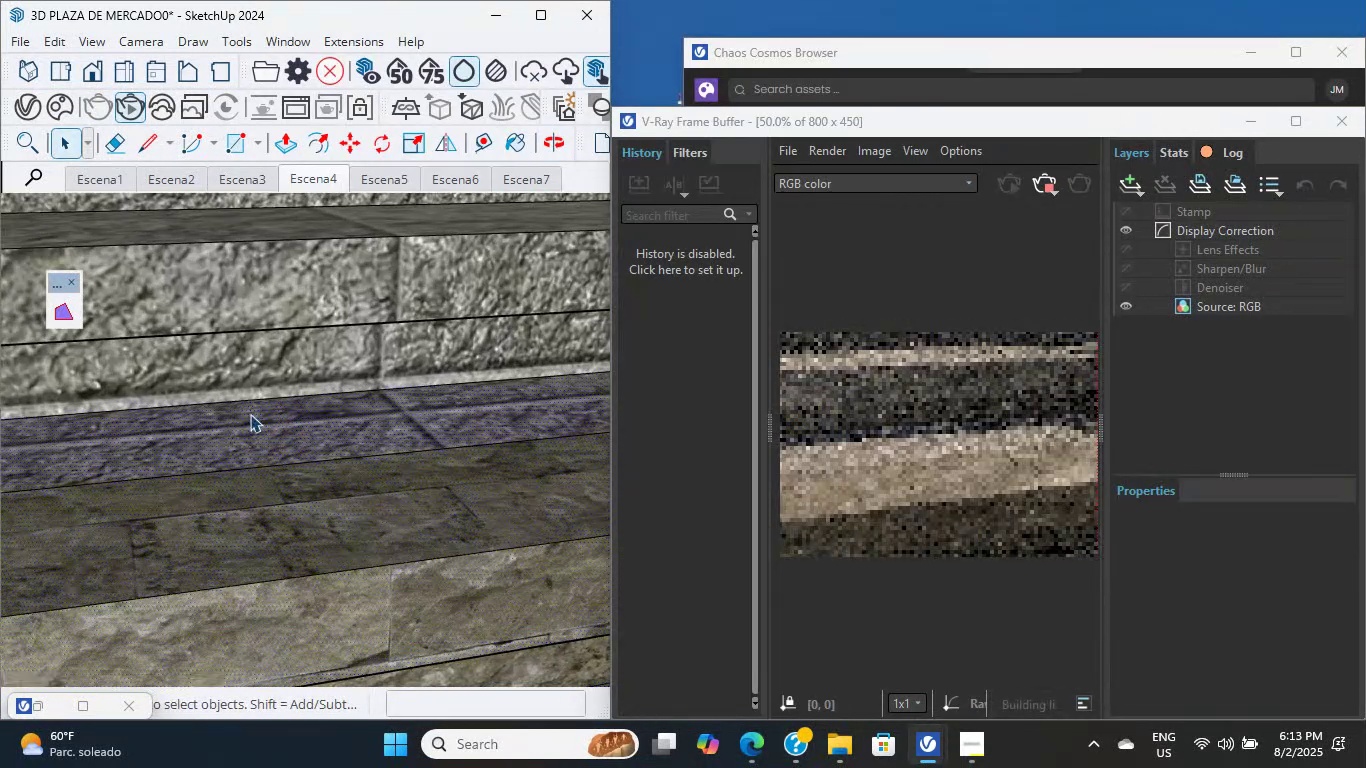 
hold_key(key=ShiftLeft, duration=0.78)
scroll: coordinate [256, 475], scroll_direction: up, amount: 9.0
 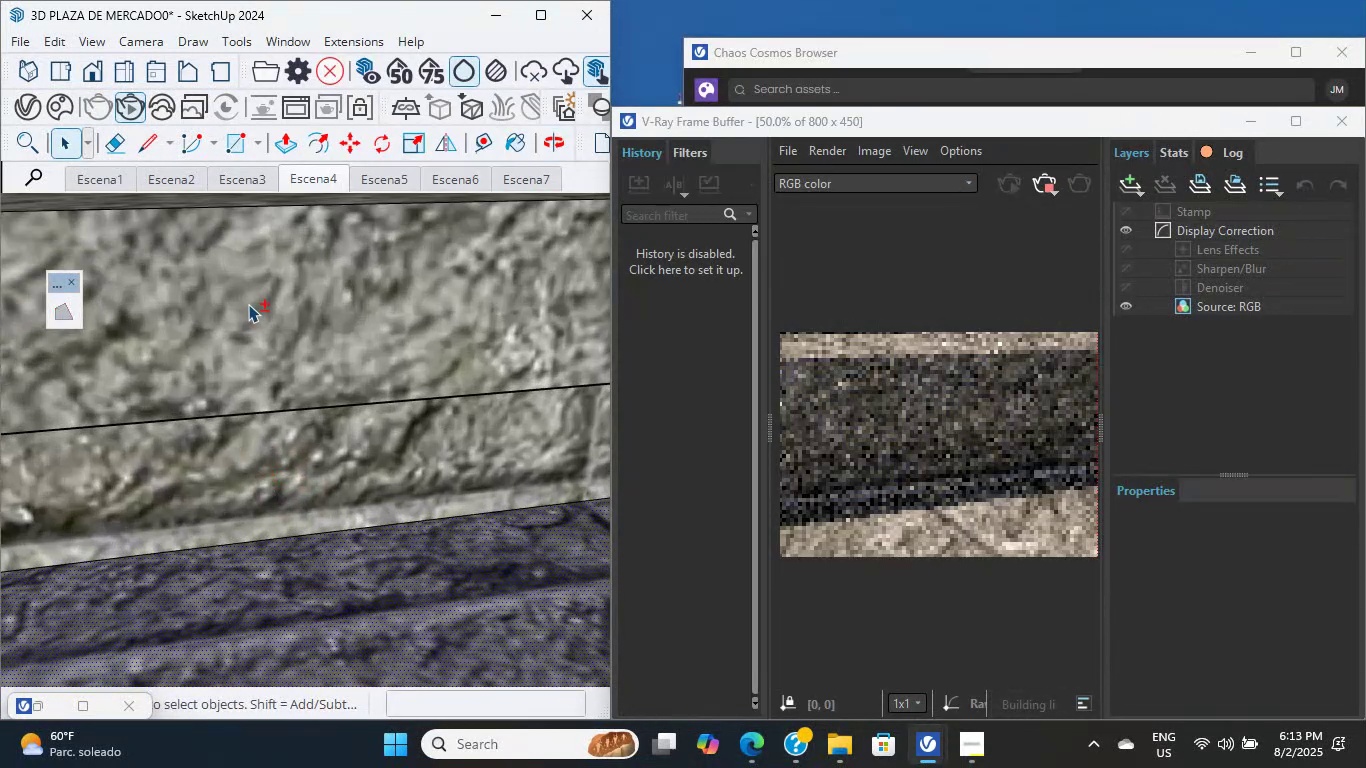 
hold_key(key=ShiftLeft, duration=9.34)
left_click([256, 475])
 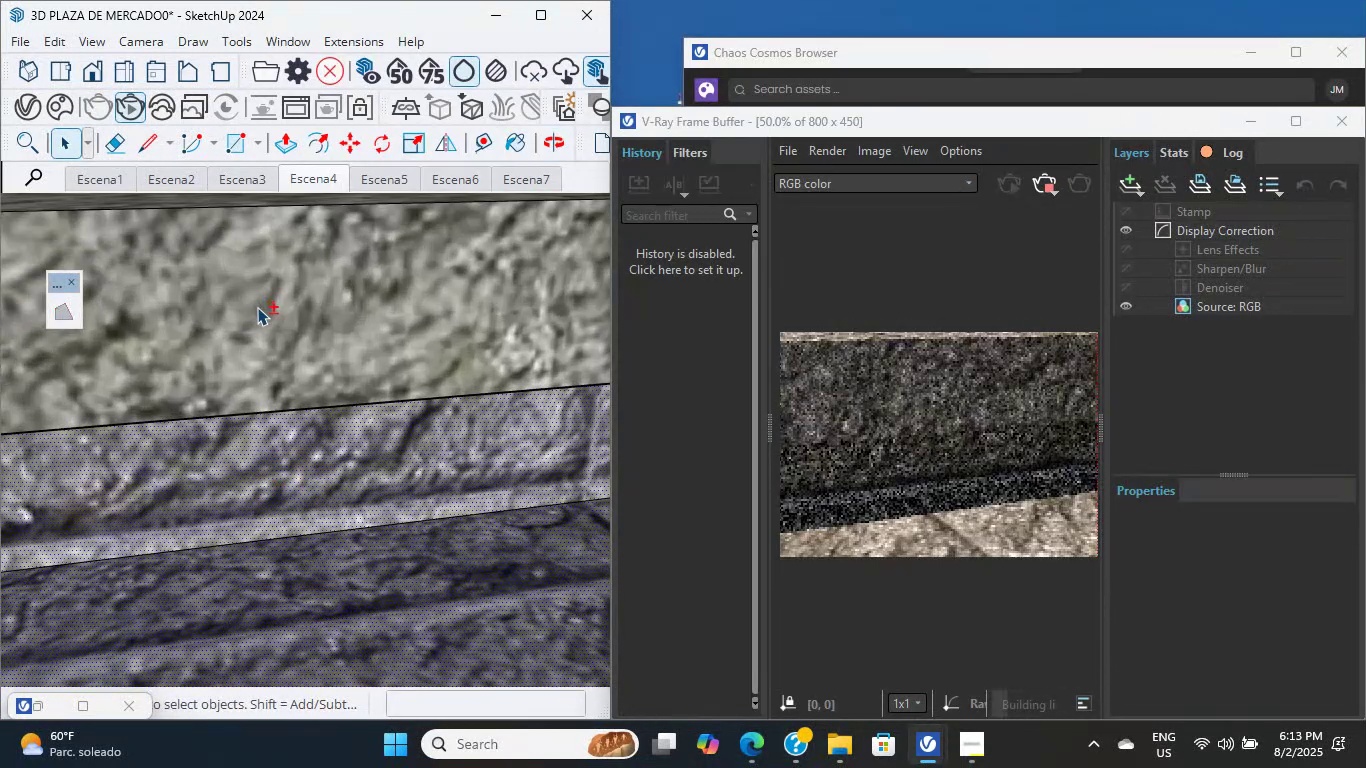 
scroll: coordinate [309, 415], scroll_direction: down, amount: 16.0
 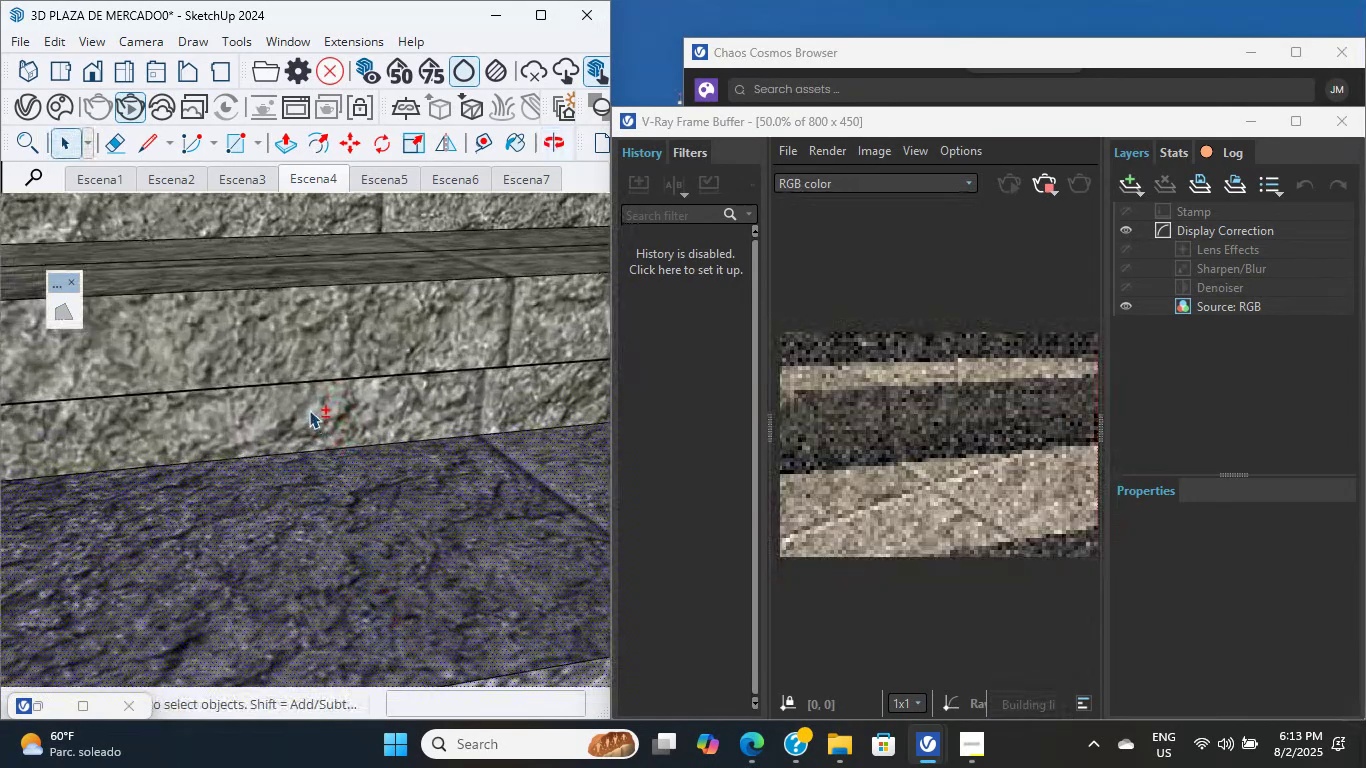 
double_click([298, 332])
 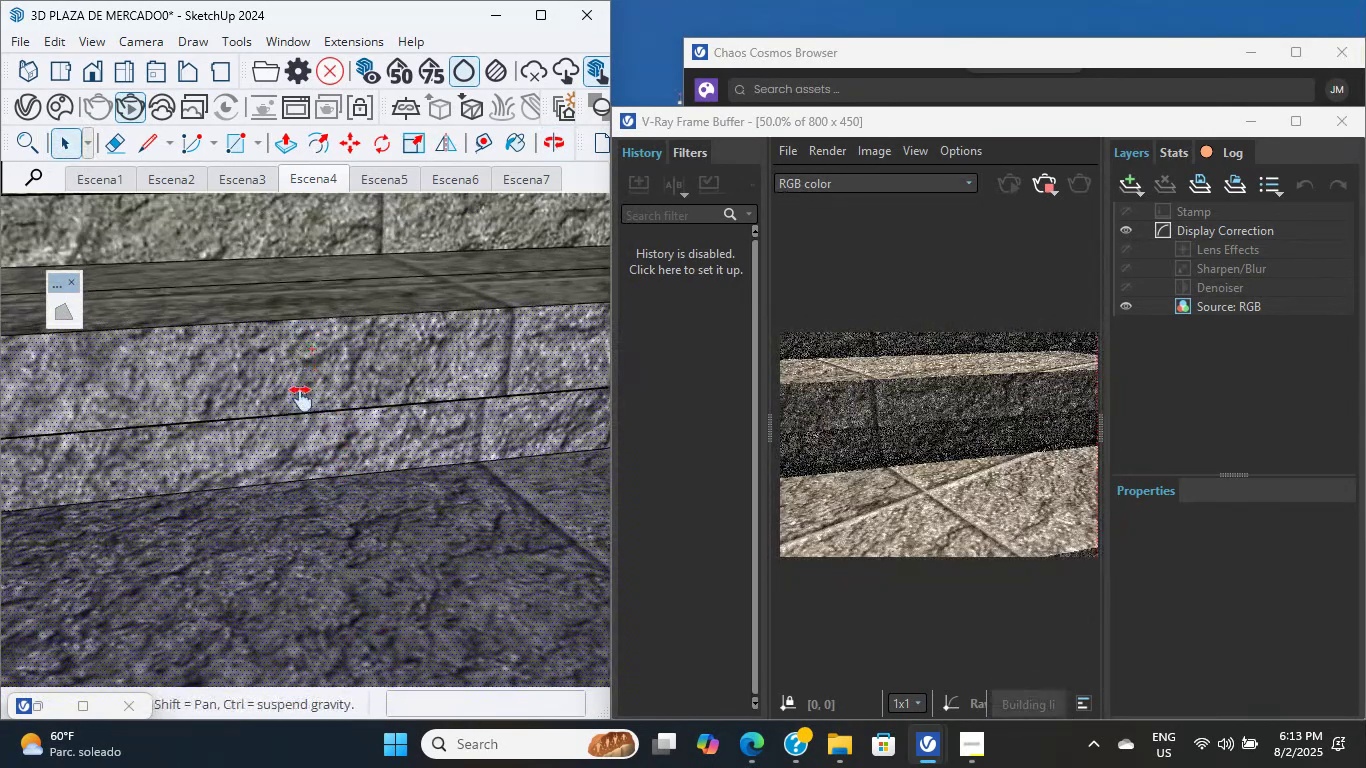 
scroll: coordinate [273, 358], scroll_direction: up, amount: 9.0
 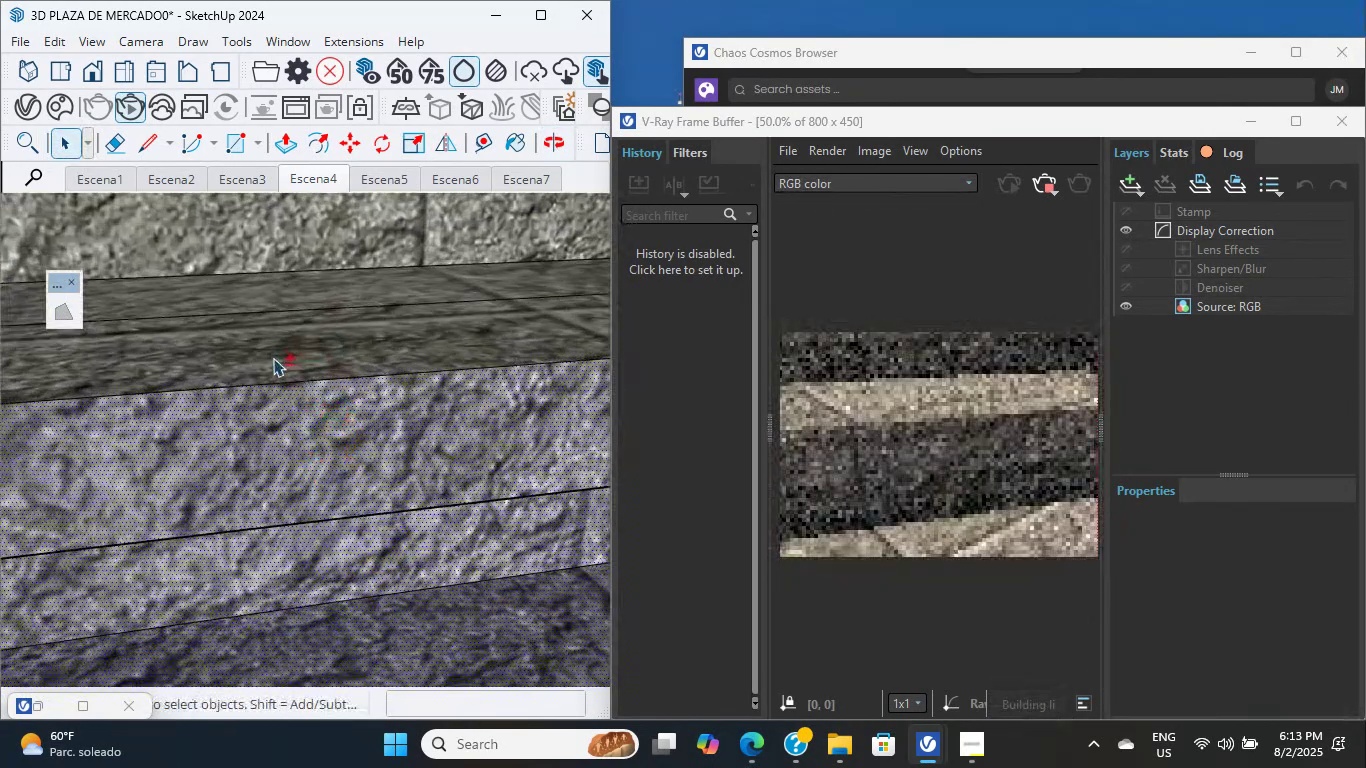 
left_click([273, 358])
 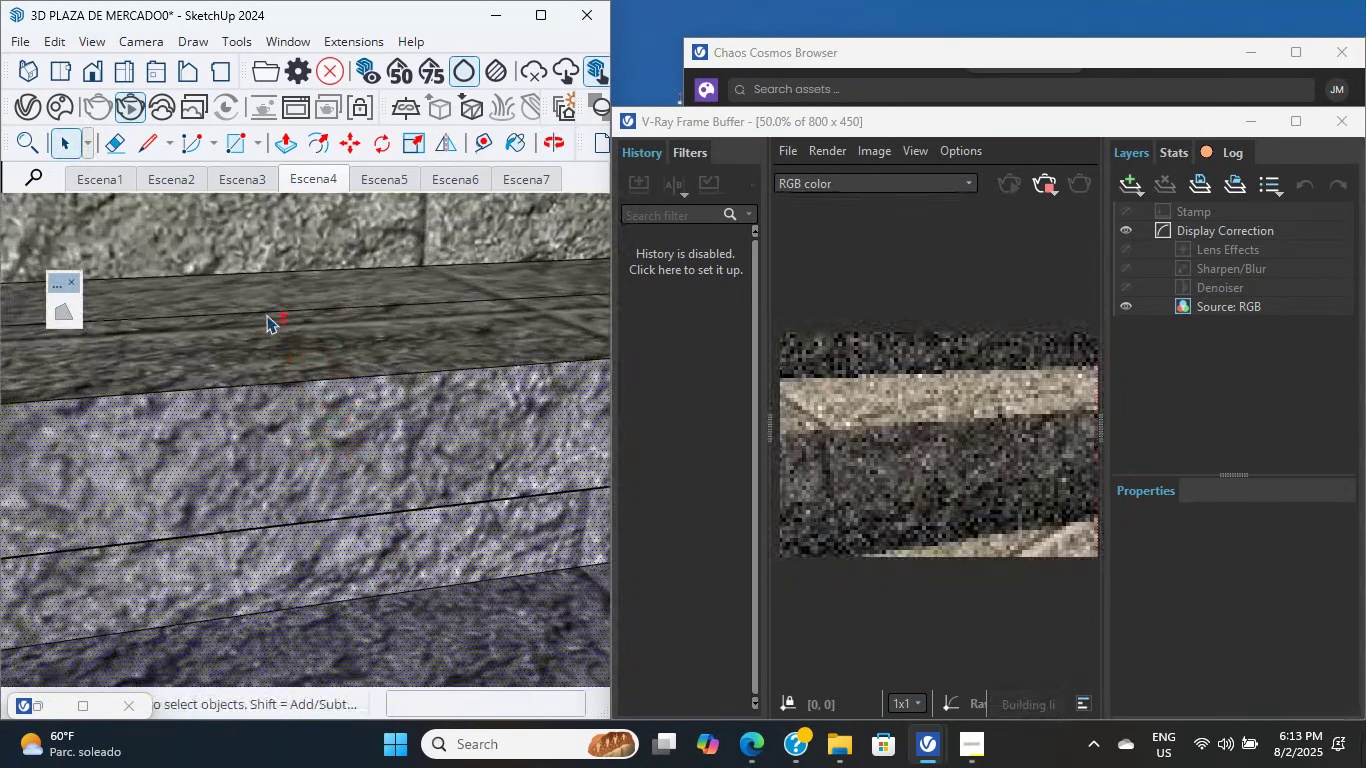 
left_click([262, 290])
 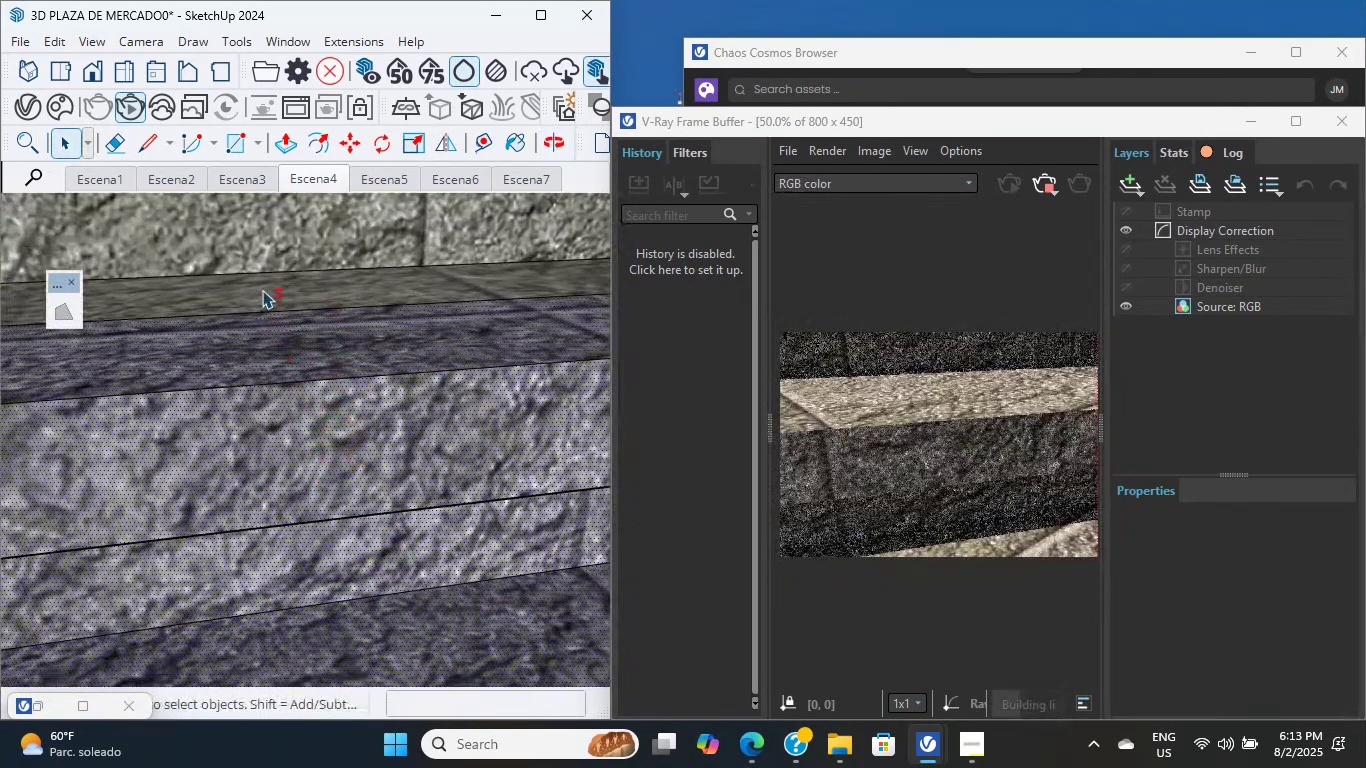 
scroll: coordinate [256, 358], scroll_direction: up, amount: 12.0
 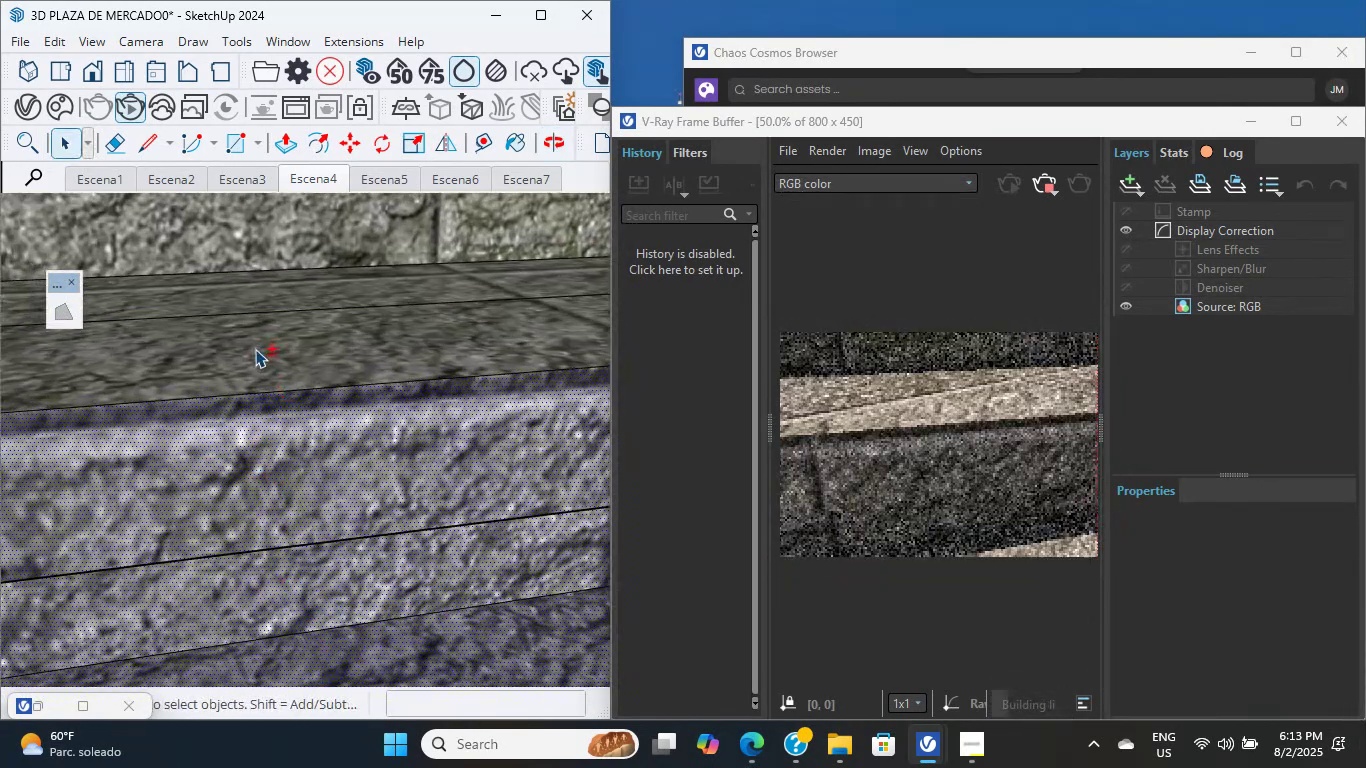 
double_click([246, 287])
 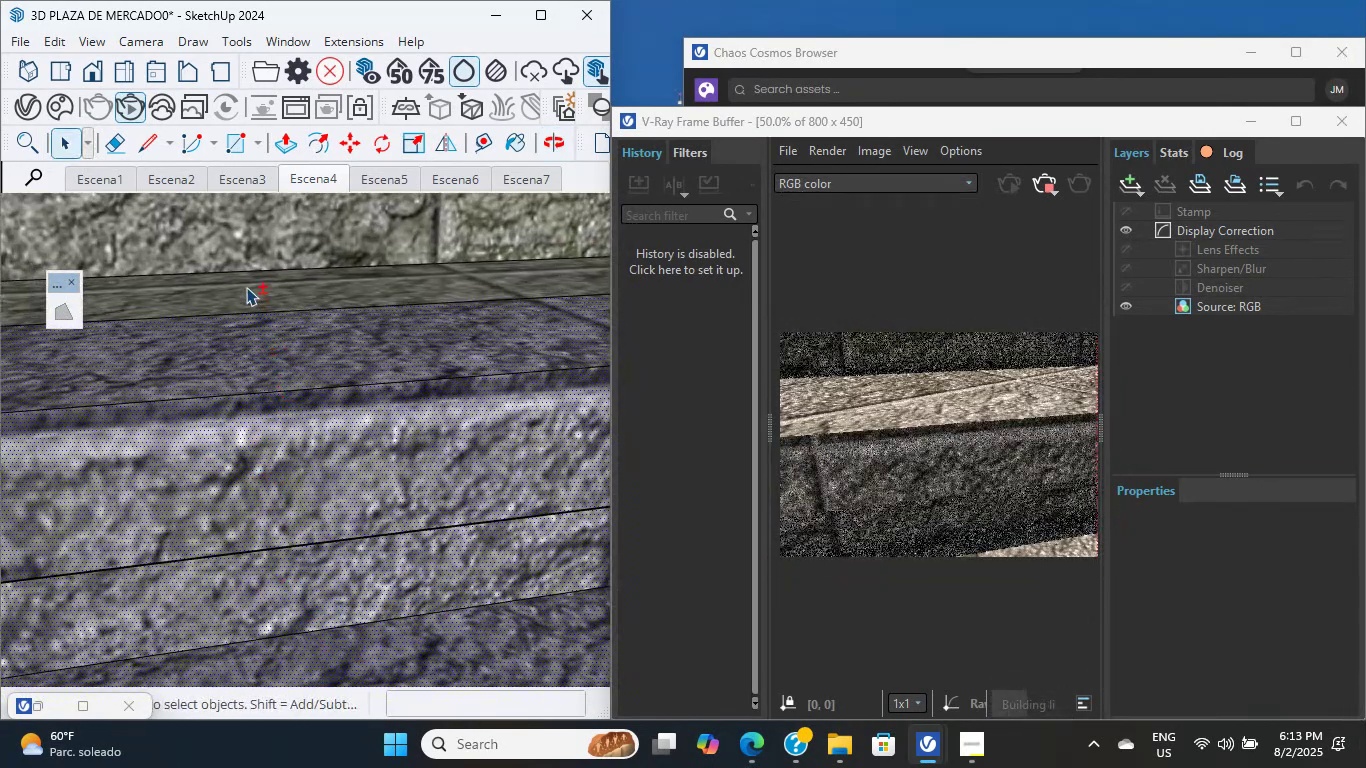 
scroll: coordinate [235, 421], scroll_direction: down, amount: 7.0
 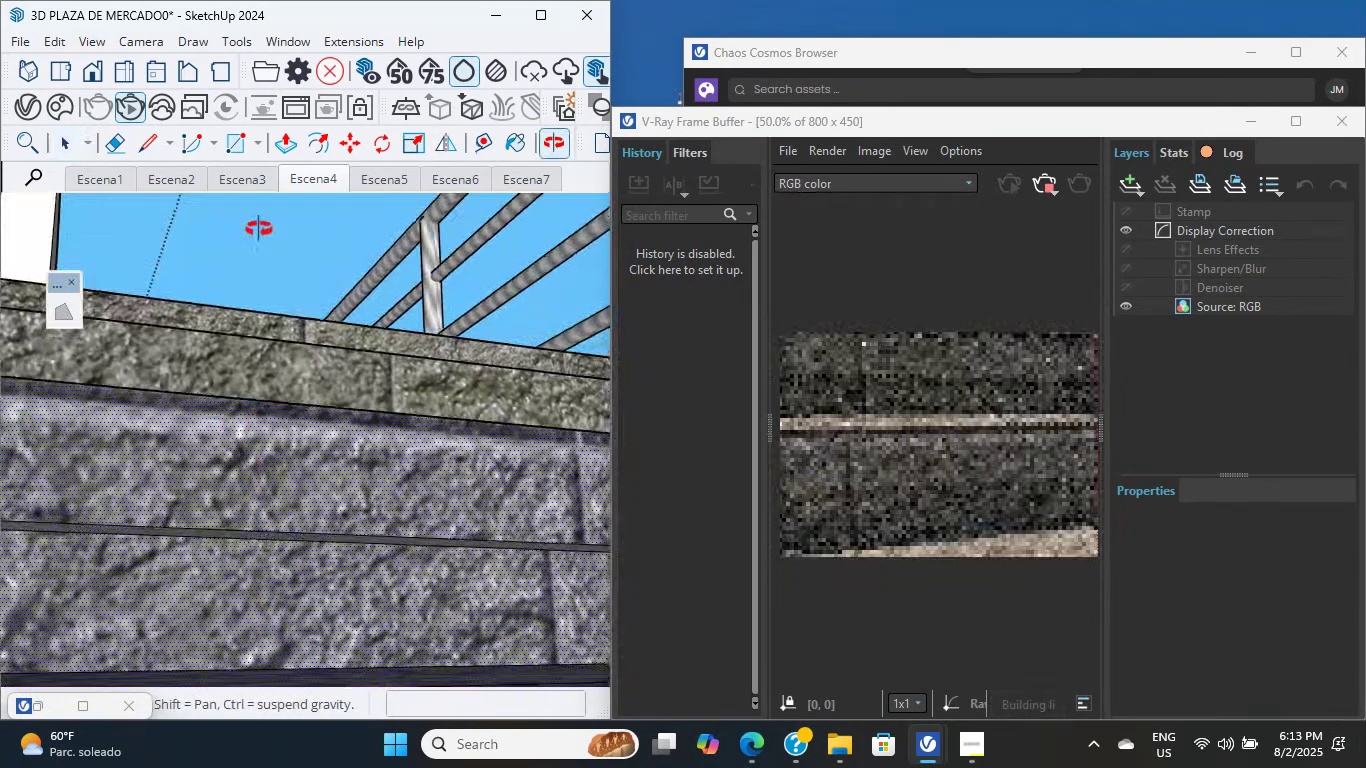 
scroll: coordinate [244, 442], scroll_direction: up, amount: 2.0
 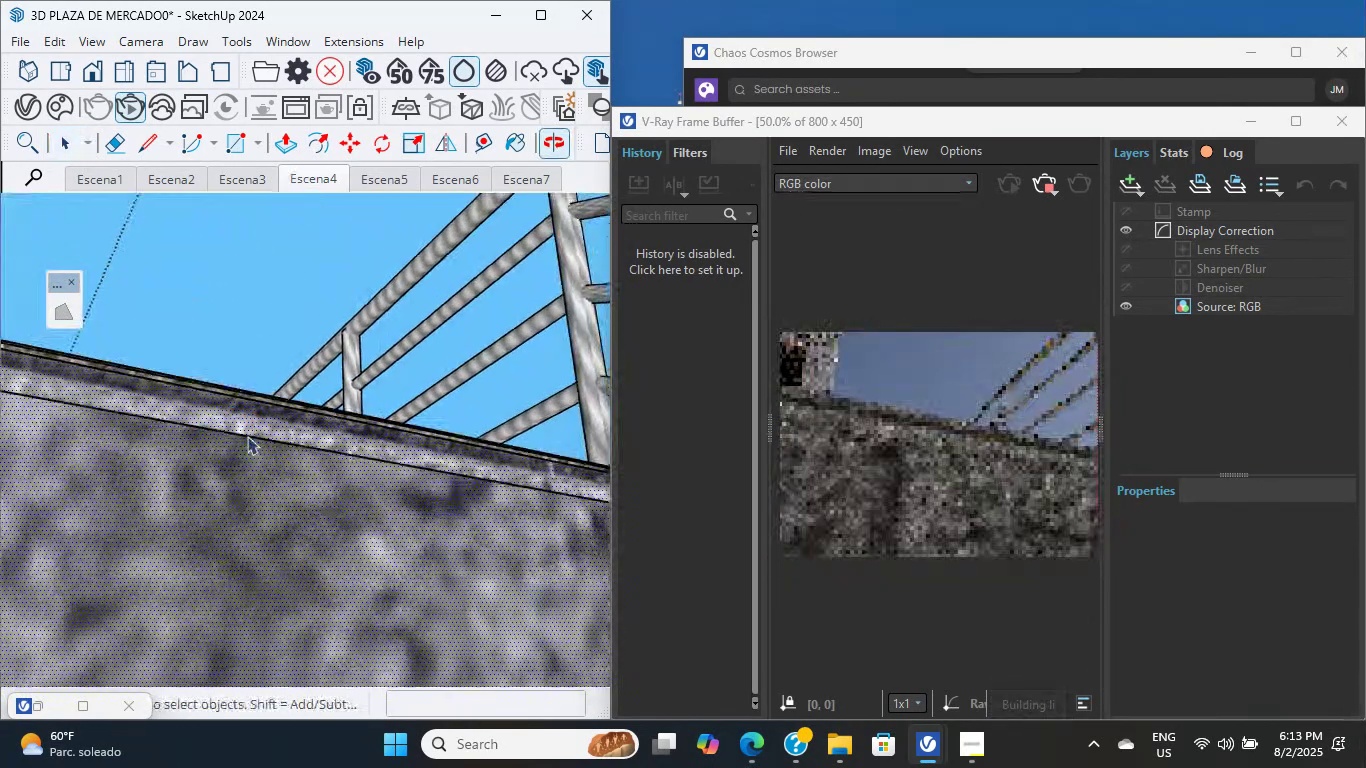 
hold_key(key=ShiftLeft, duration=2.07)
scroll: coordinate [223, 635], scroll_direction: up, amount: 10.0
 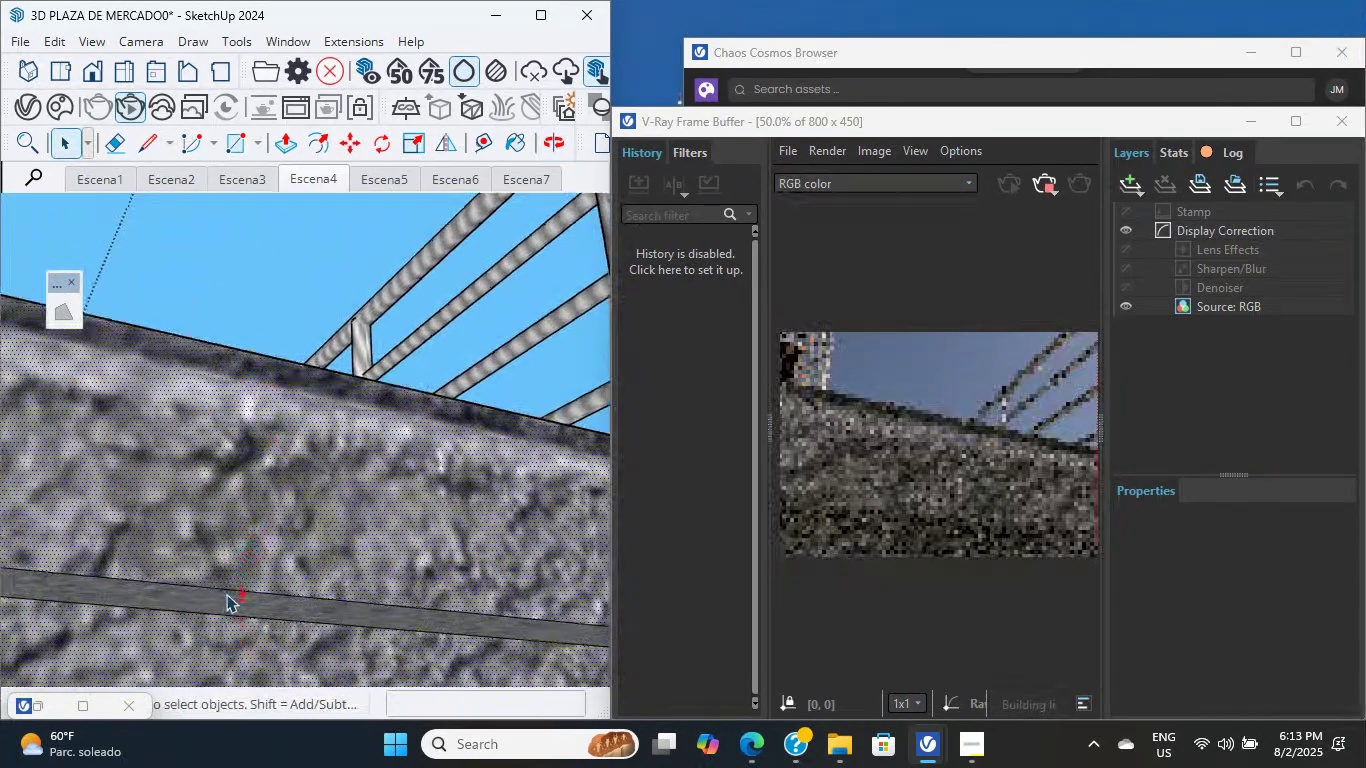 
left_click([227, 597])
 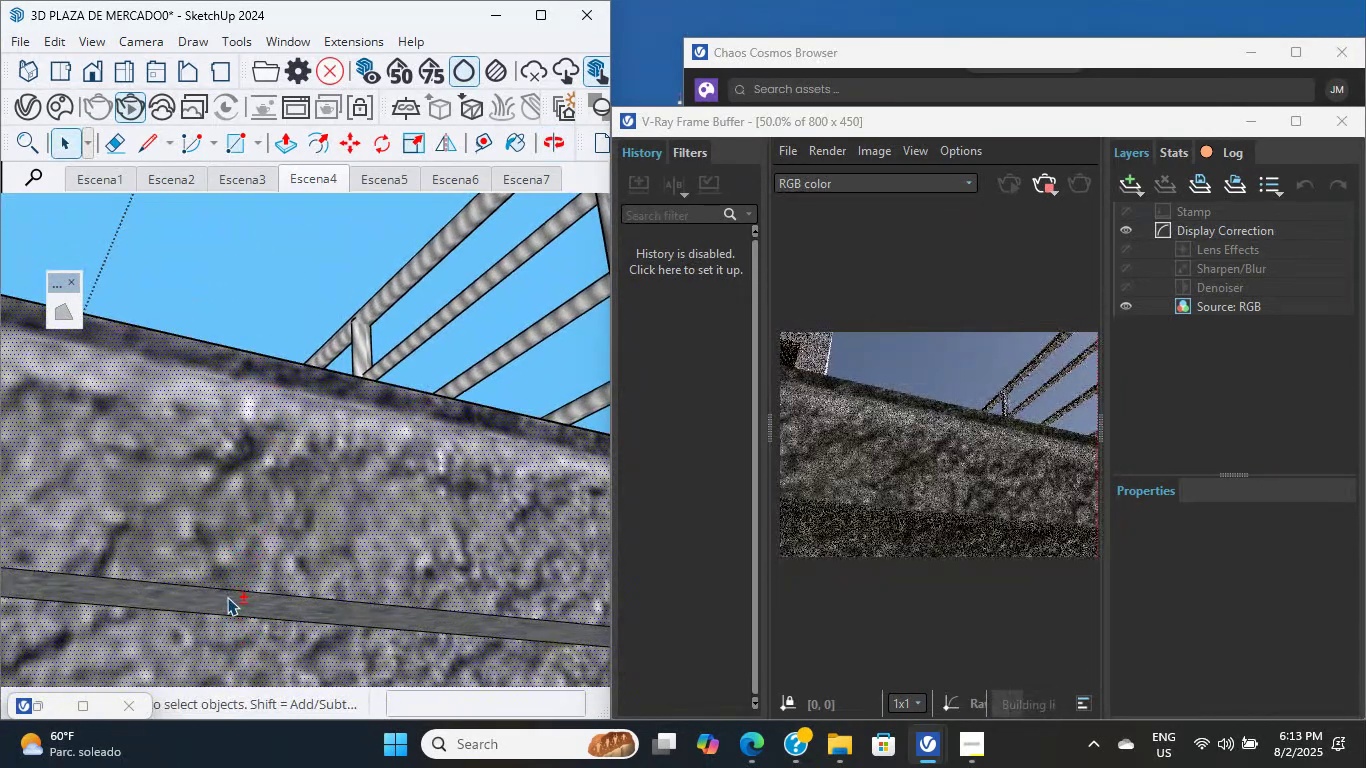 
scroll: coordinate [211, 591], scroll_direction: down, amount: 8.0
 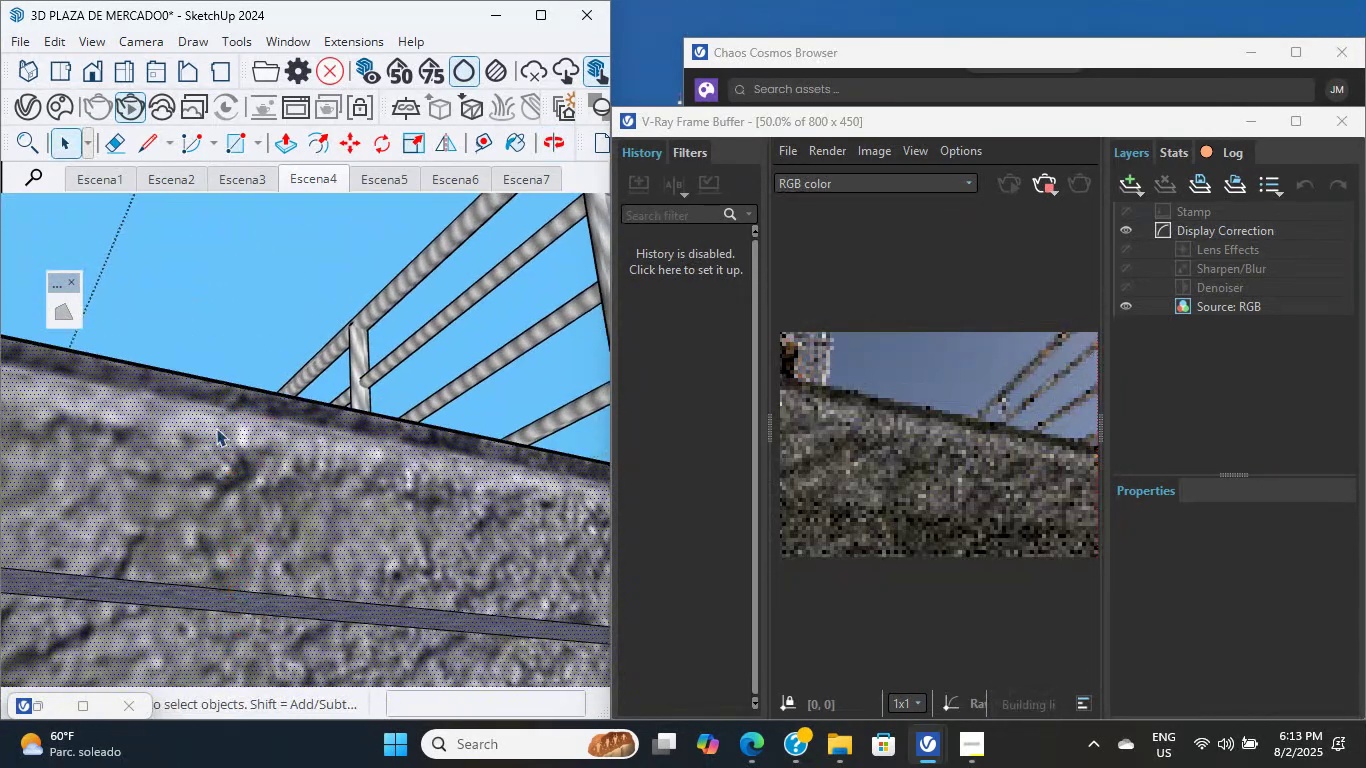 
hold_key(key=ShiftLeft, duration=7.14)
scroll: coordinate [240, 366], scroll_direction: up, amount: 7.0
 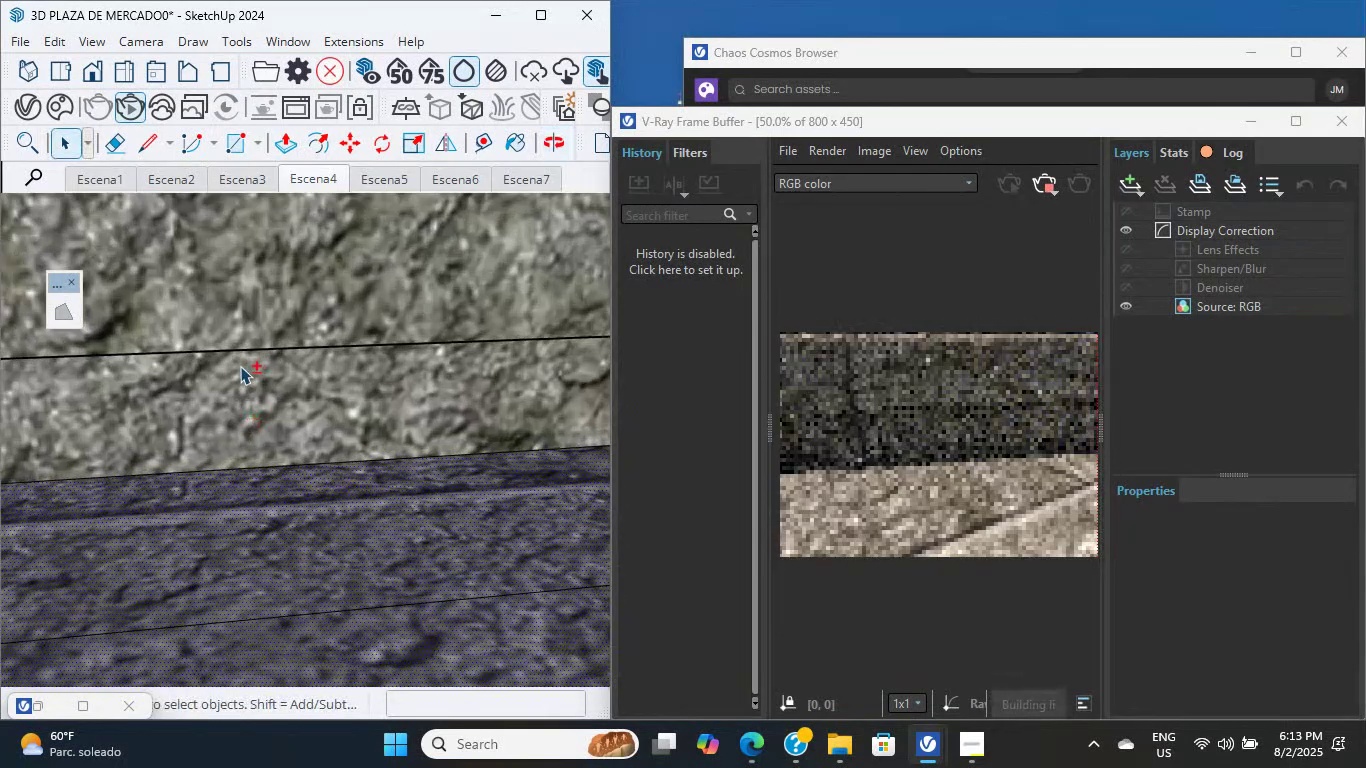 
left_click([240, 386])
 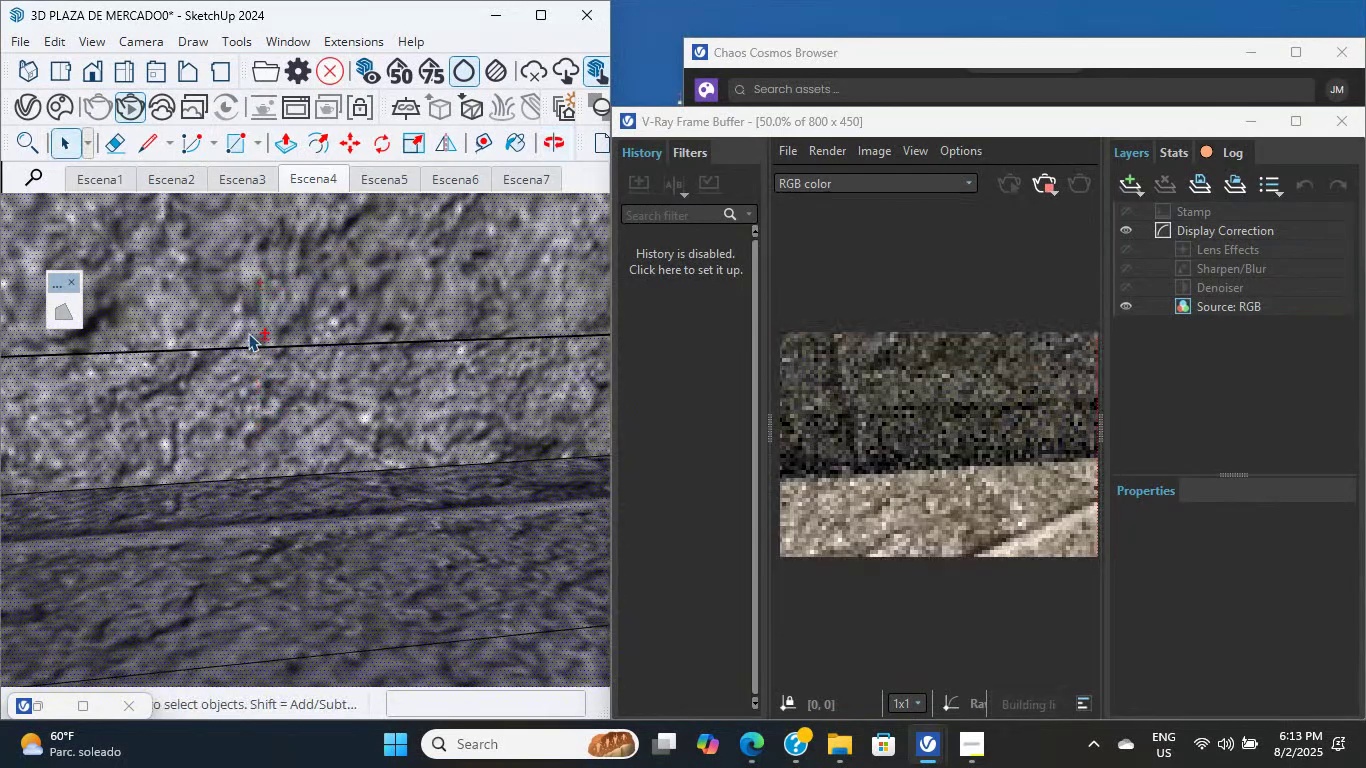 
scroll: coordinate [251, 286], scroll_direction: up, amount: 5.0
 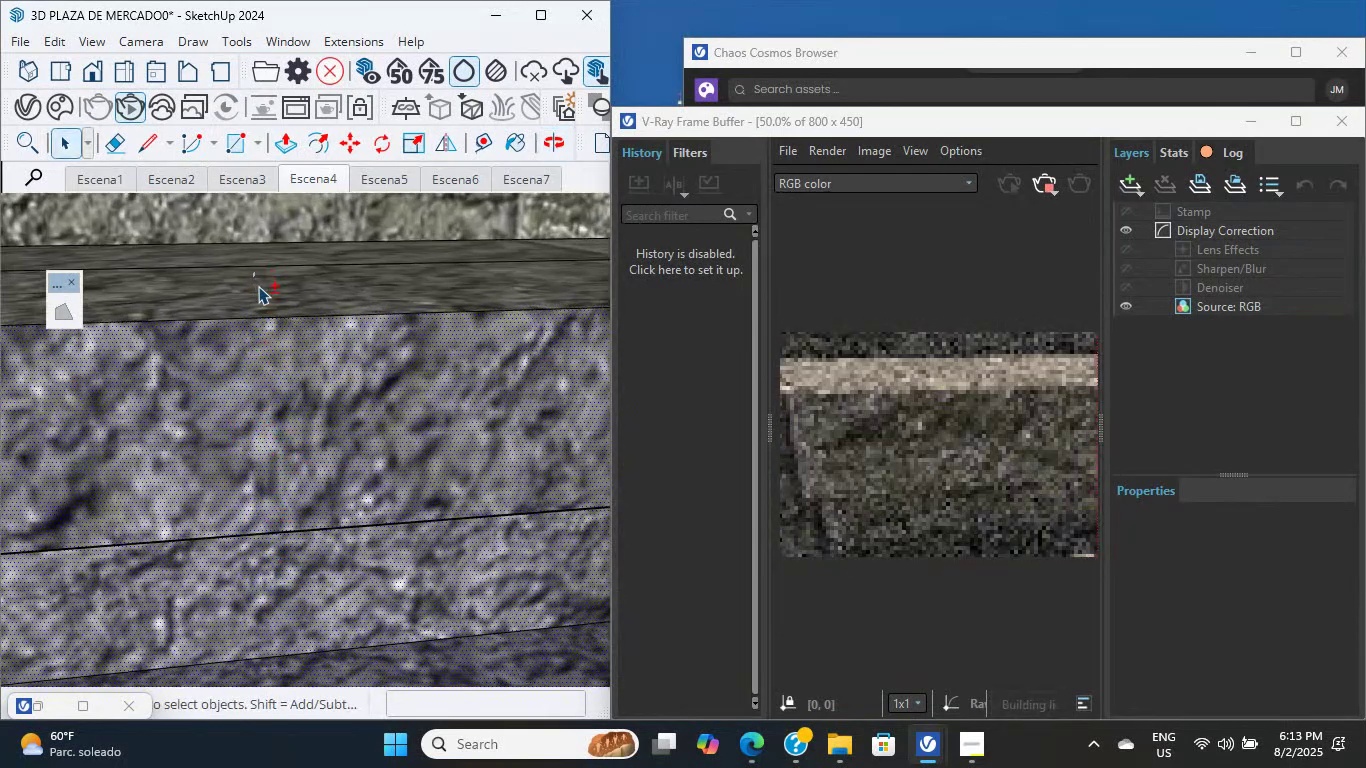 
double_click([262, 237])
 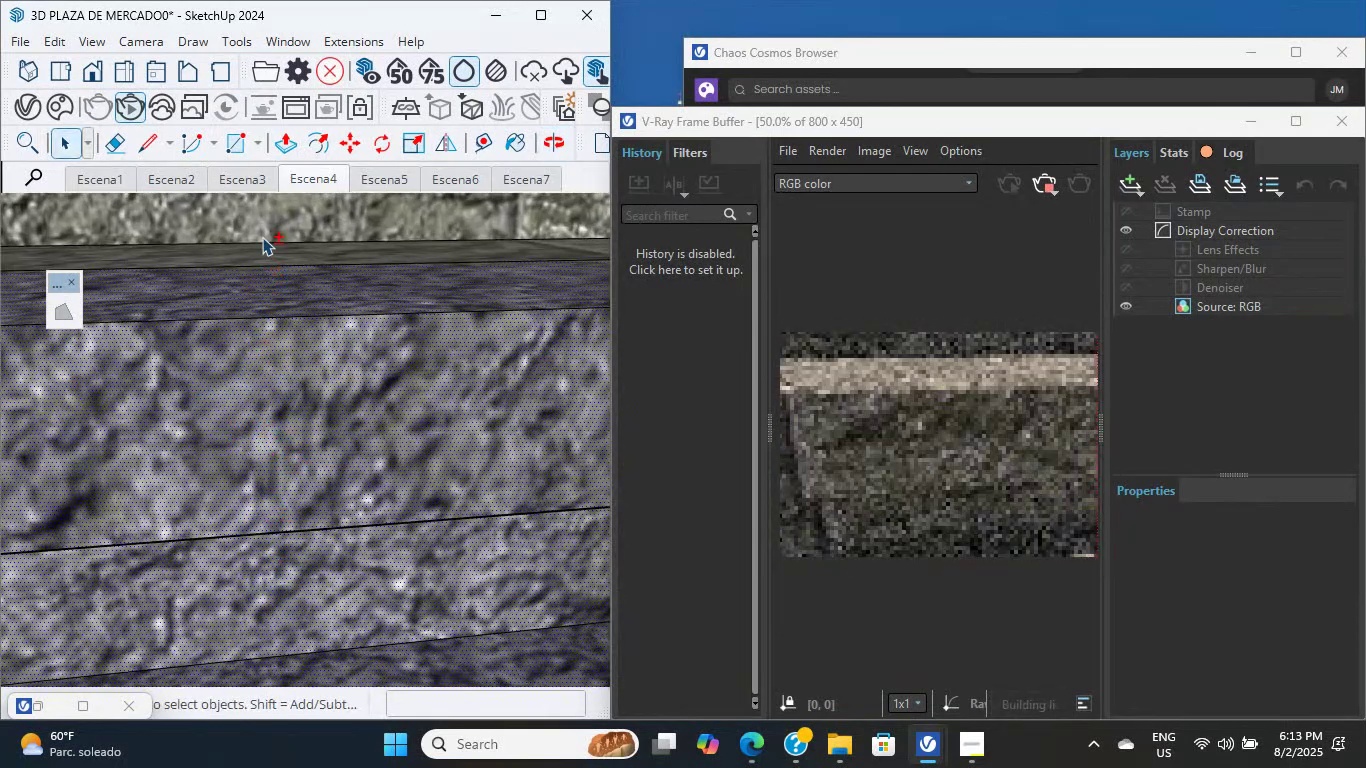 
scroll: coordinate [158, 530], scroll_direction: down, amount: 47.0
 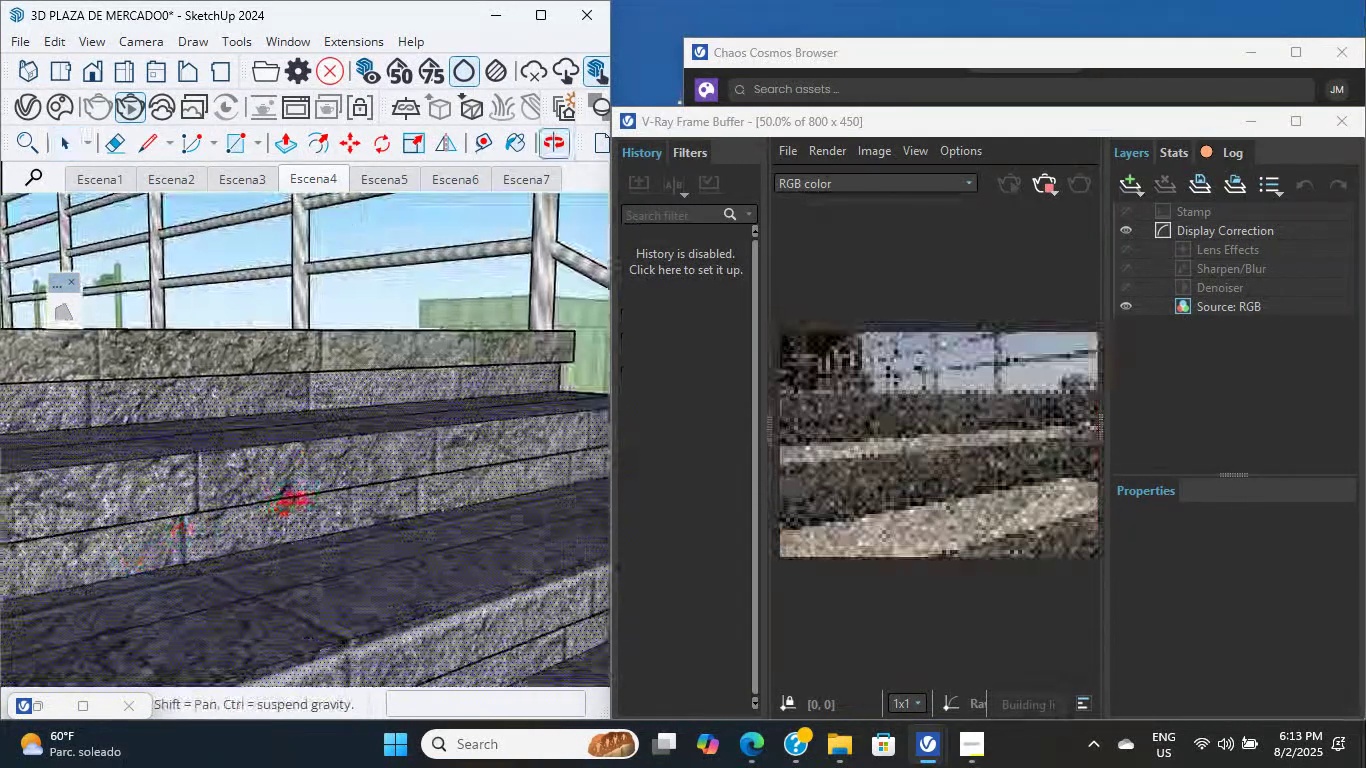 
left_click([247, 335])
 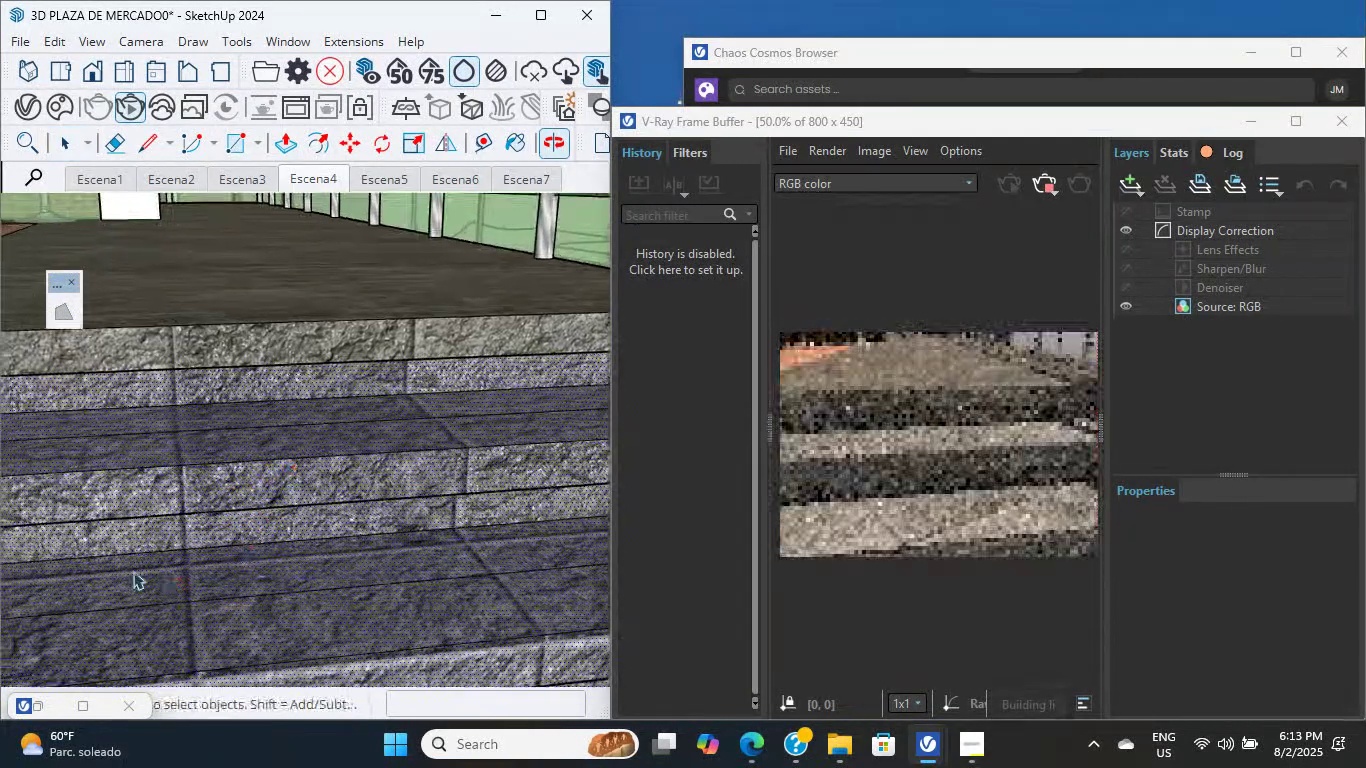 
scroll: coordinate [140, 544], scroll_direction: up, amount: 30.0
 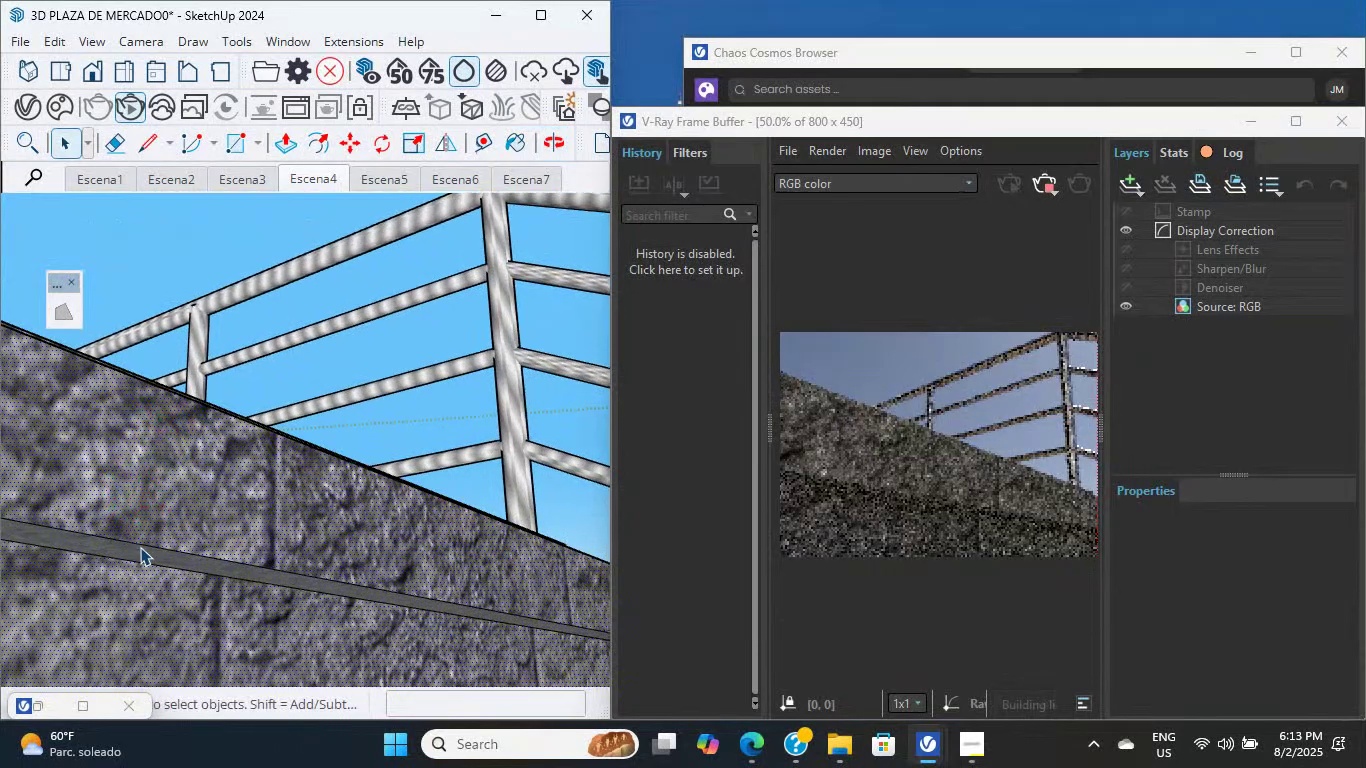 
hold_key(key=ShiftLeft, duration=0.51)
left_click([140, 558])
 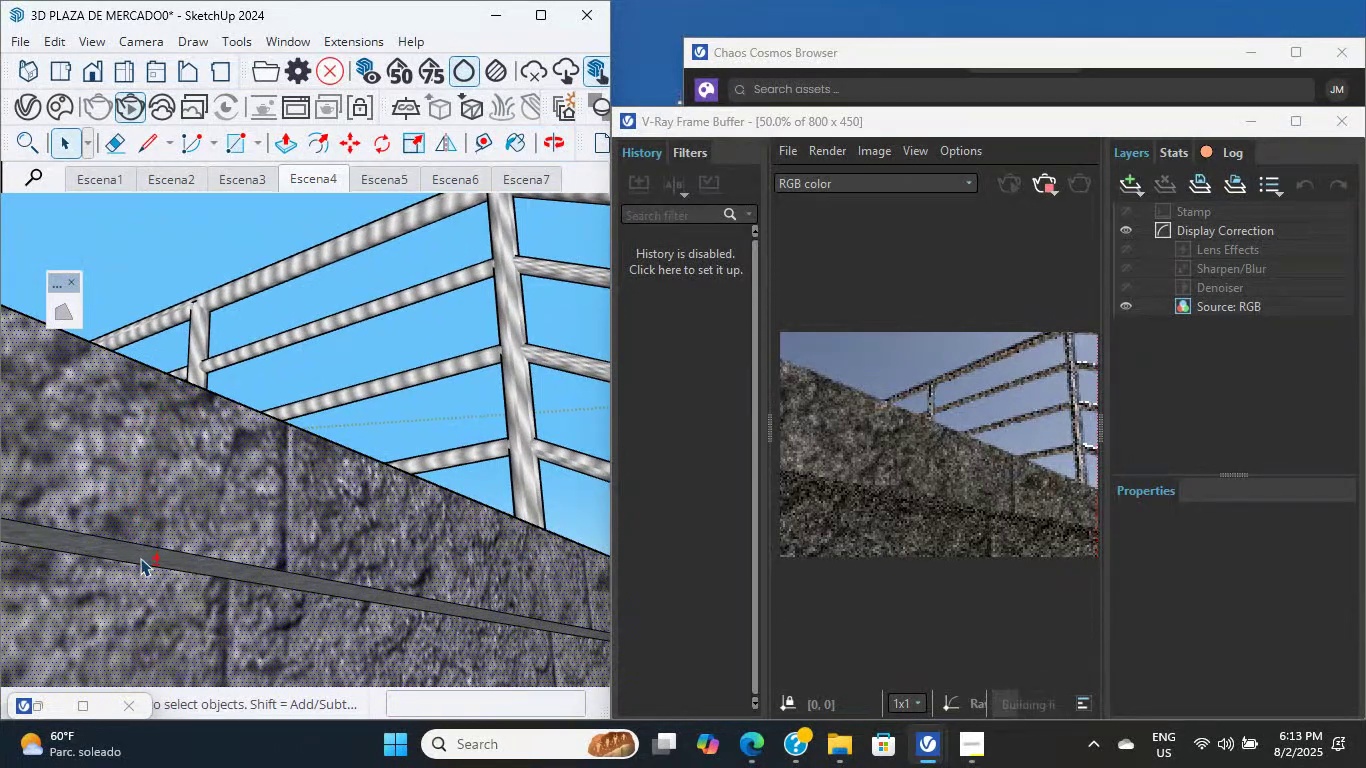 
scroll: coordinate [165, 567], scroll_direction: down, amount: 7.0
 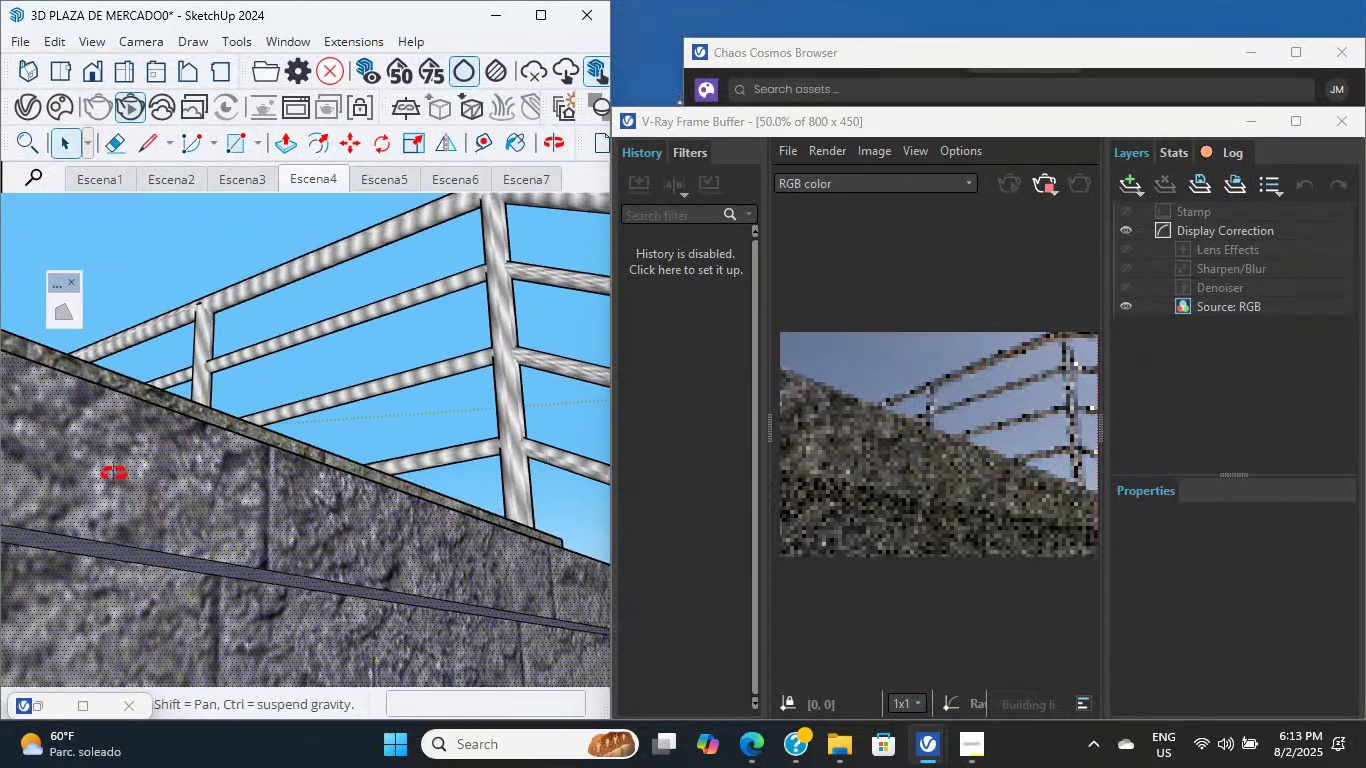 
hold_key(key=ShiftLeft, duration=2.16)
scroll: coordinate [236, 465], scroll_direction: up, amount: 10.0
 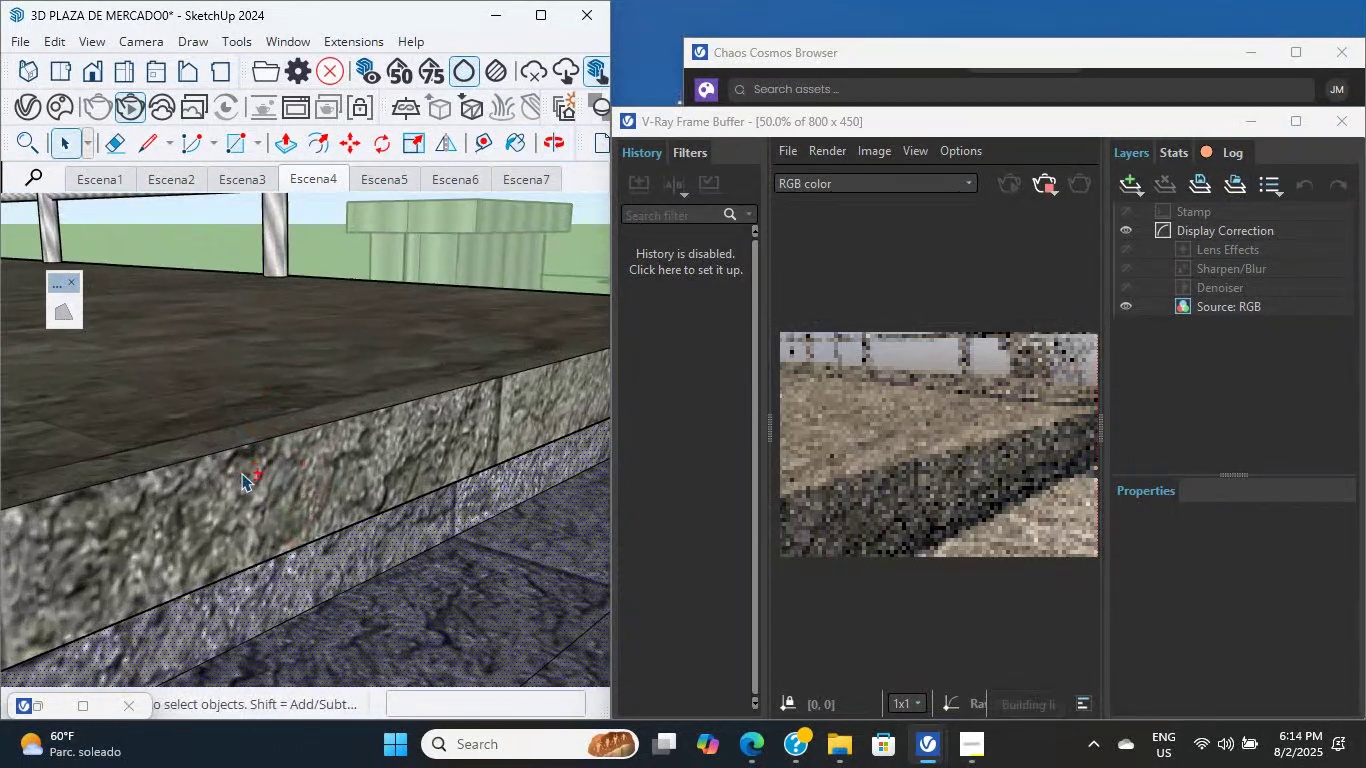 
left_click([250, 499])
 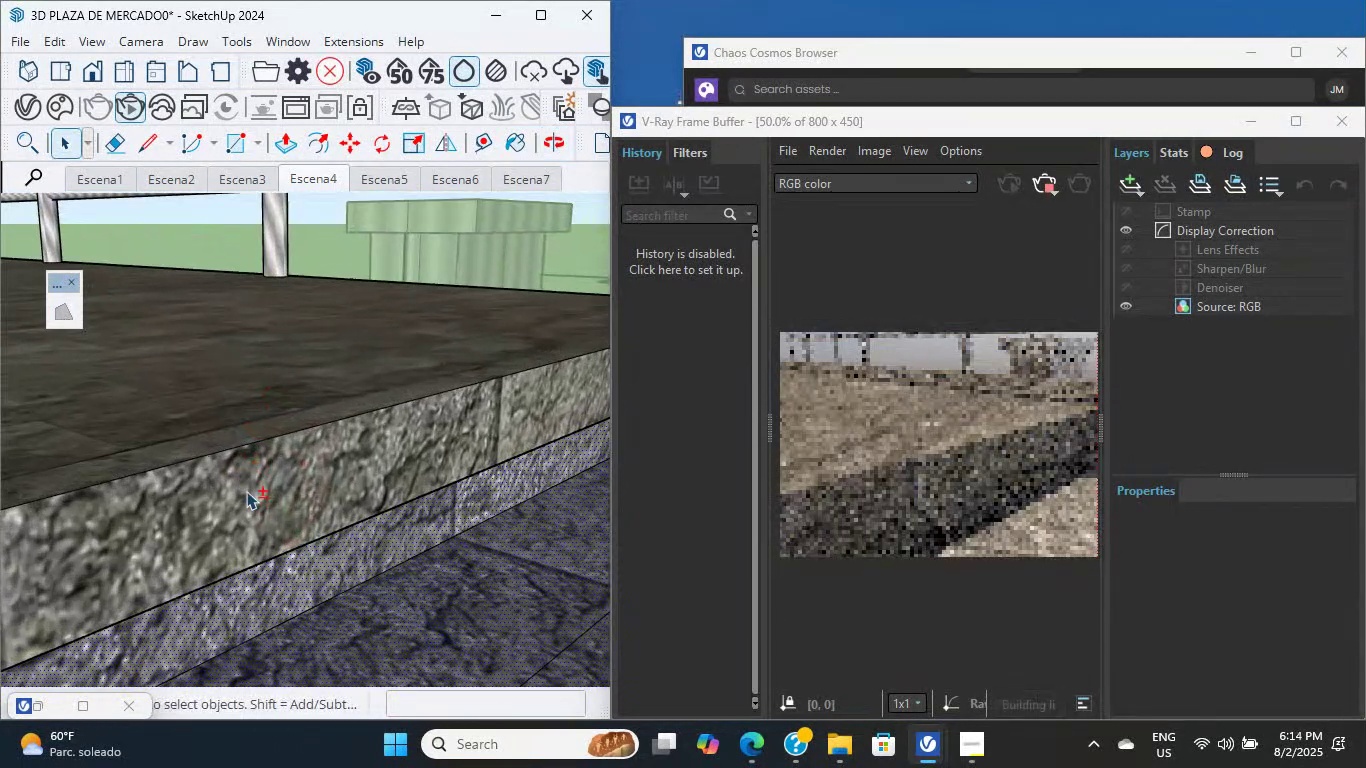 
scroll: coordinate [245, 481], scroll_direction: down, amount: 8.0
 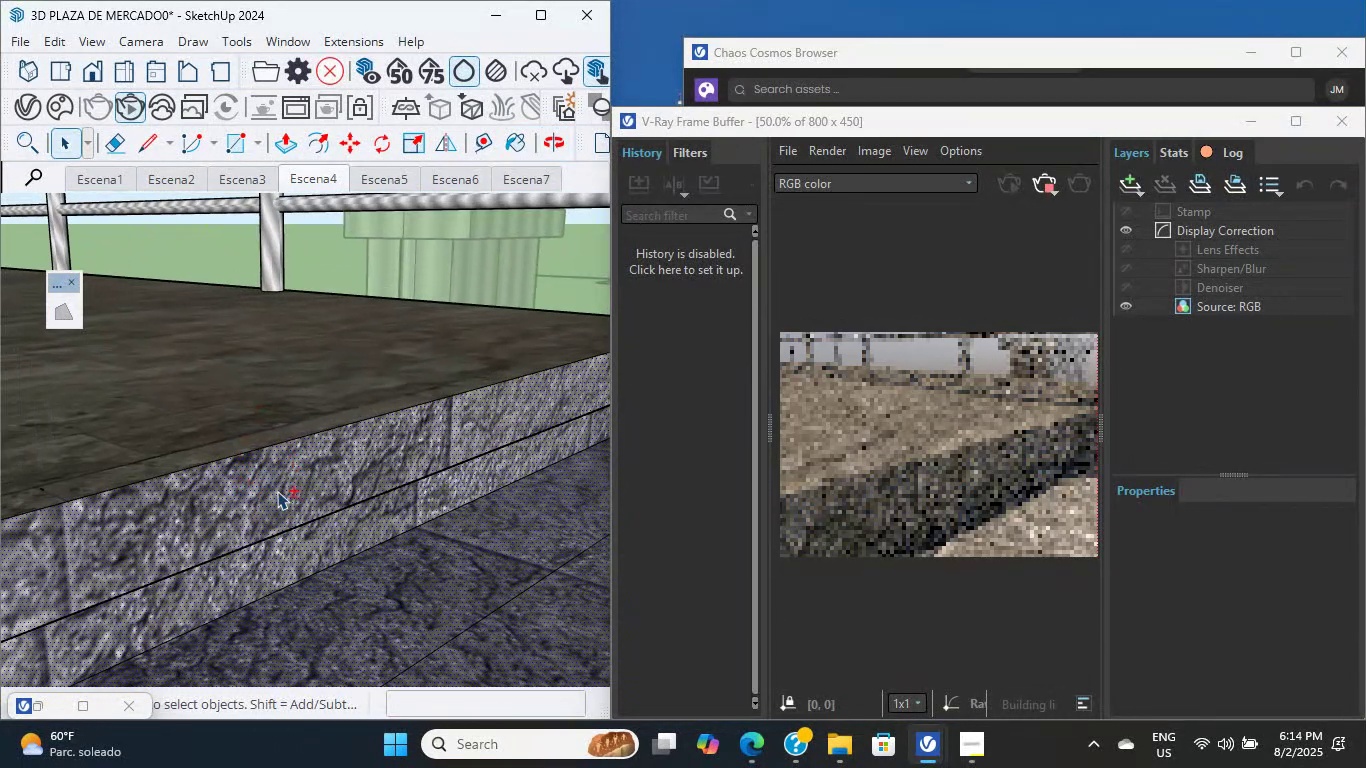 
right_click([277, 490])
 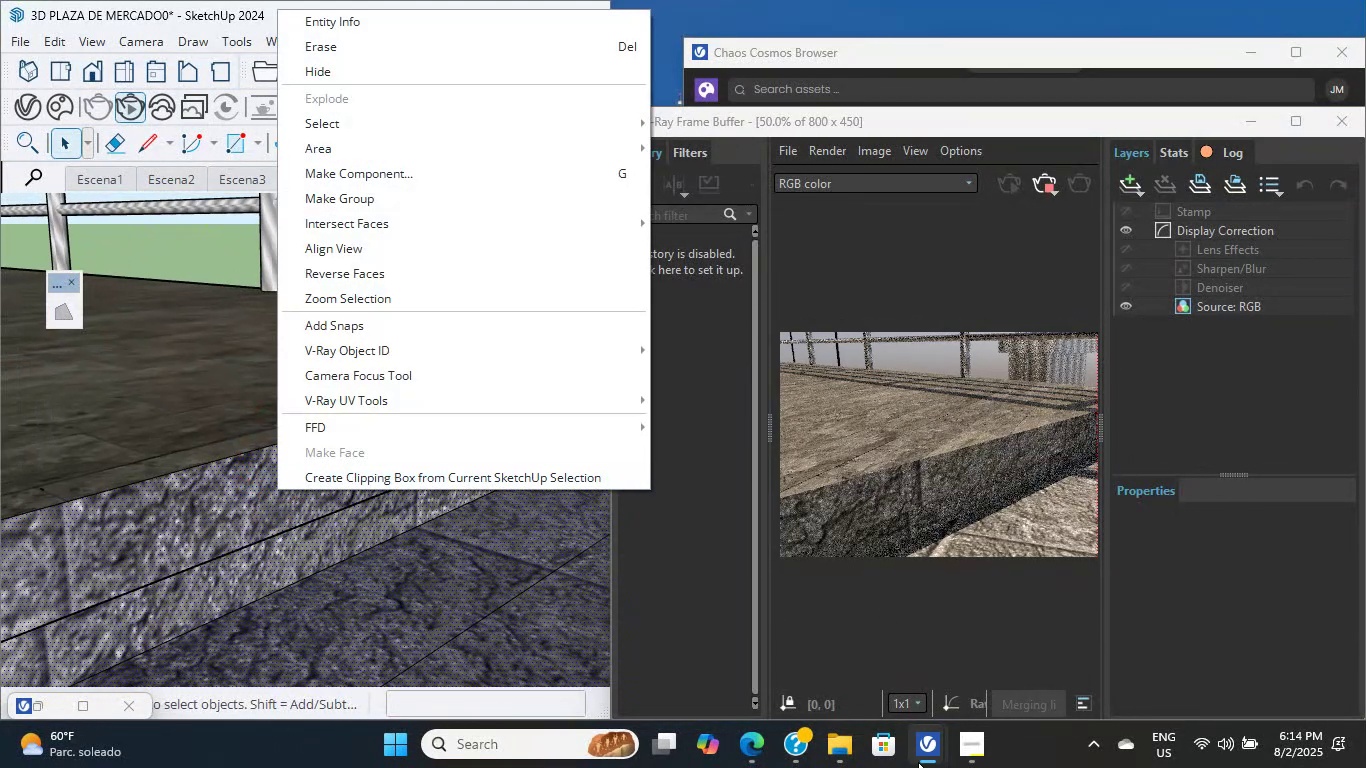 
left_click([938, 744])
 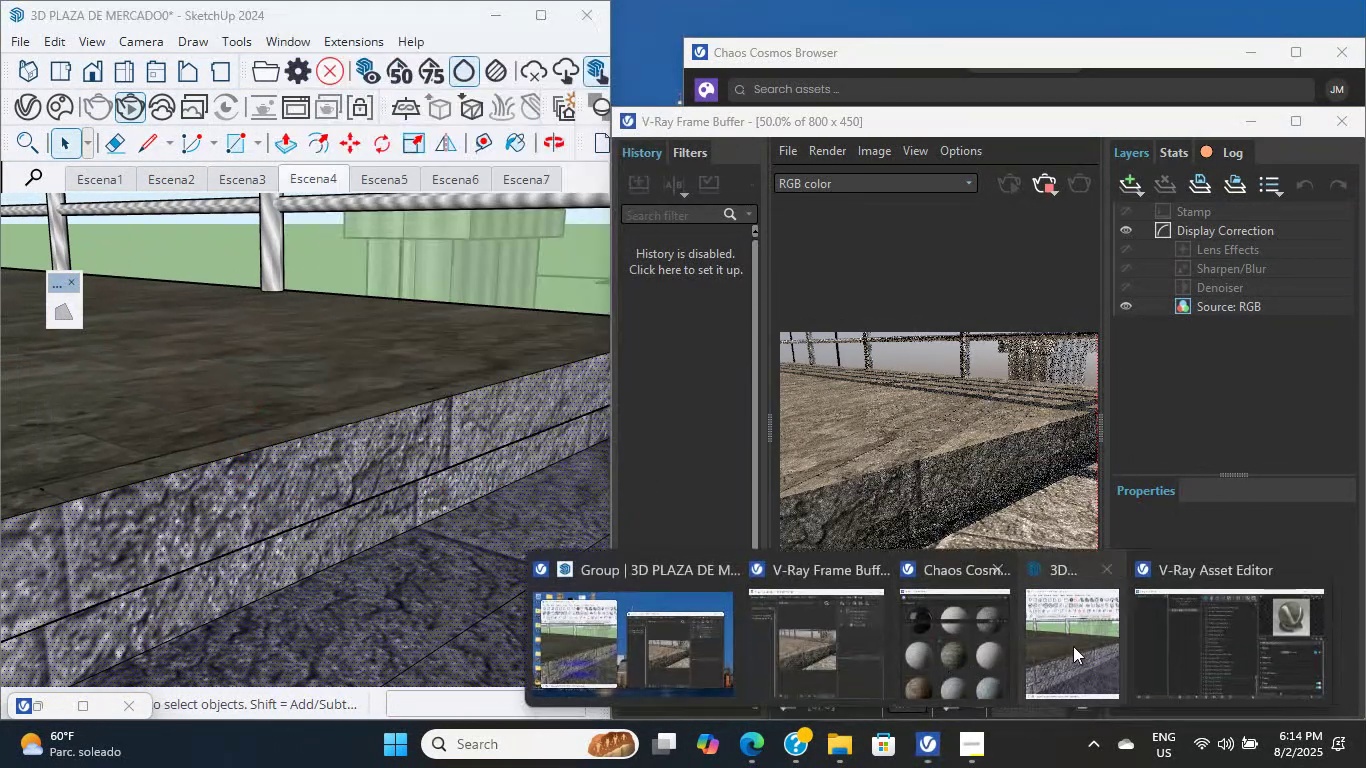 
left_click([1175, 627])
 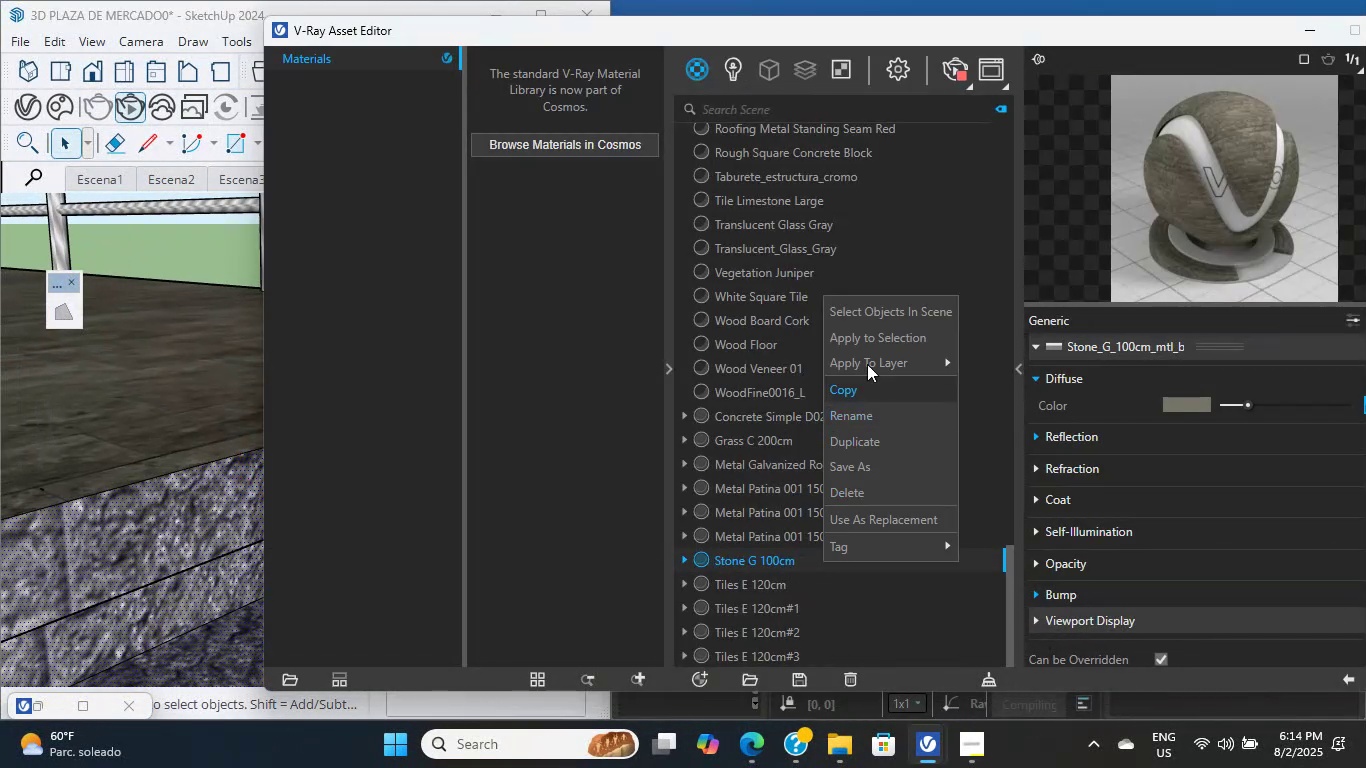 
left_click([862, 338])
 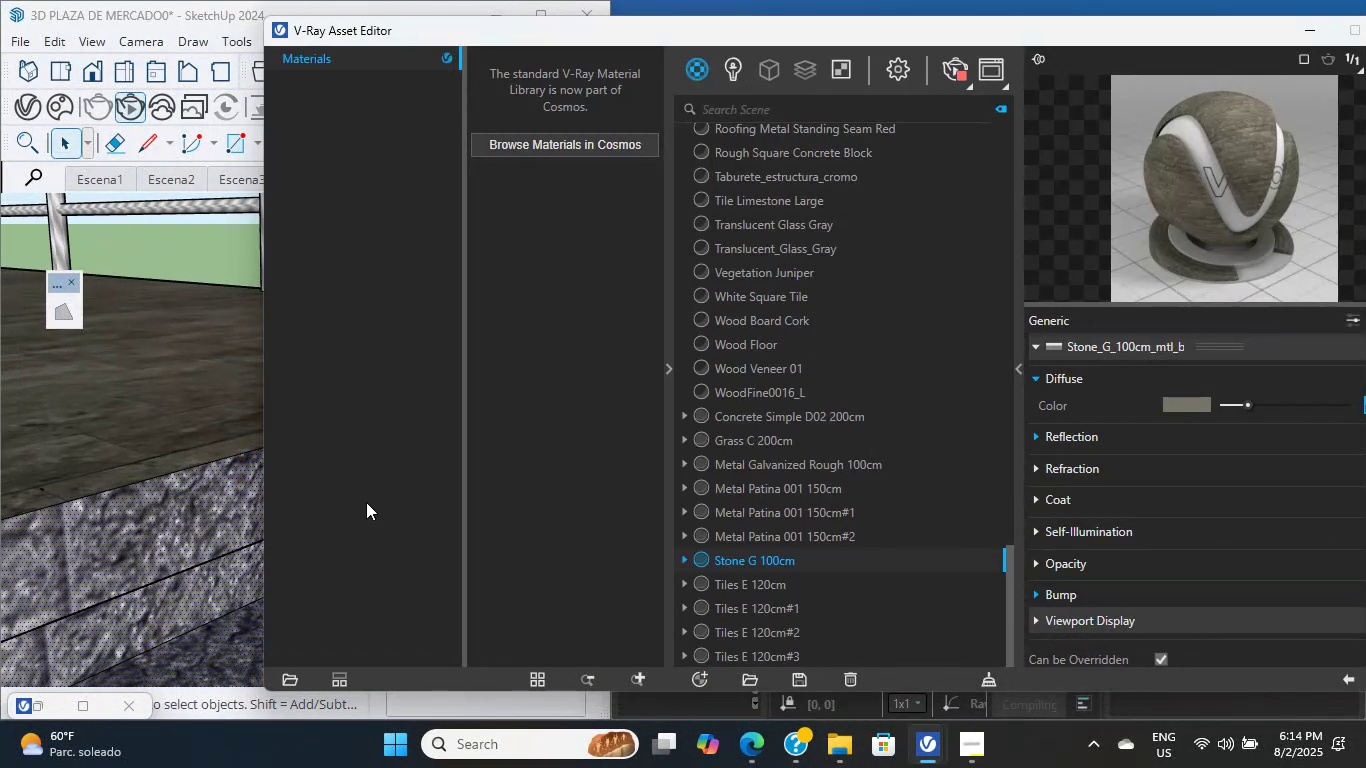 
scroll: coordinate [244, 475], scroll_direction: down, amount: 4.0
 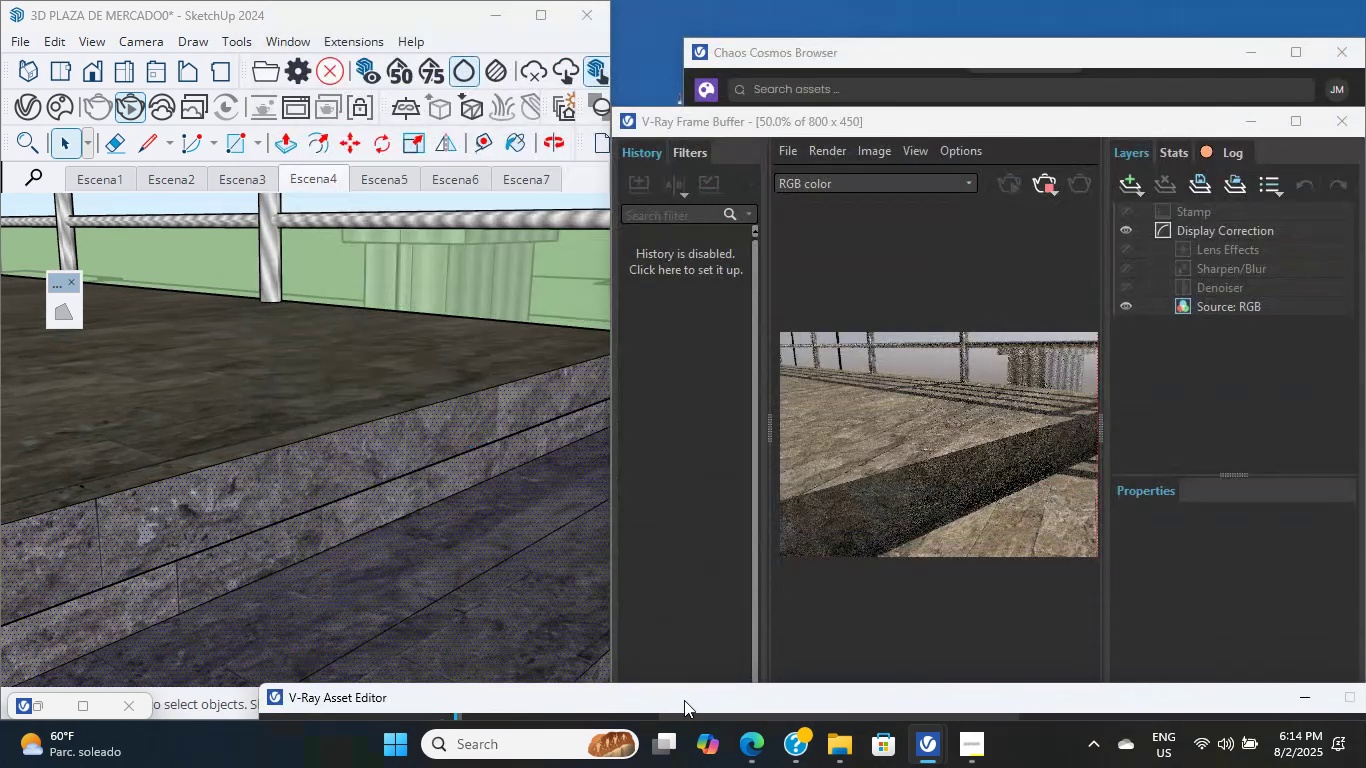 
hold_key(key=ShiftLeft, duration=0.36)
scroll: coordinate [279, 365], scroll_direction: up, amount: 3.0
 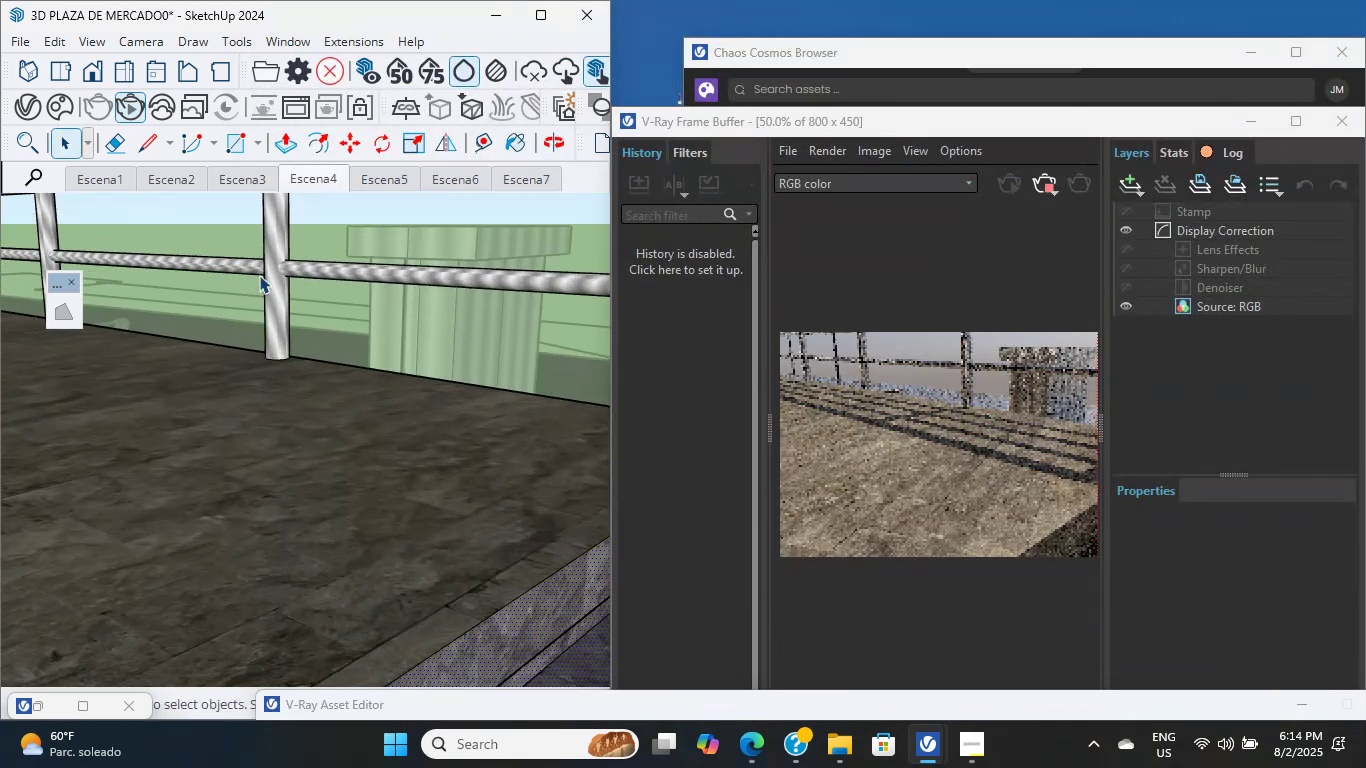 
double_click([269, 276])
 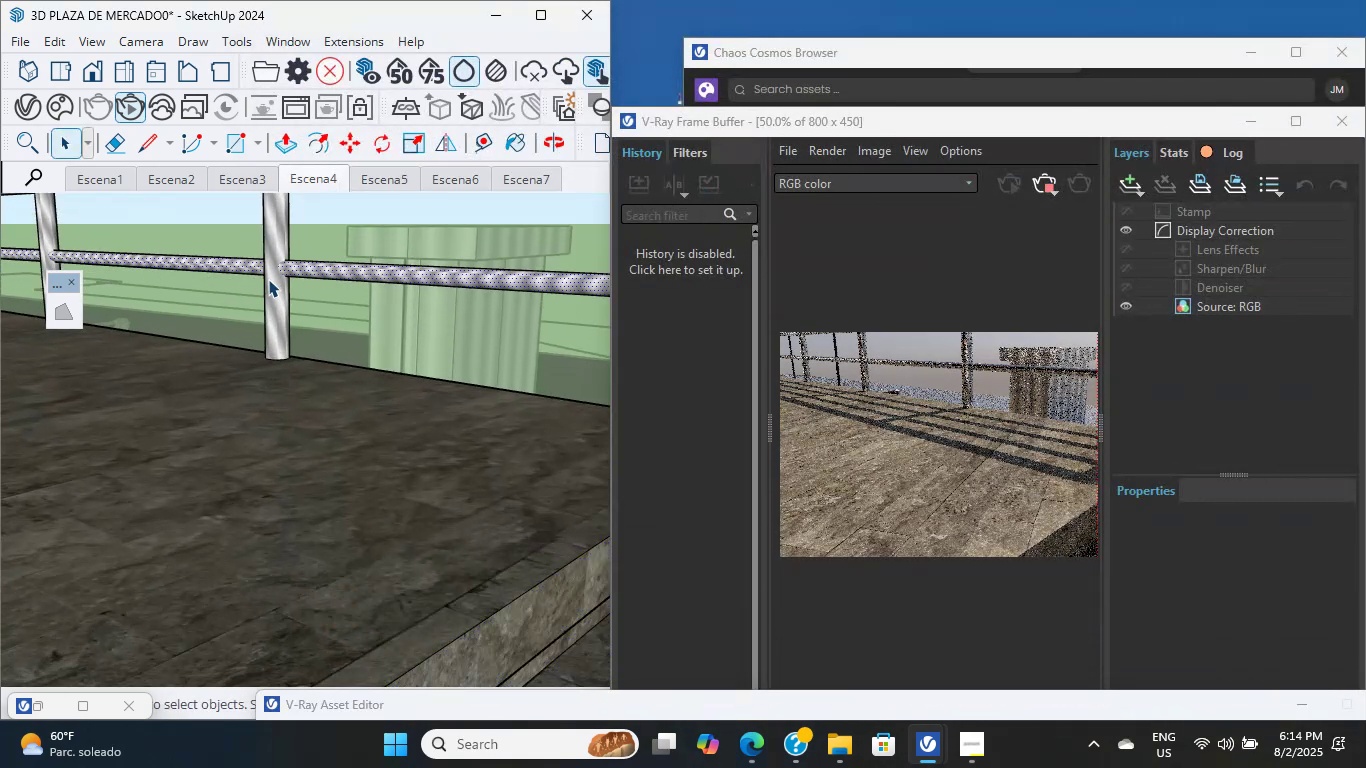 
triple_click([268, 279])
 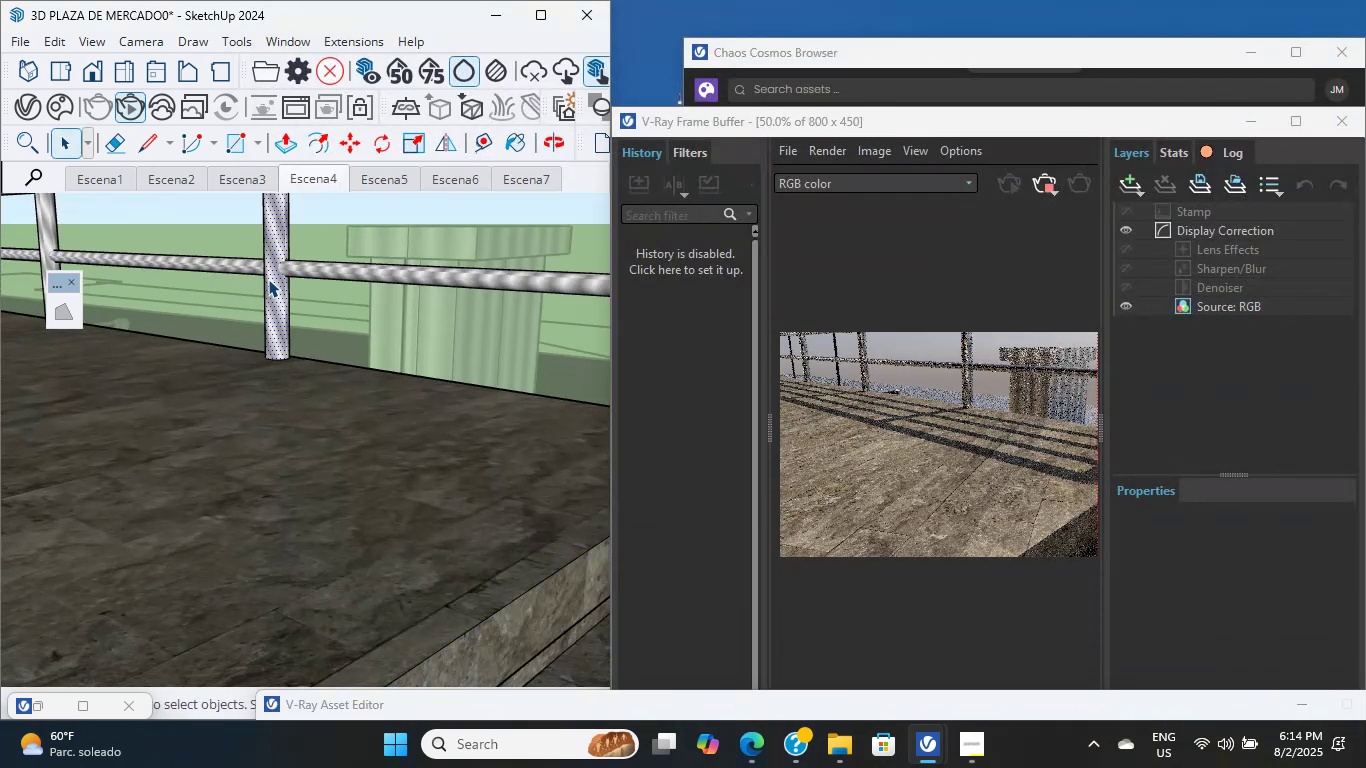 
triple_click([268, 279])
 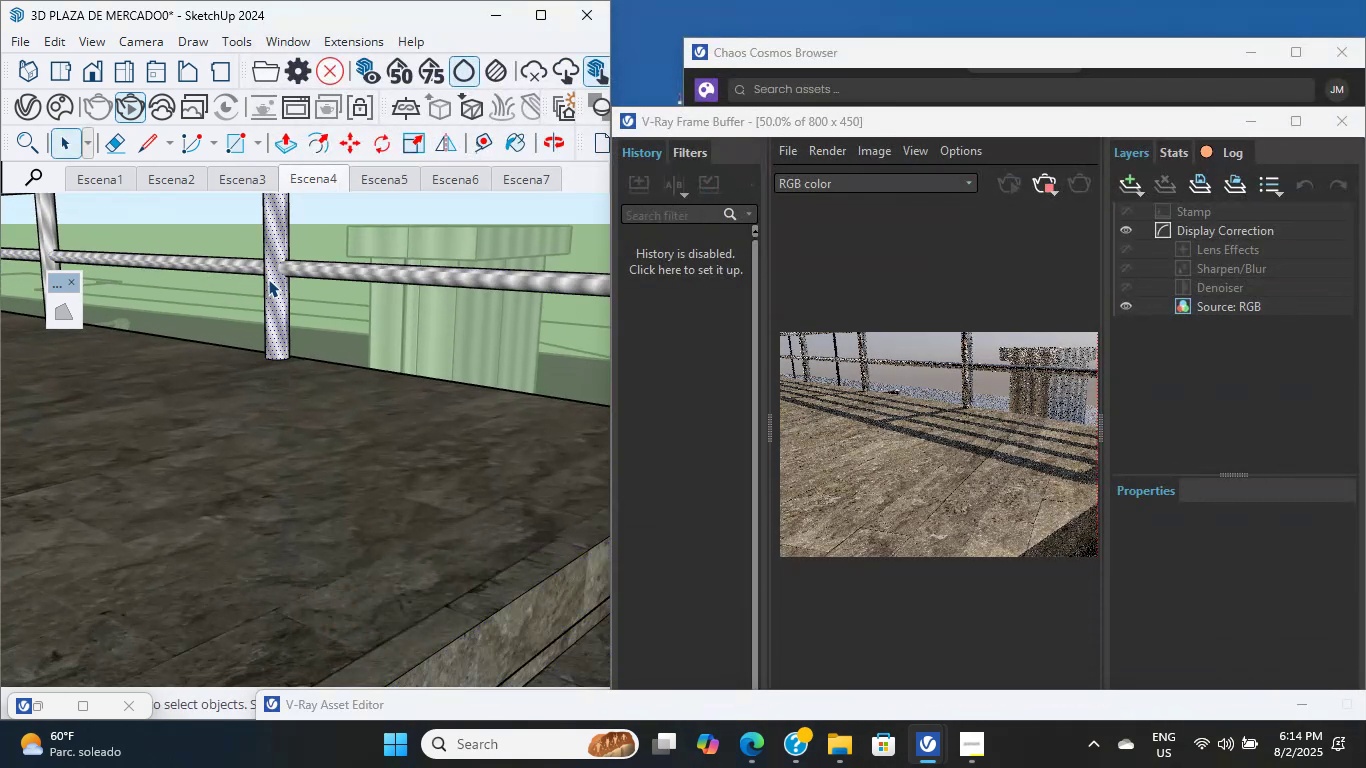 
triple_click([268, 279])
 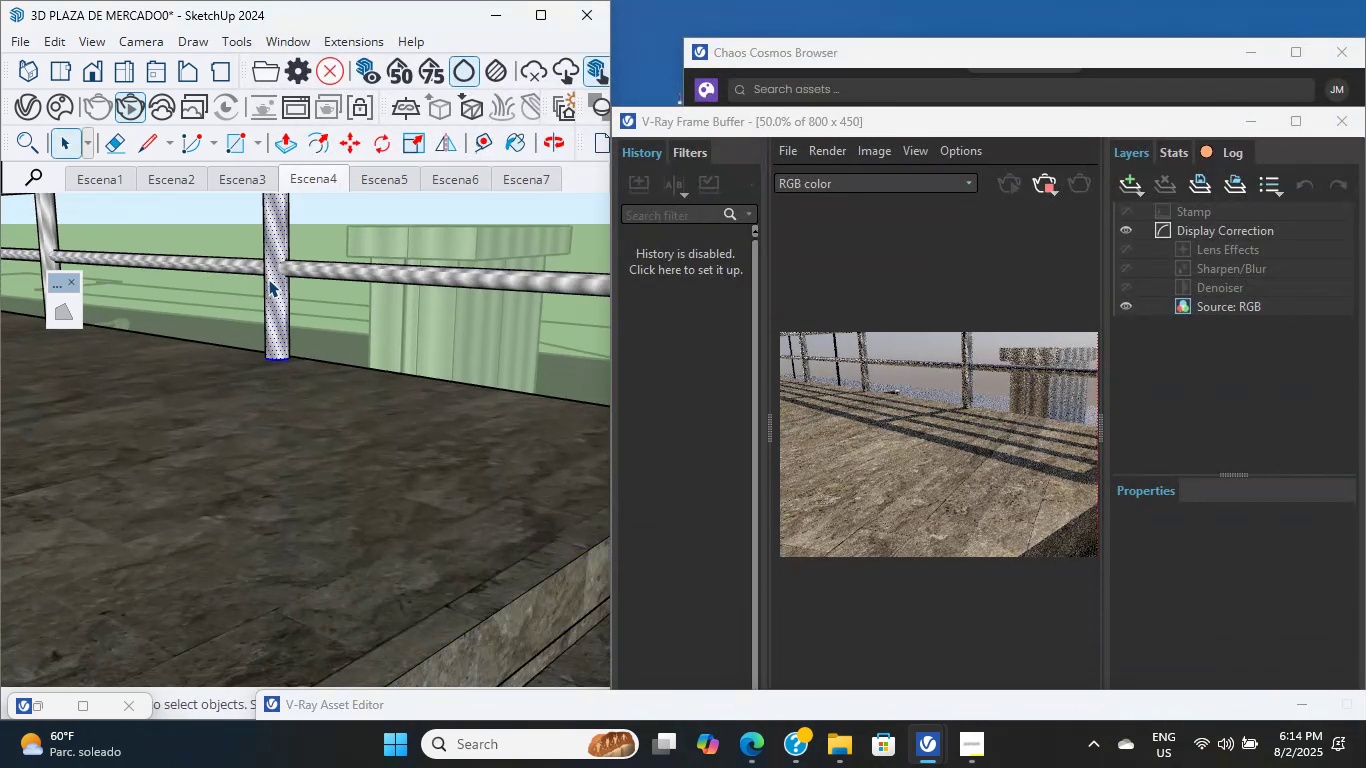 
scroll: coordinate [291, 367], scroll_direction: down, amount: 23.0
 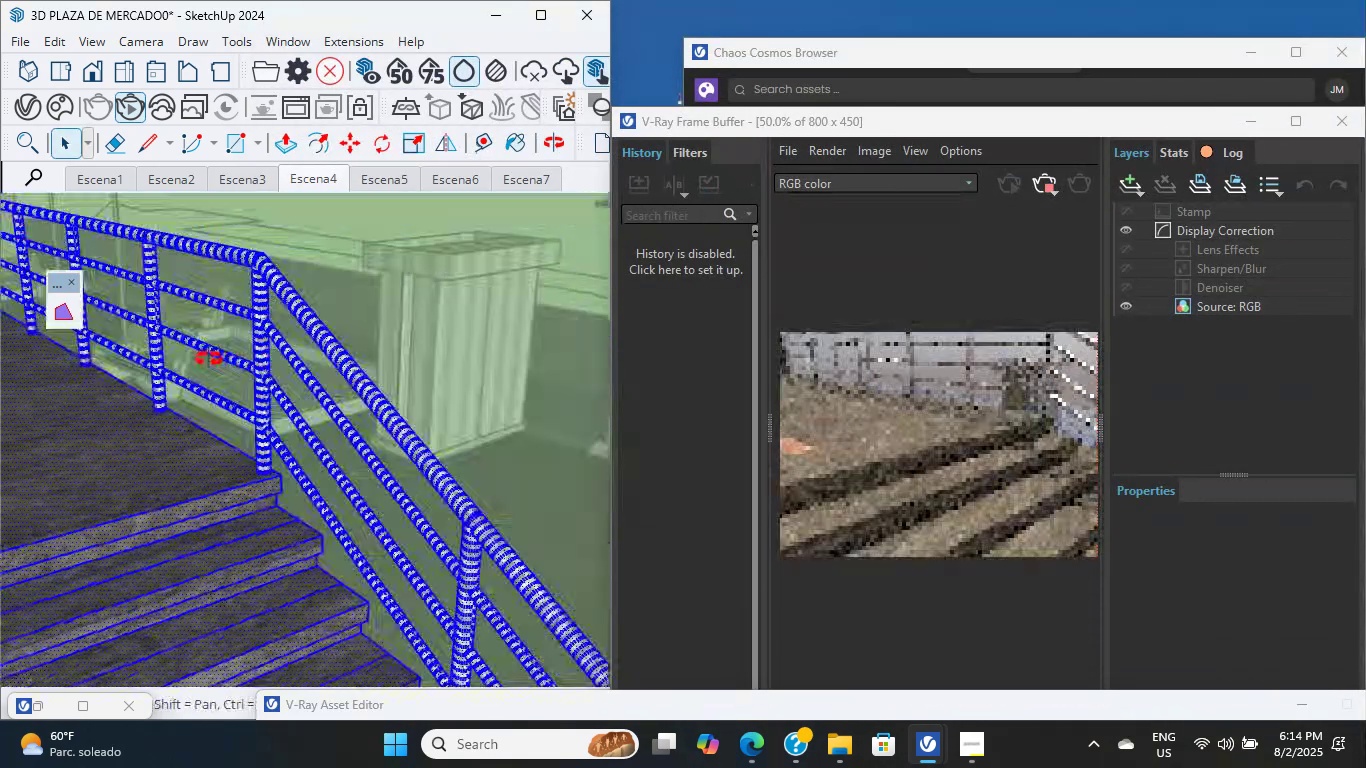 
hold_key(key=ShiftLeft, duration=0.7)
 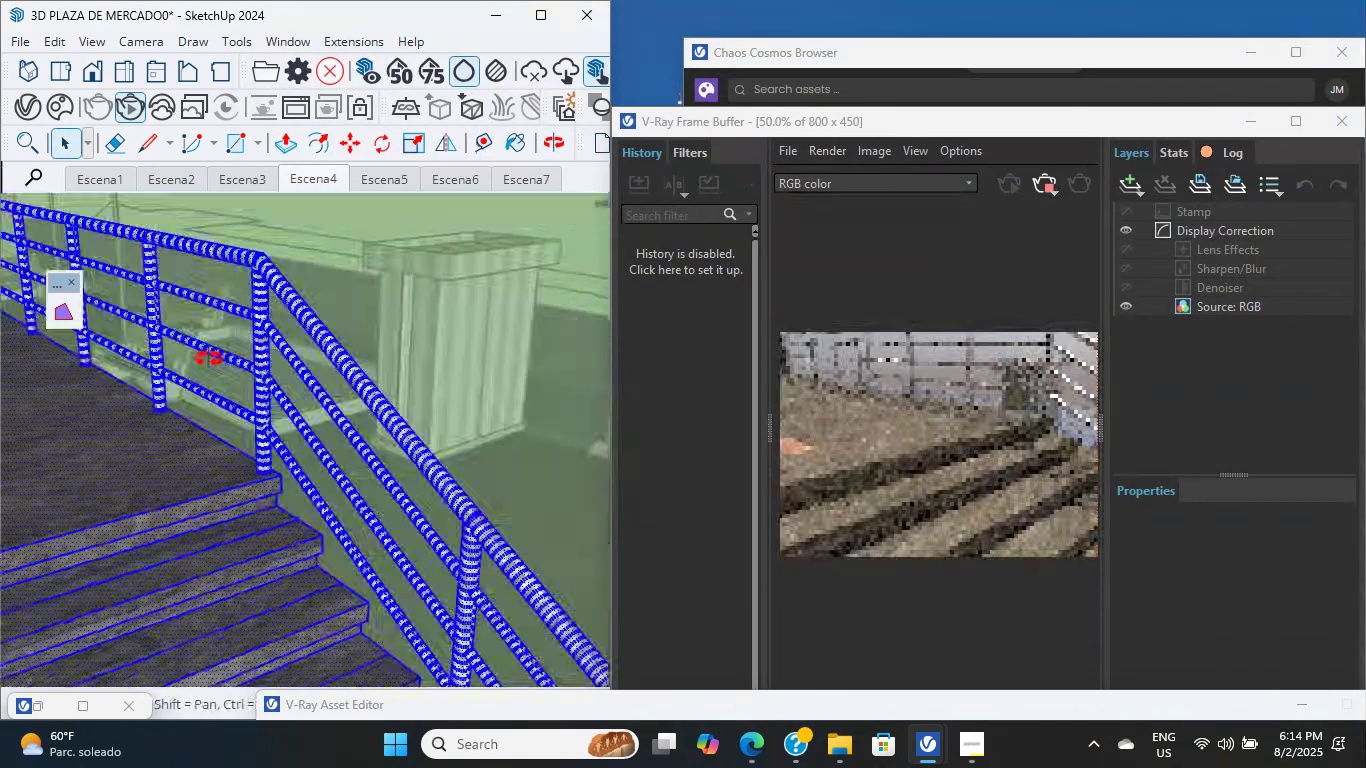 
scroll: coordinate [233, 402], scroll_direction: down, amount: 4.0
 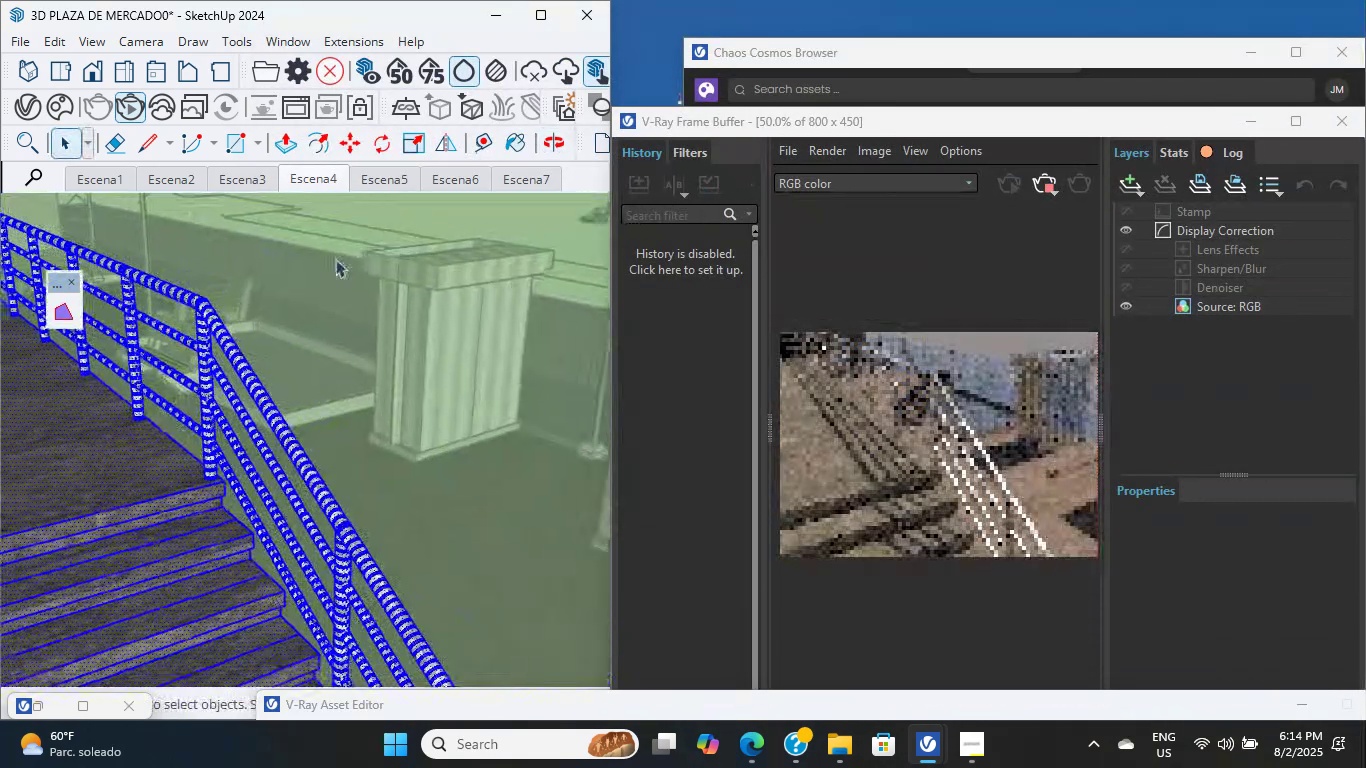 
left_click([350, 240])
 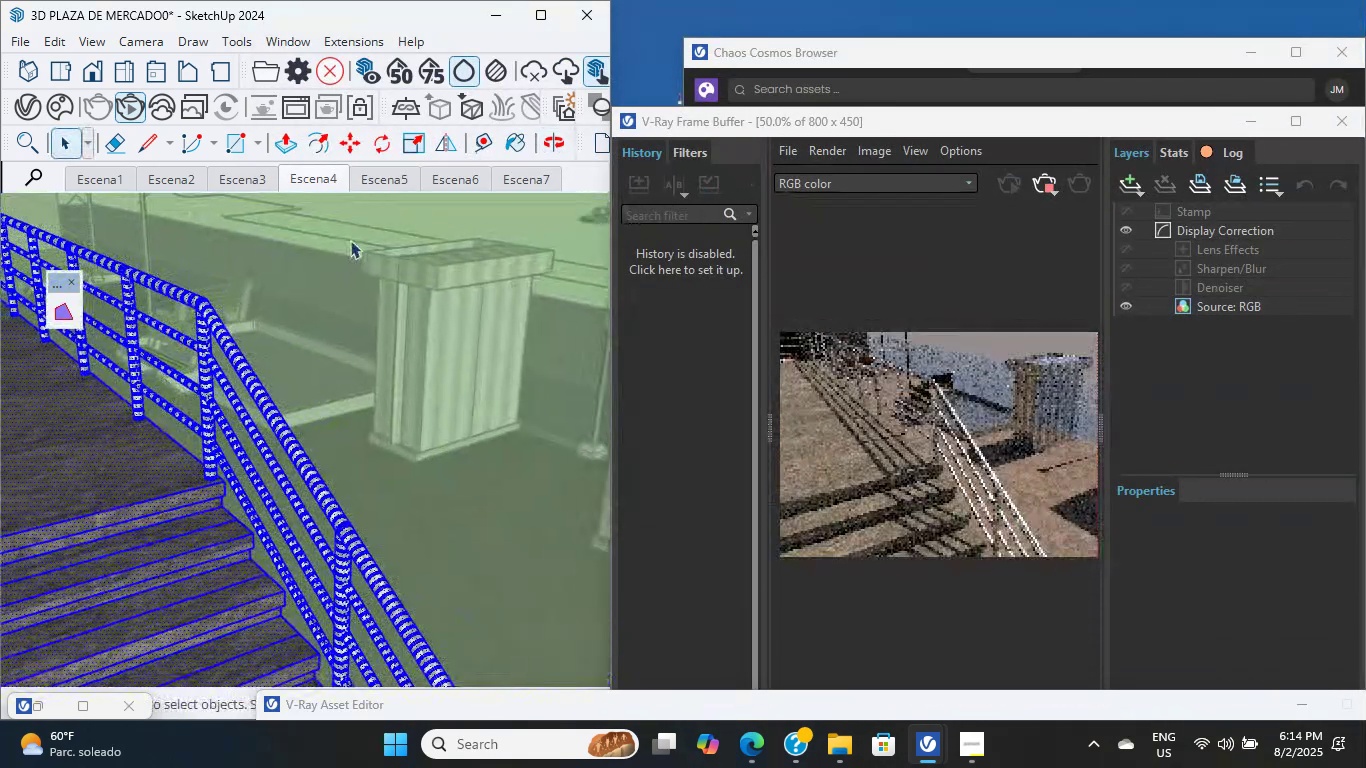 
scroll: coordinate [290, 375], scroll_direction: down, amount: 14.0
 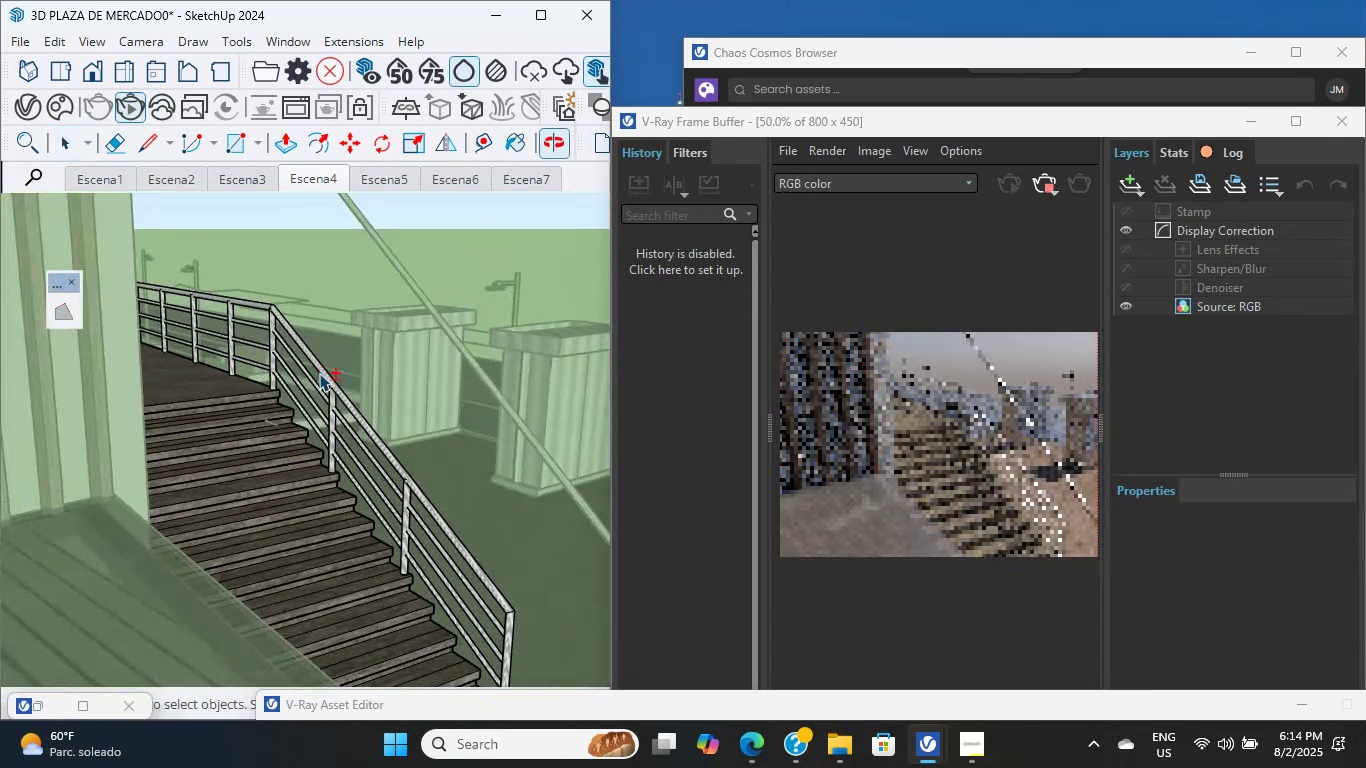 
hold_key(key=ShiftLeft, duration=0.47)
 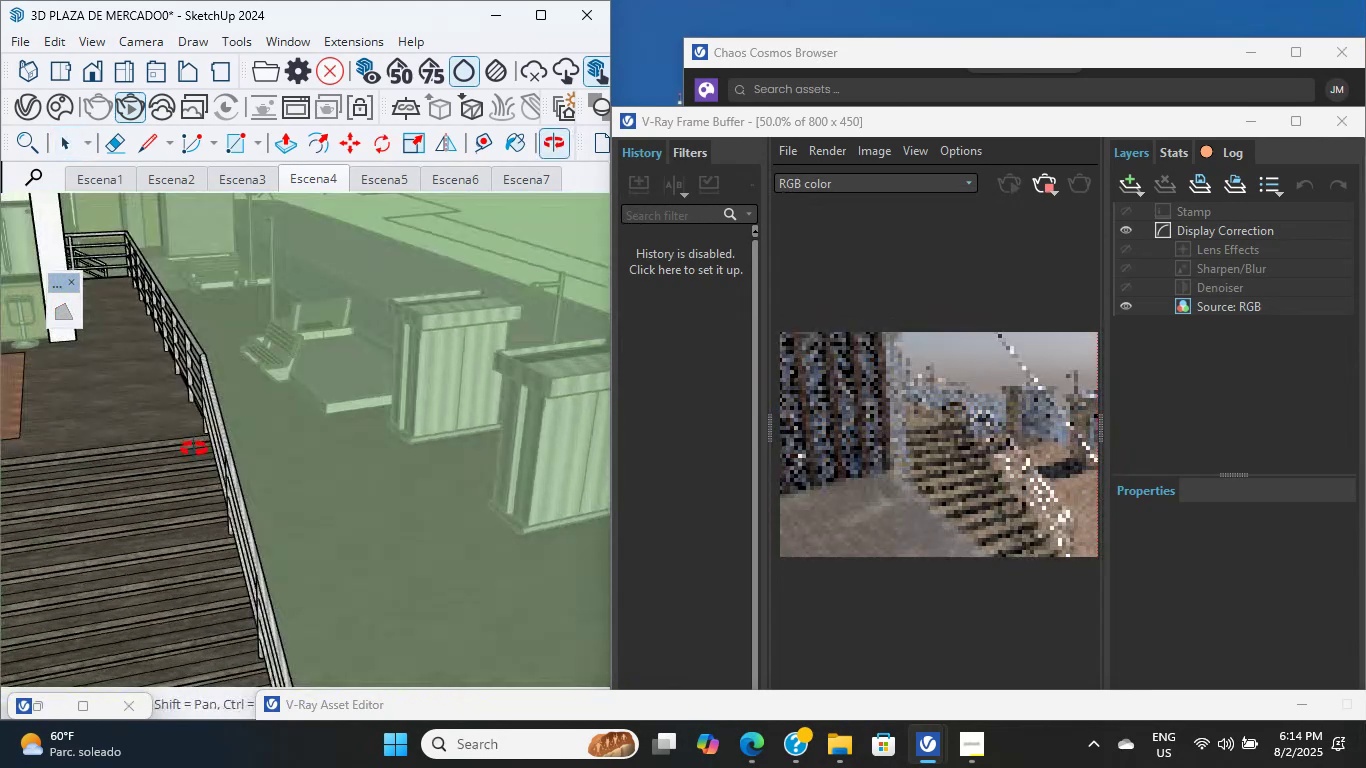 
hold_key(key=ShiftLeft, duration=3.02)
scroll: coordinate [205, 521], scroll_direction: up, amount: 37.0
 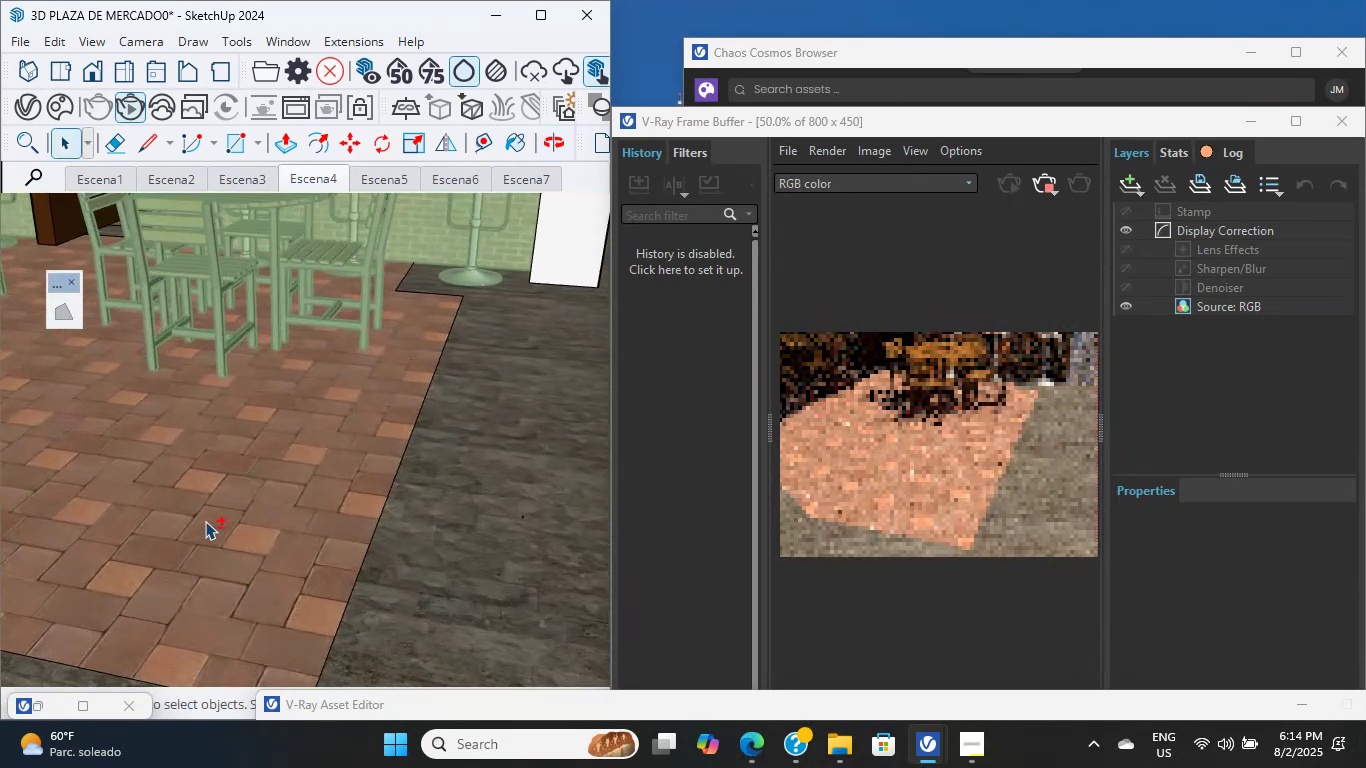 
key(Shift+ShiftLeft)
 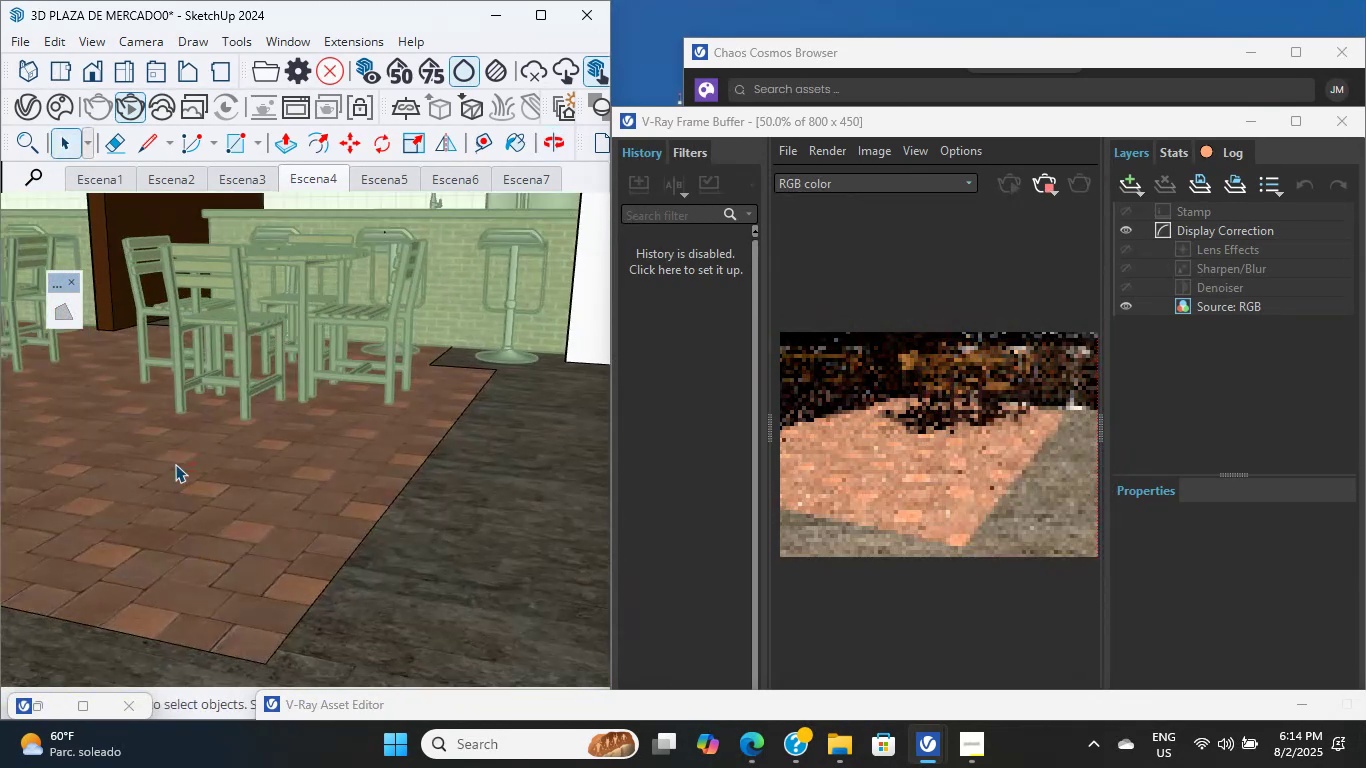 
scroll: coordinate [201, 550], scroll_direction: up, amount: 4.0
 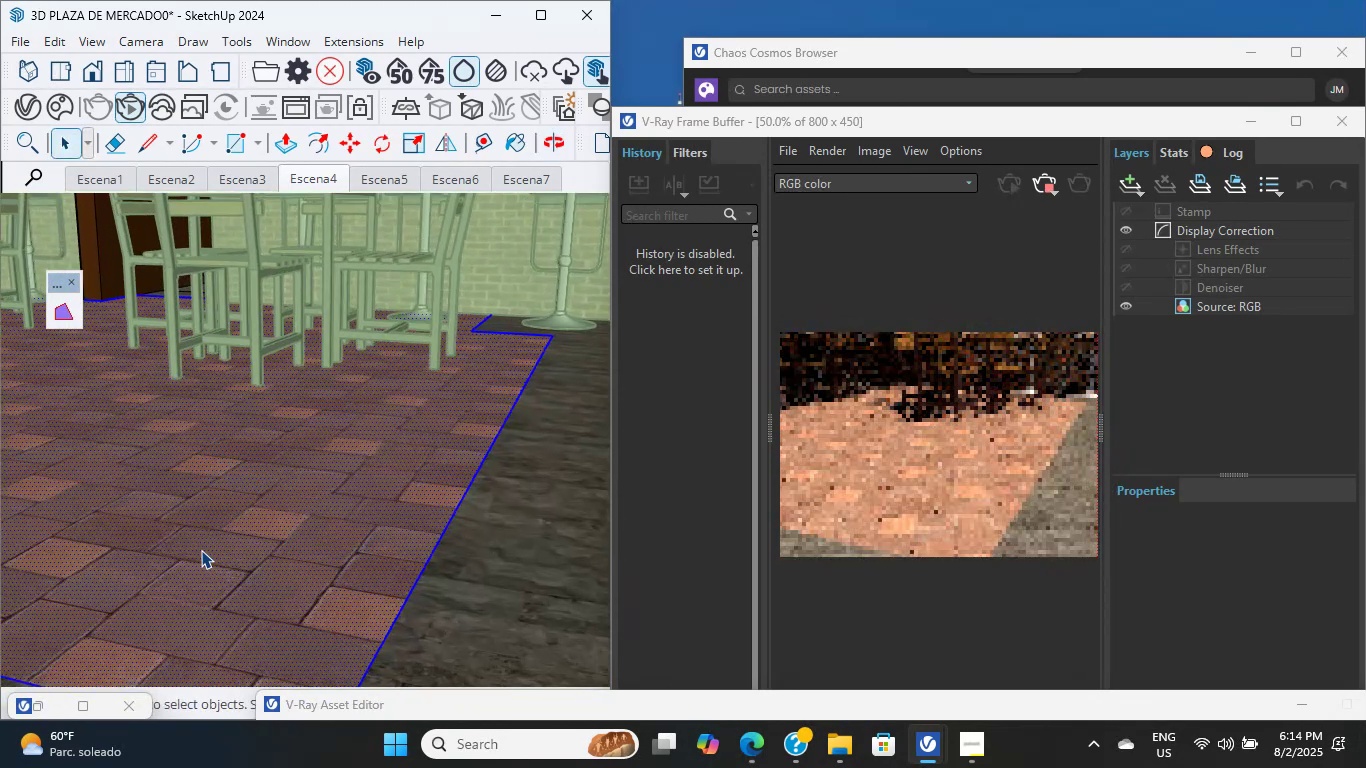 
double_click([201, 550])
 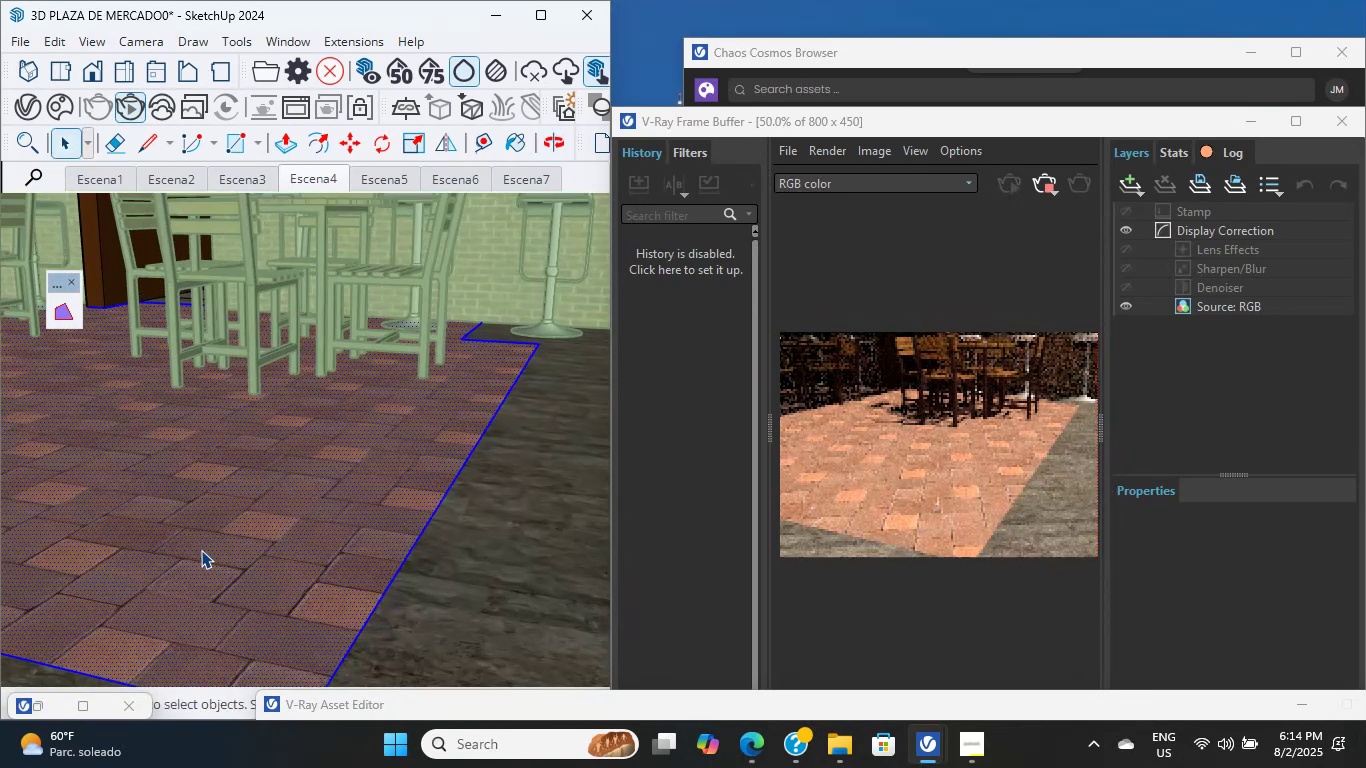 
left_click([201, 550])
 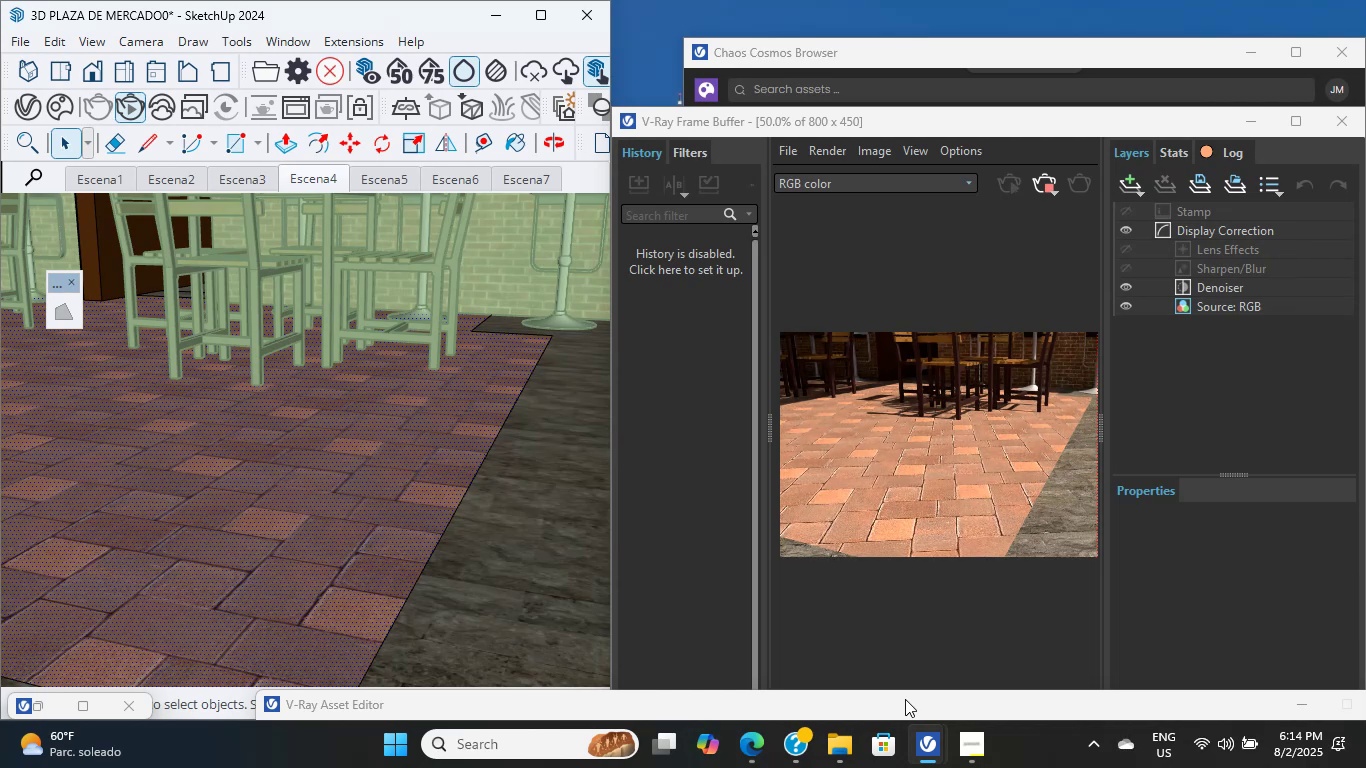 
wait(12.26)
 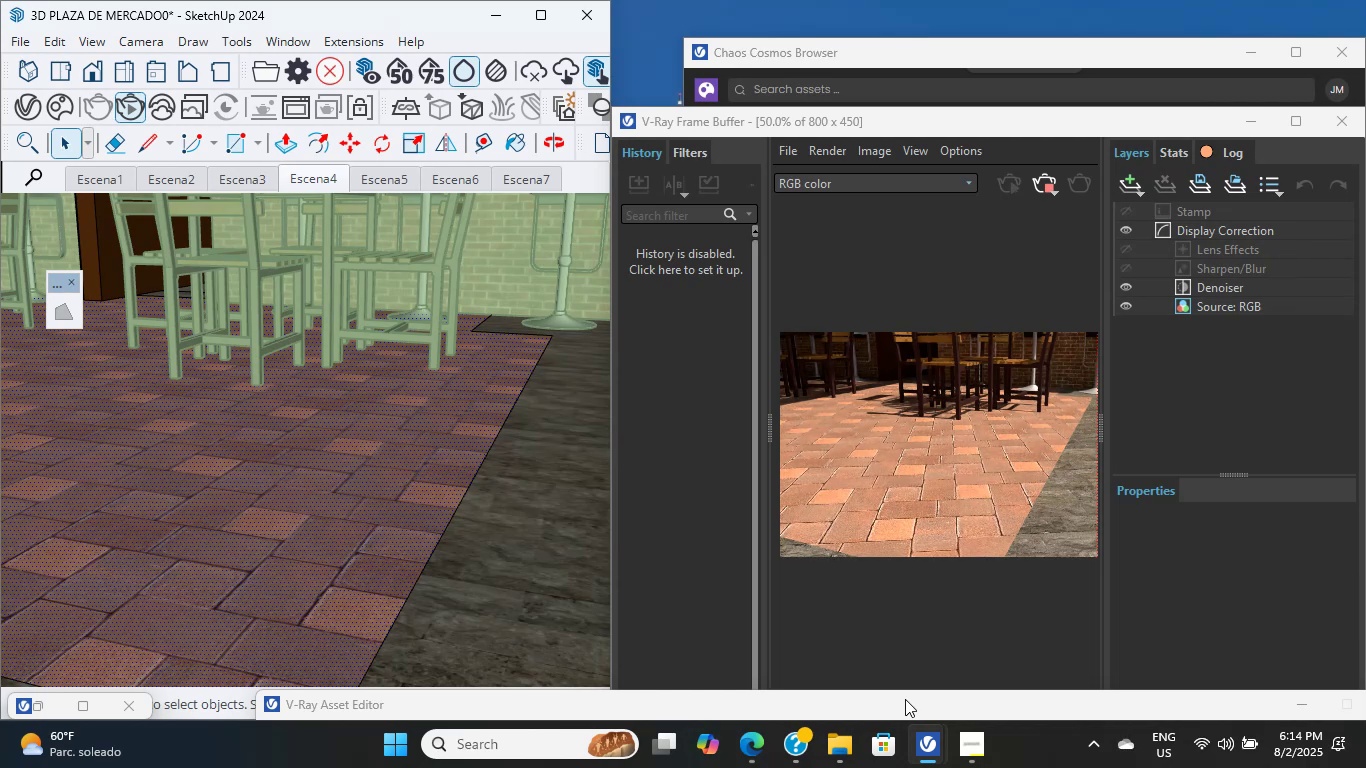 
scroll: coordinate [399, 405], scroll_direction: up, amount: 4.0
 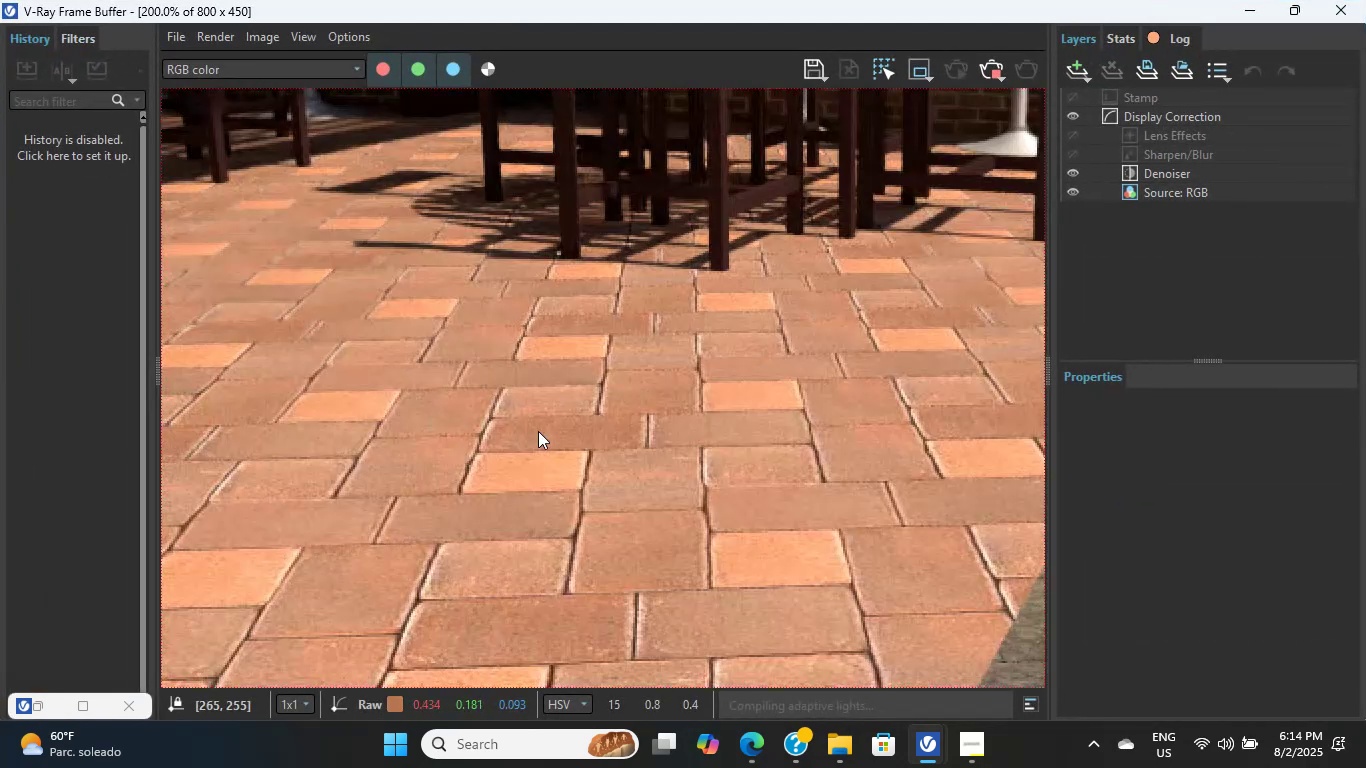 
scroll: coordinate [536, 423], scroll_direction: down, amount: 2.0
 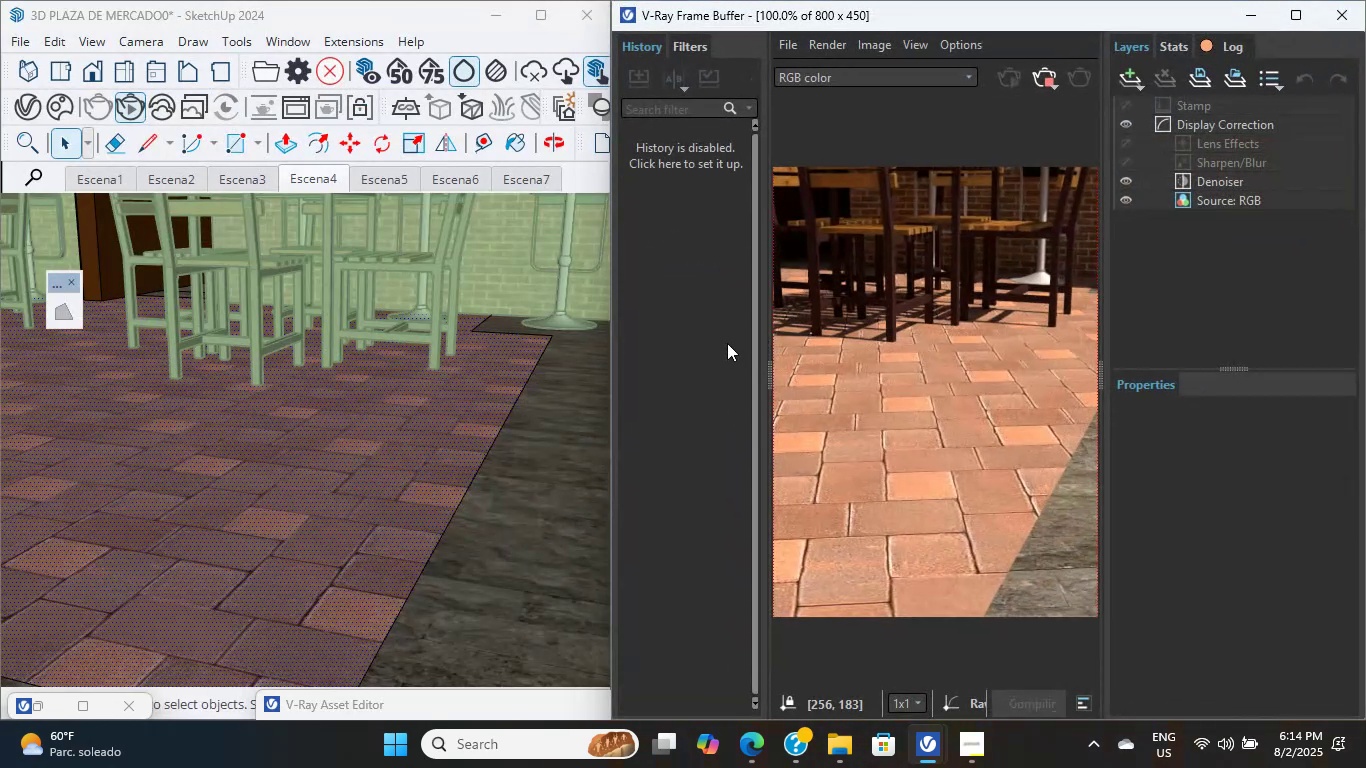 
wait(5.16)
 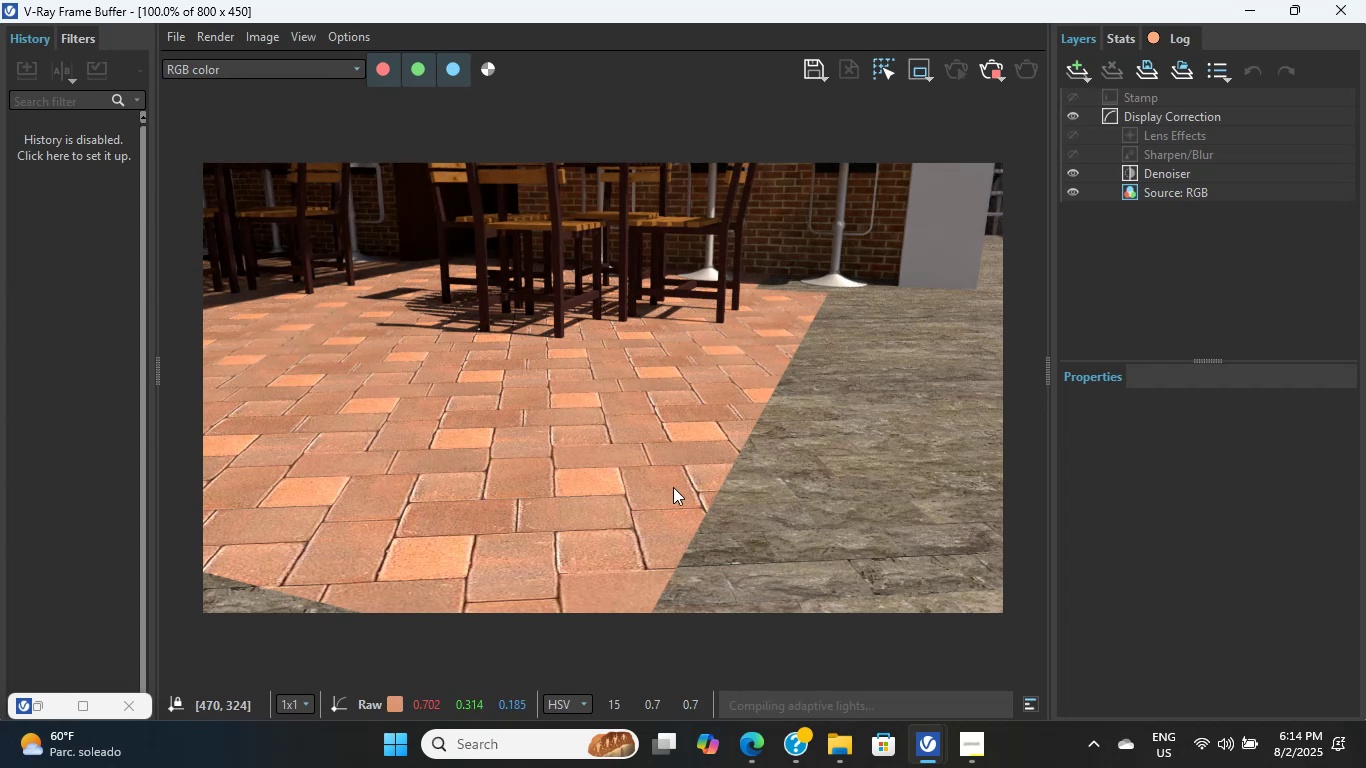 
scroll: coordinate [331, 452], scroll_direction: up, amount: 8.0
 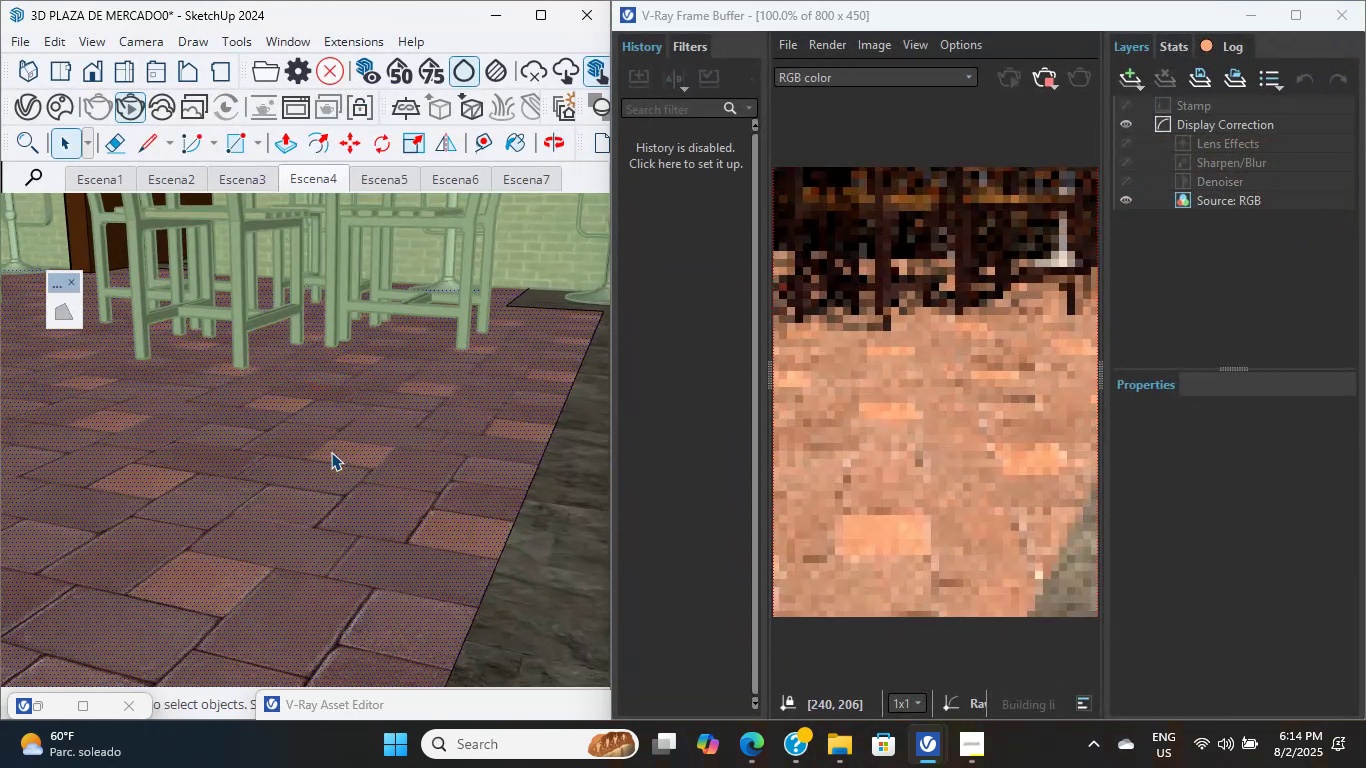 
double_click([331, 452])
 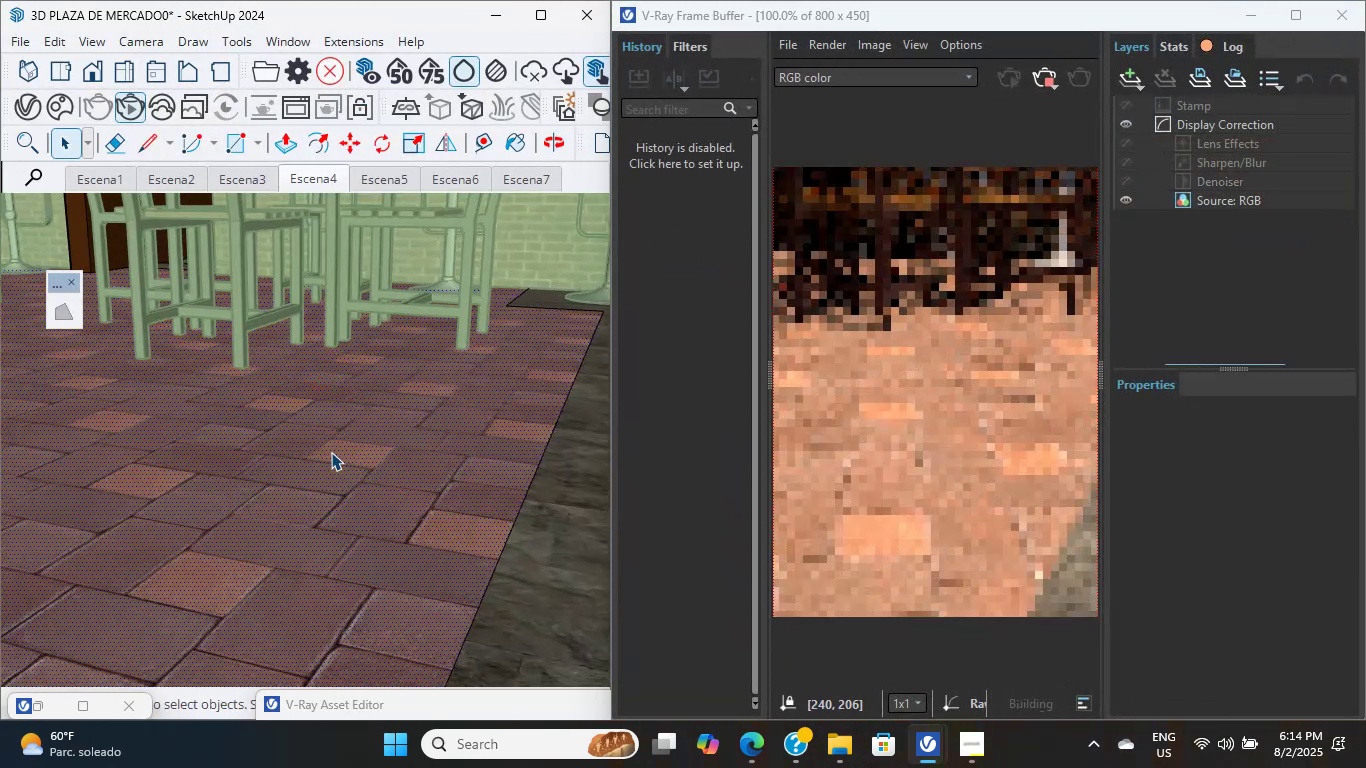 
triple_click([331, 452])
 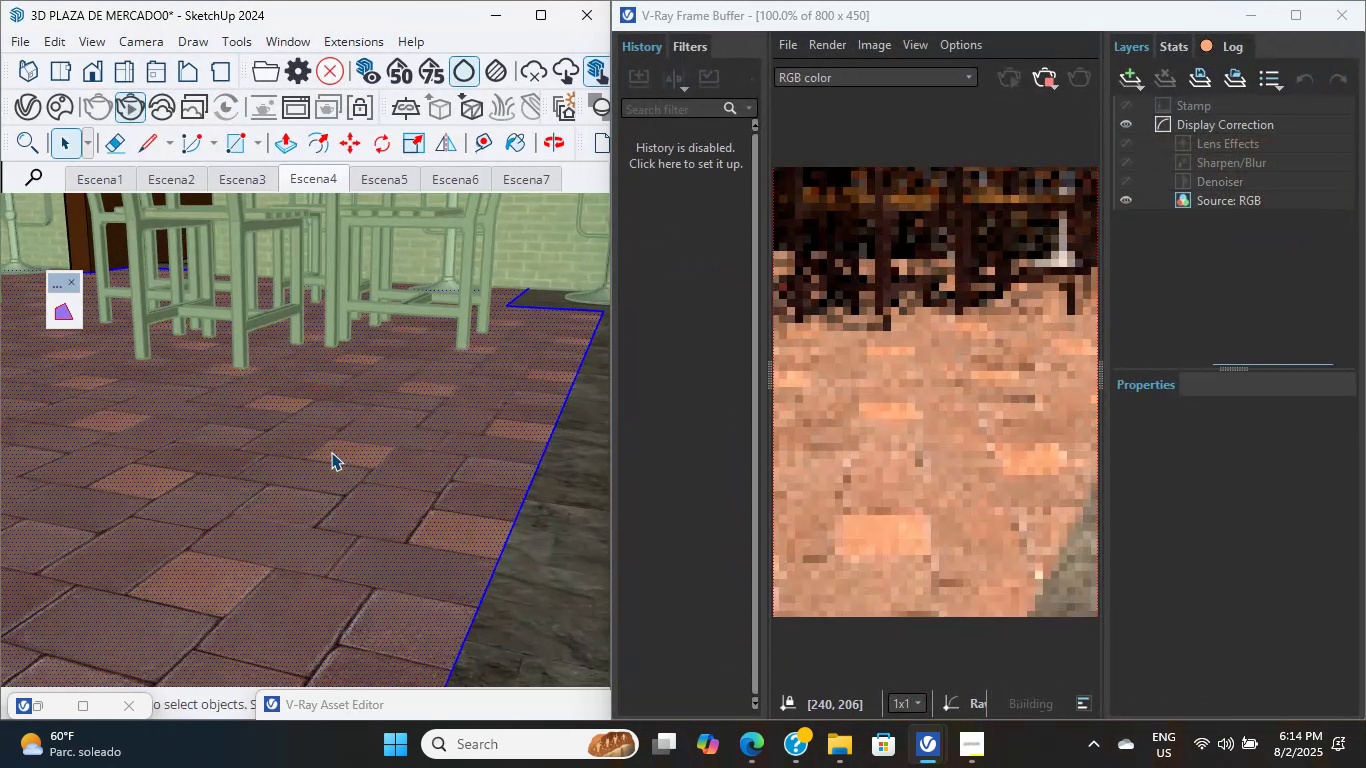 
triple_click([331, 452])
 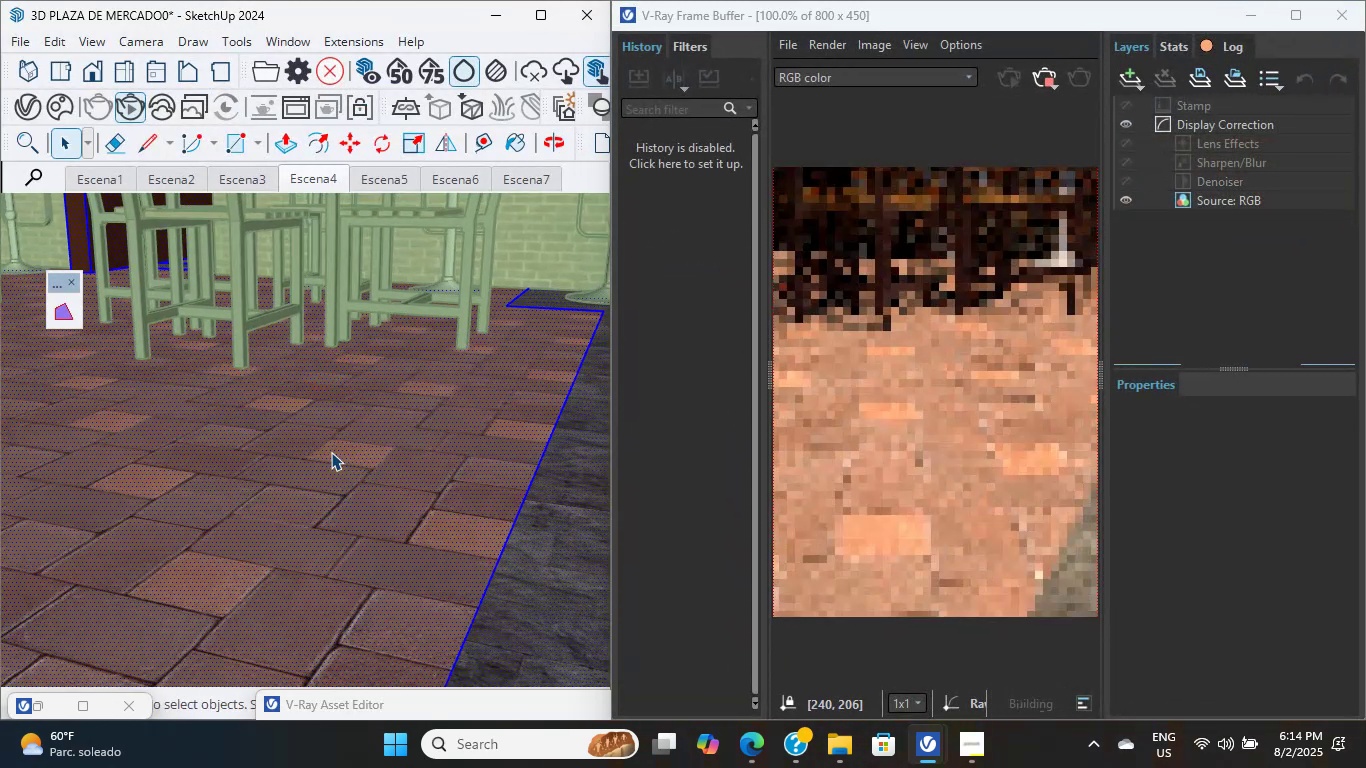 
triple_click([331, 452])
 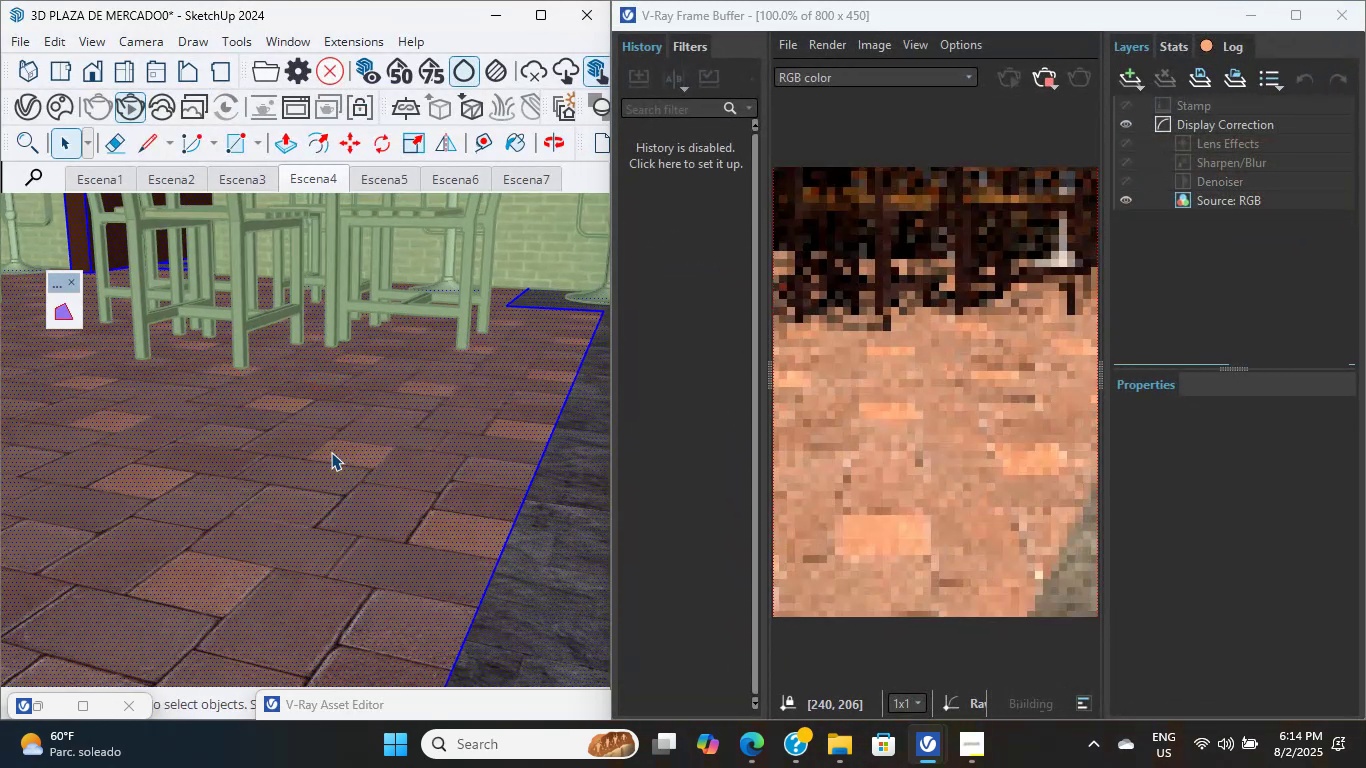 
triple_click([331, 452])
 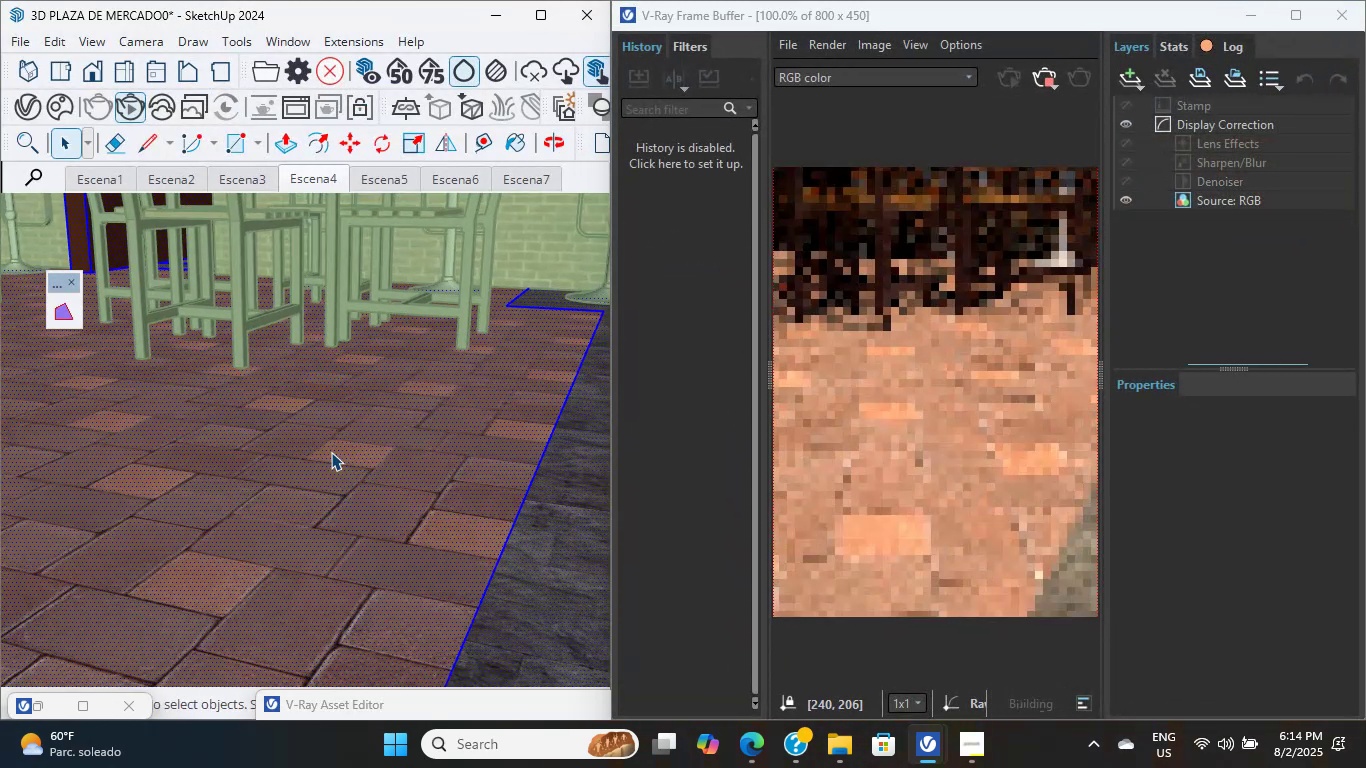 
triple_click([331, 452])
 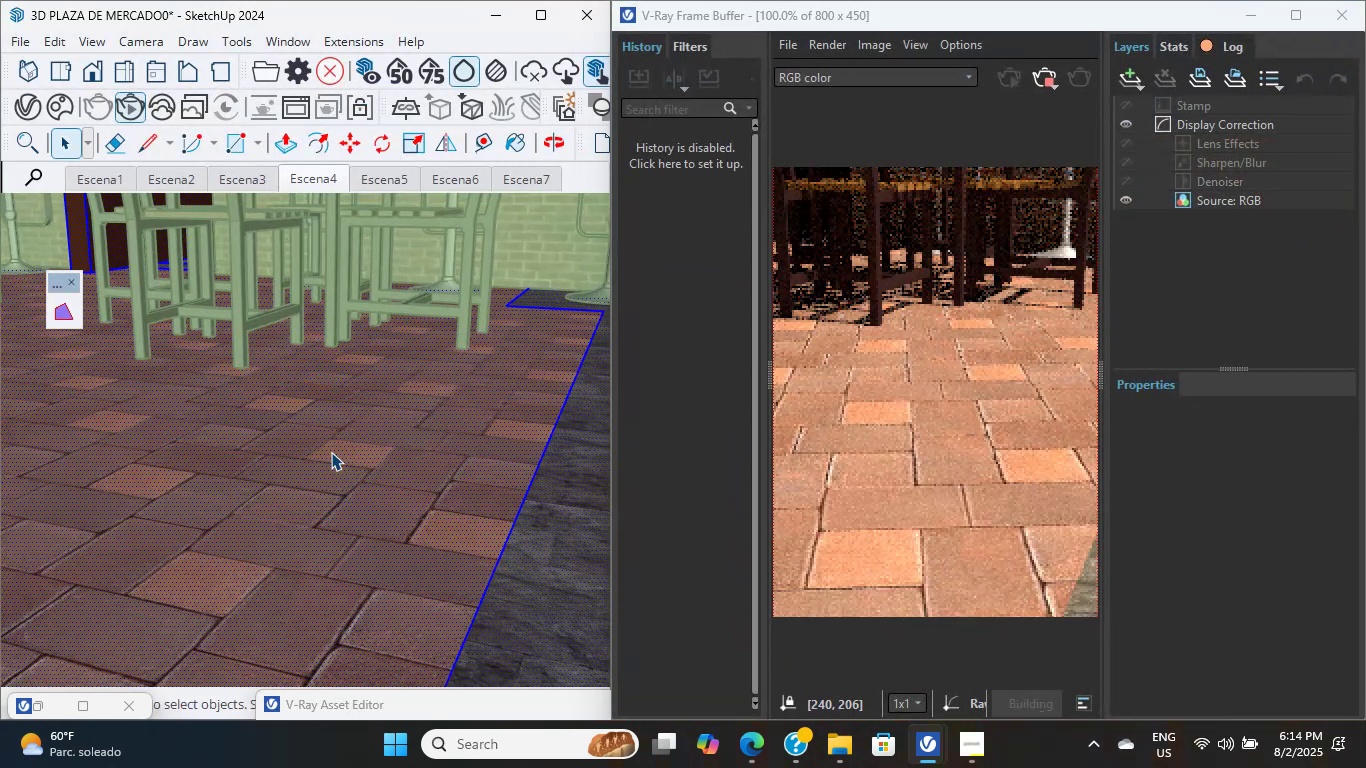 
triple_click([331, 452])
 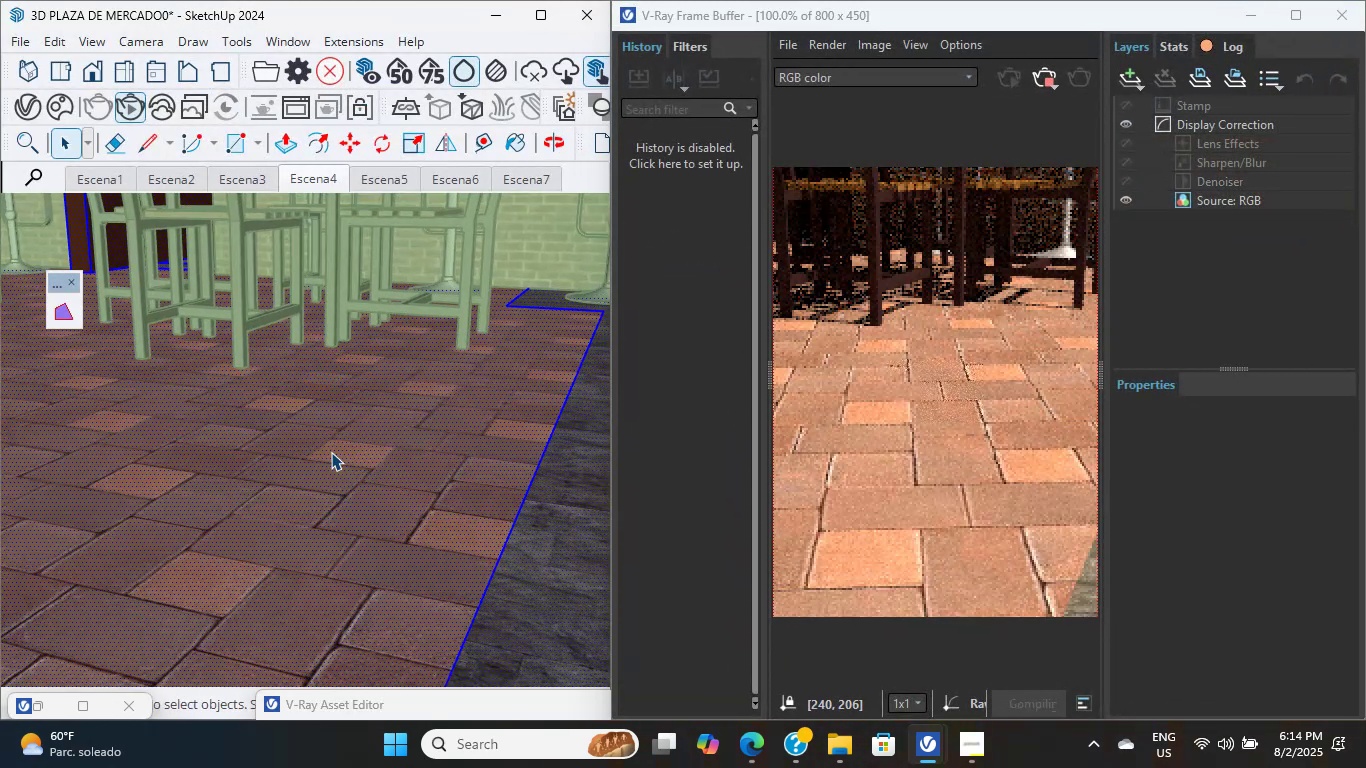 
triple_click([331, 452])
 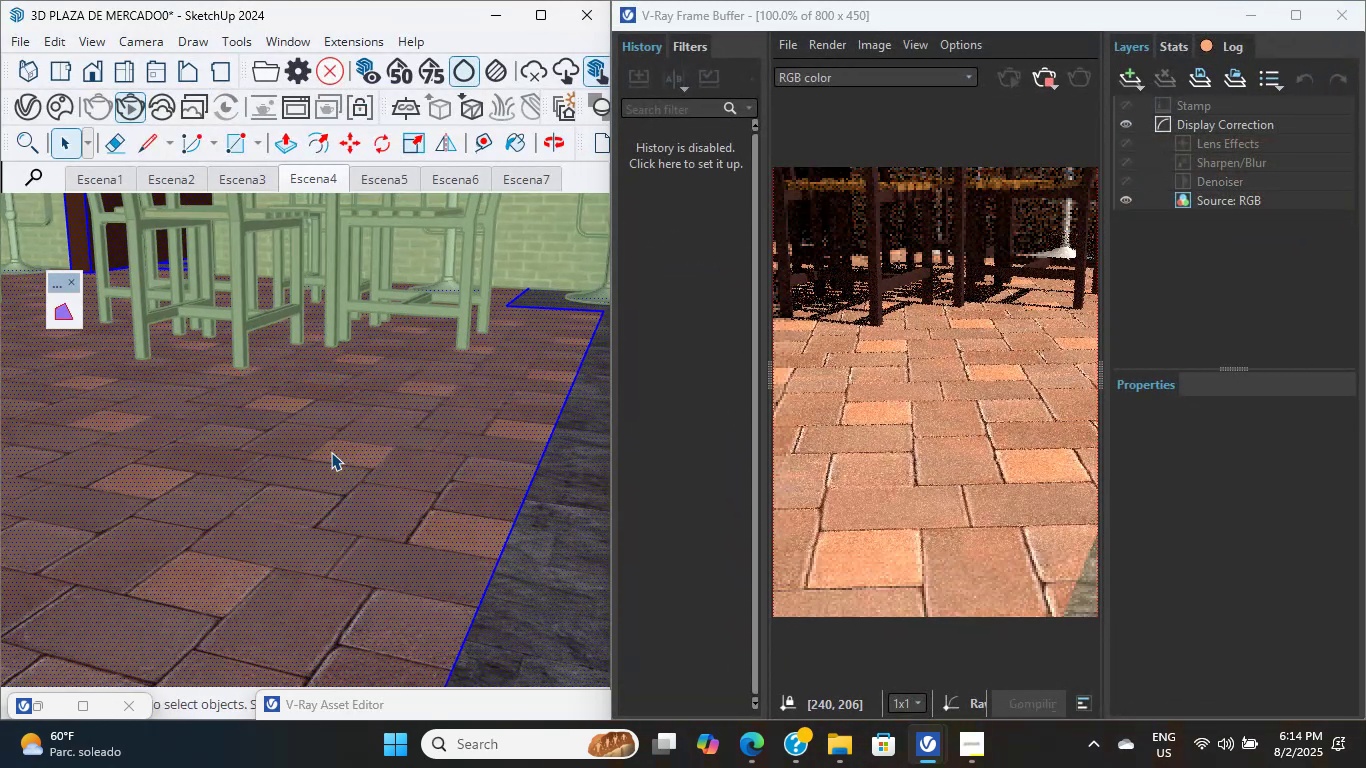 
triple_click([331, 452])
 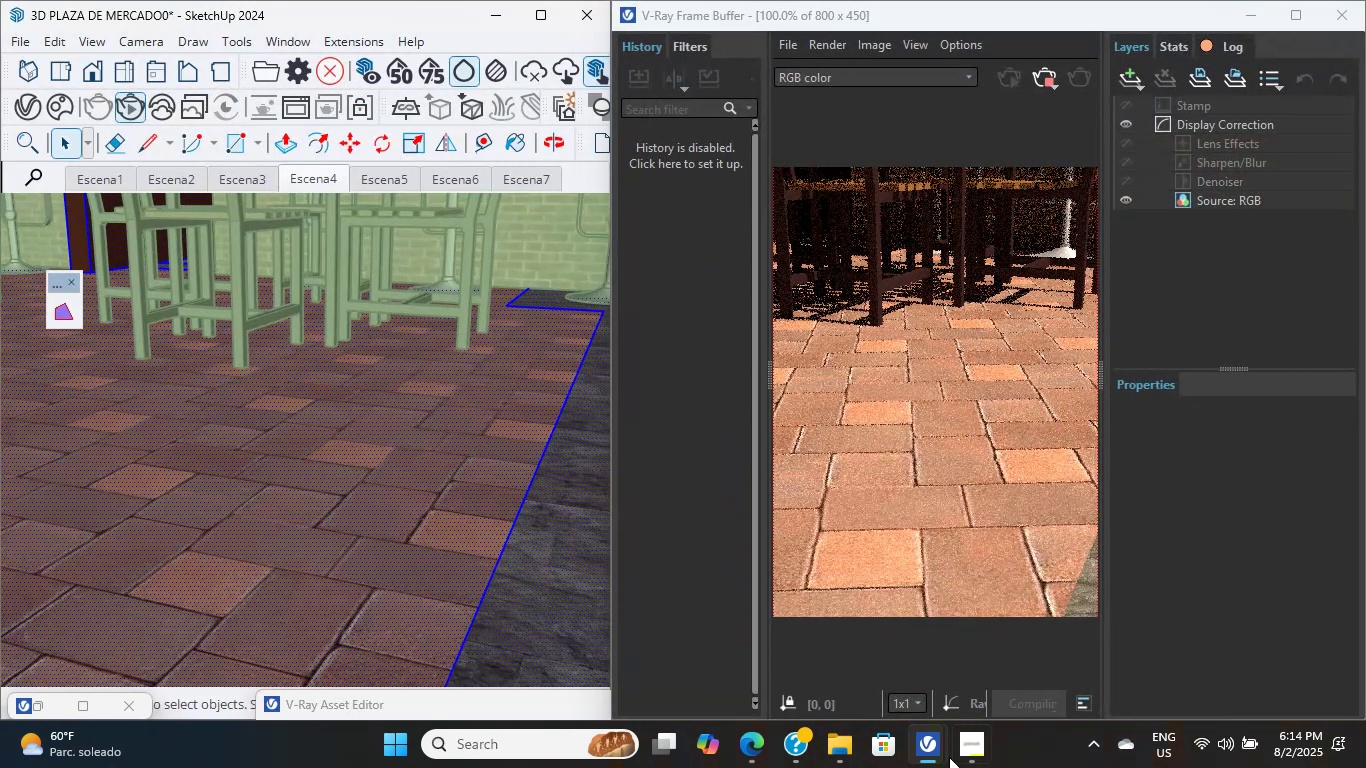 
left_click([914, 750])
 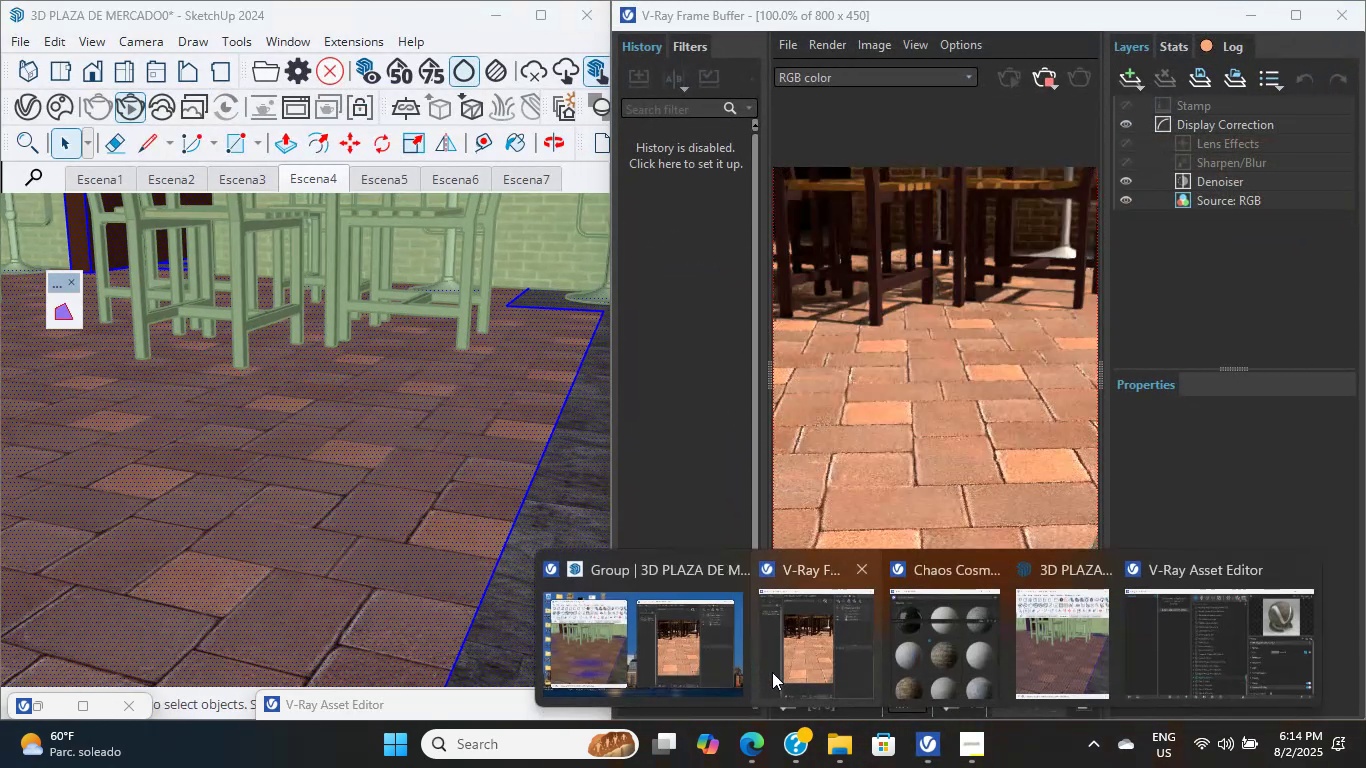 
left_click([942, 654])
 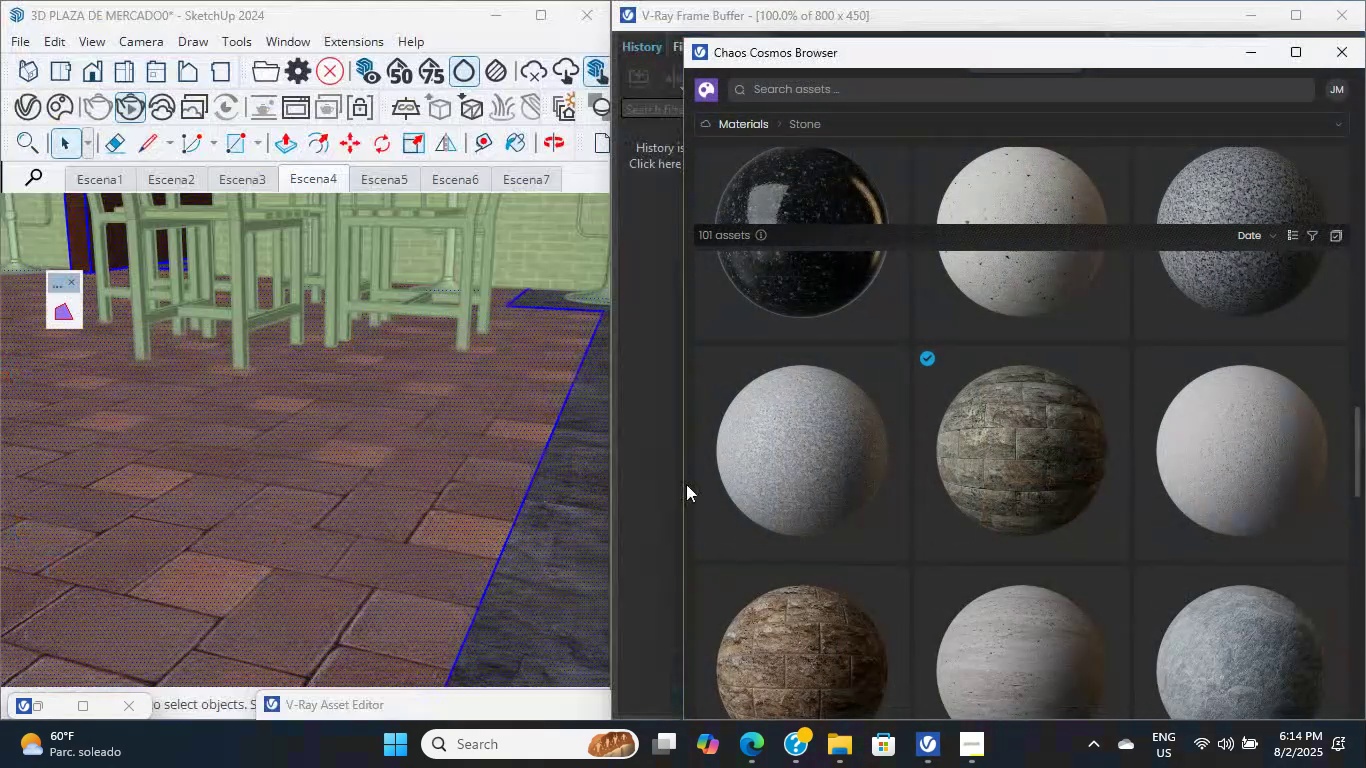 
scroll: coordinate [880, 439], scroll_direction: down, amount: 9.0
 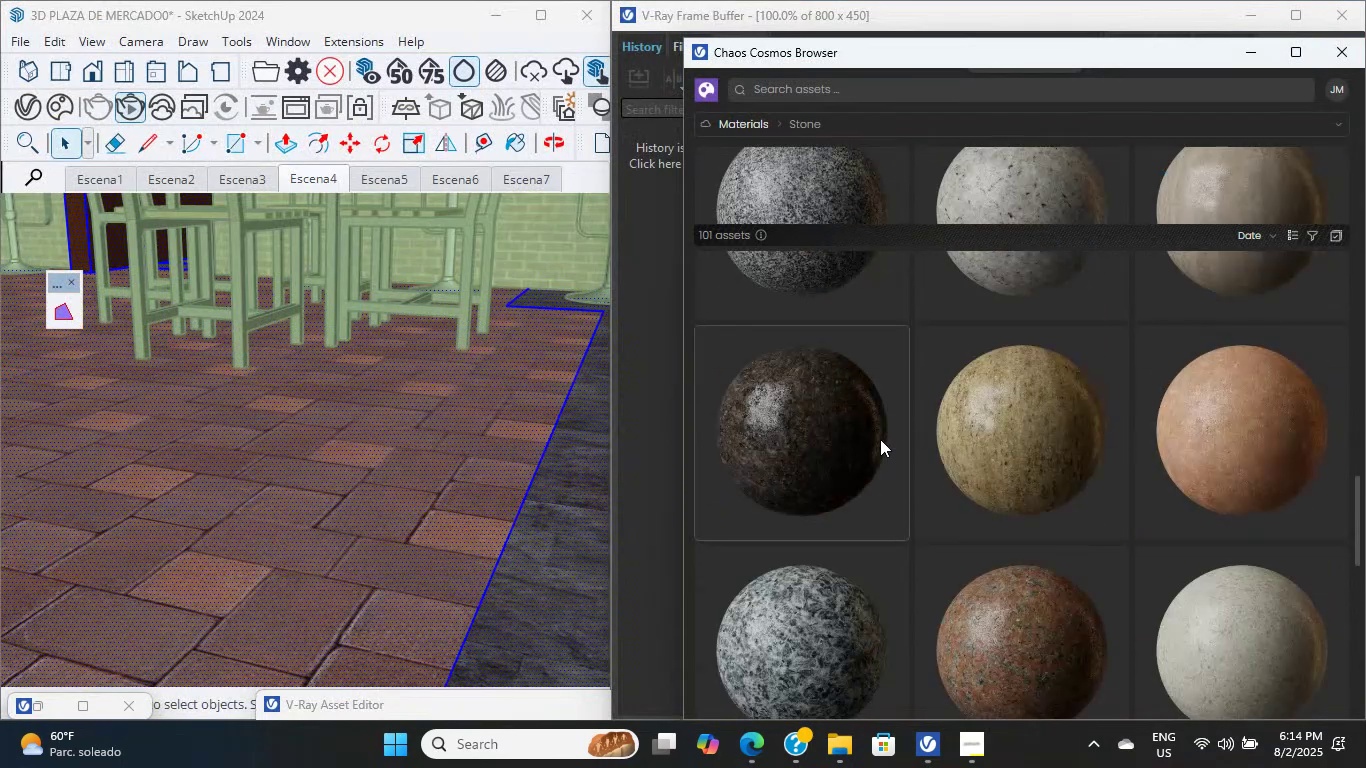 
scroll: coordinate [880, 439], scroll_direction: up, amount: 4.0
 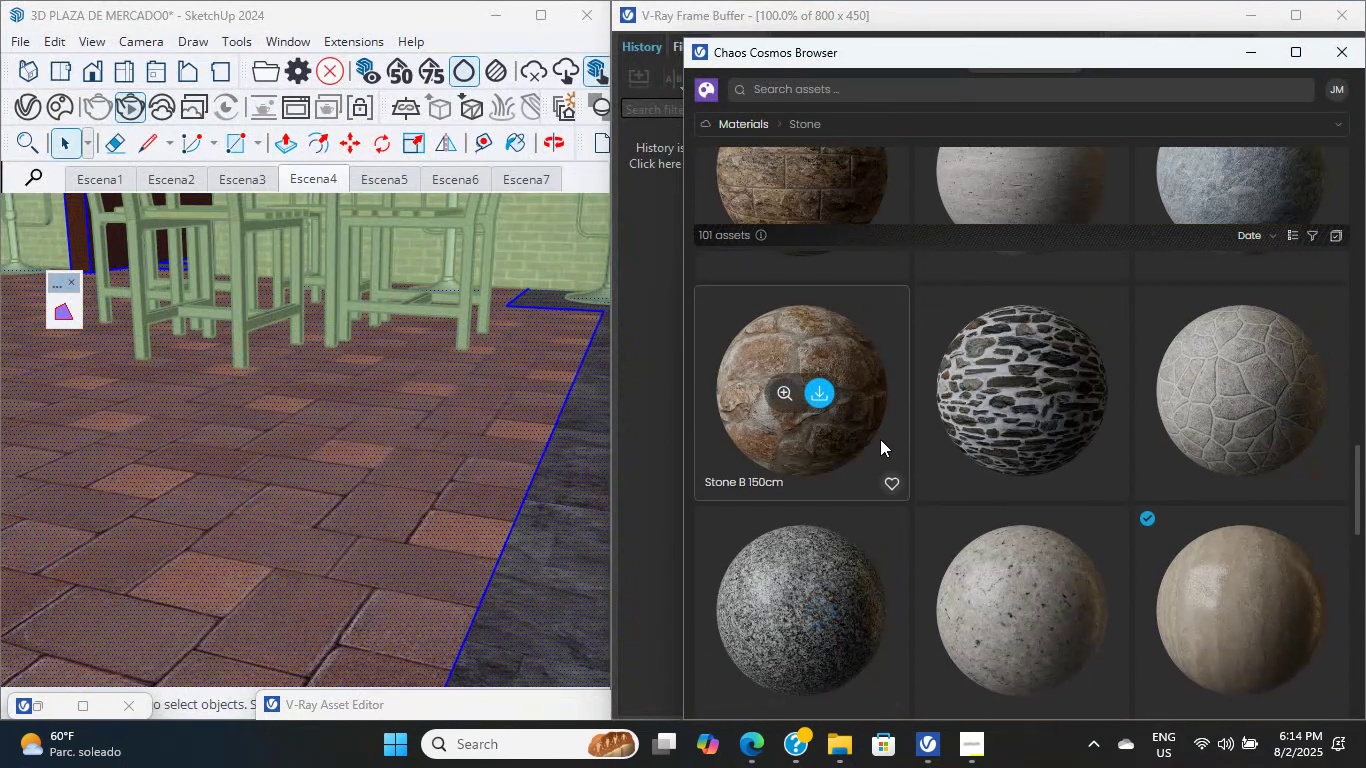 
scroll: coordinate [880, 439], scroll_direction: down, amount: 5.0
 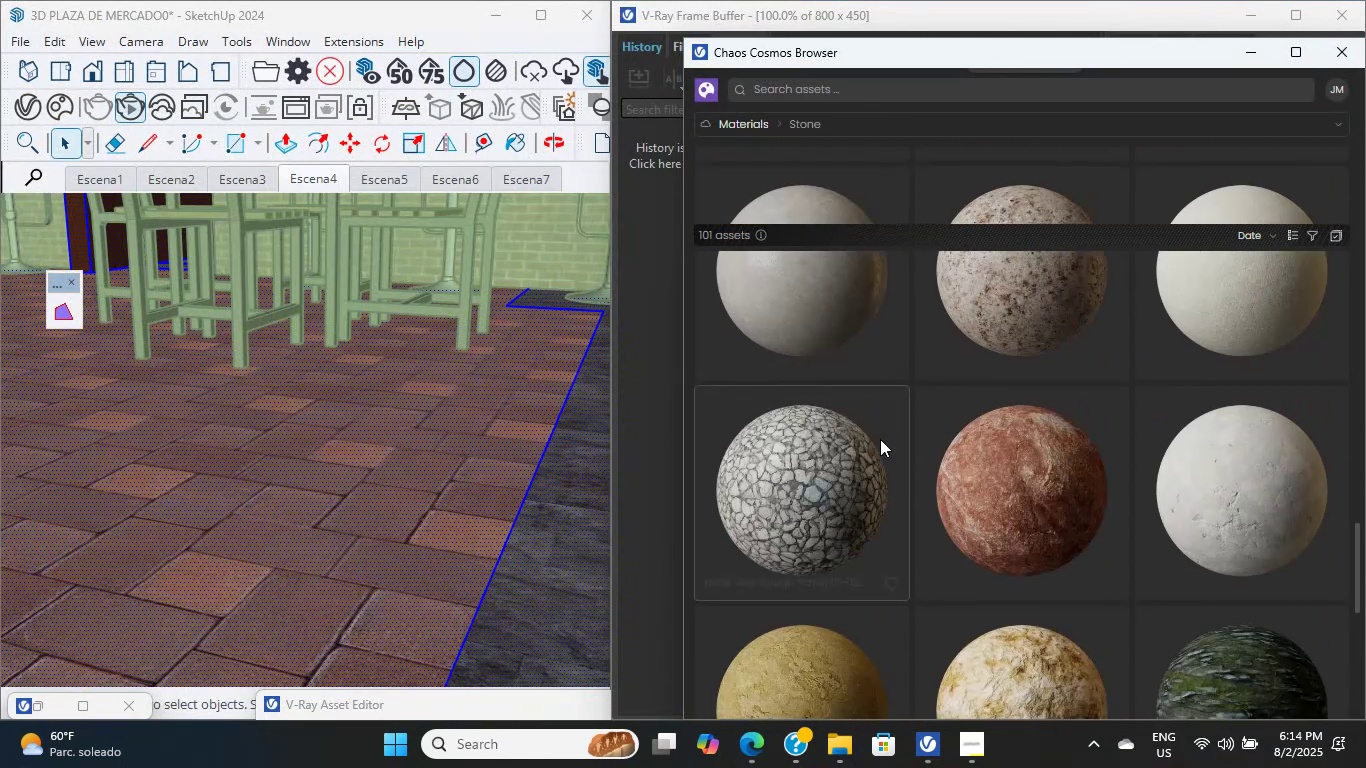 
scroll: coordinate [880, 439], scroll_direction: up, amount: 1.0
 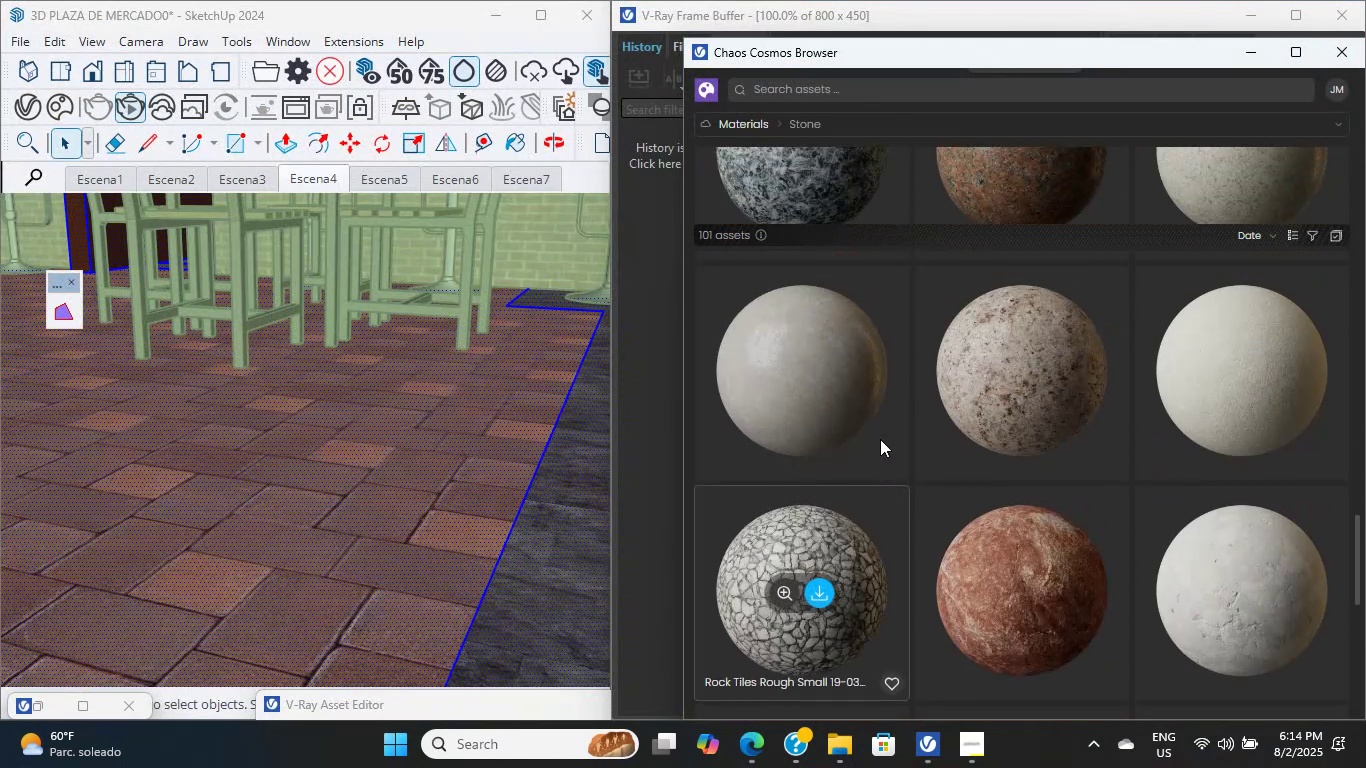 
scroll: coordinate [1030, 562], scroll_direction: down, amount: 1.0
 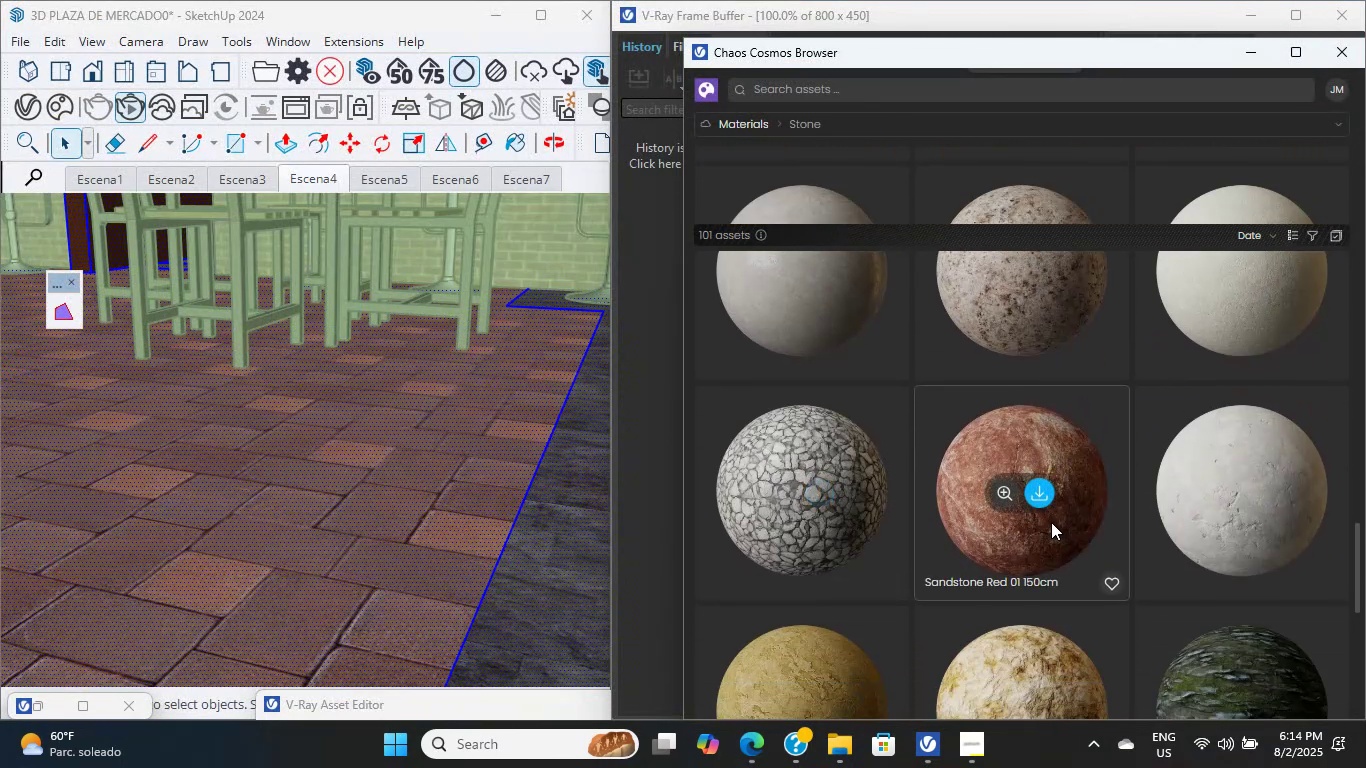 
left_click([1043, 496])
 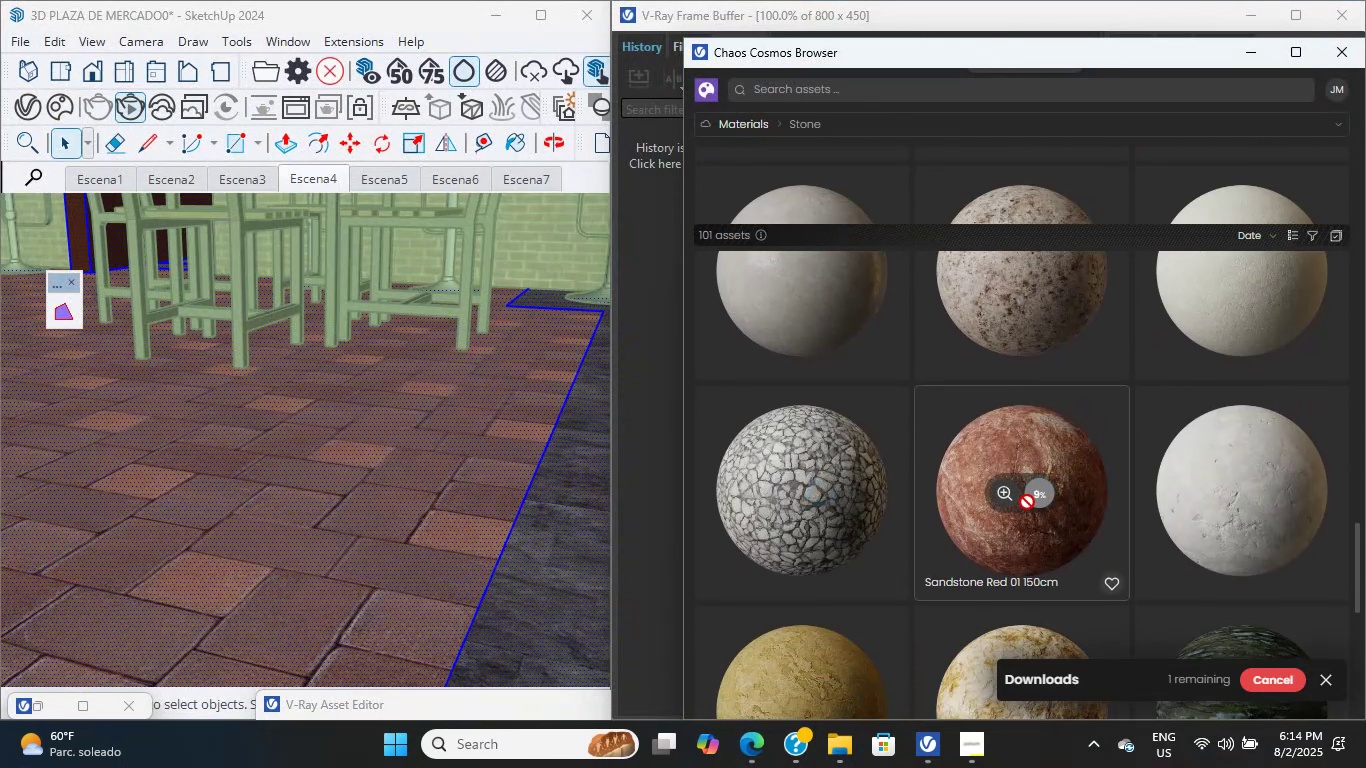 
scroll: coordinate [1027, 502], scroll_direction: down, amount: 7.0
 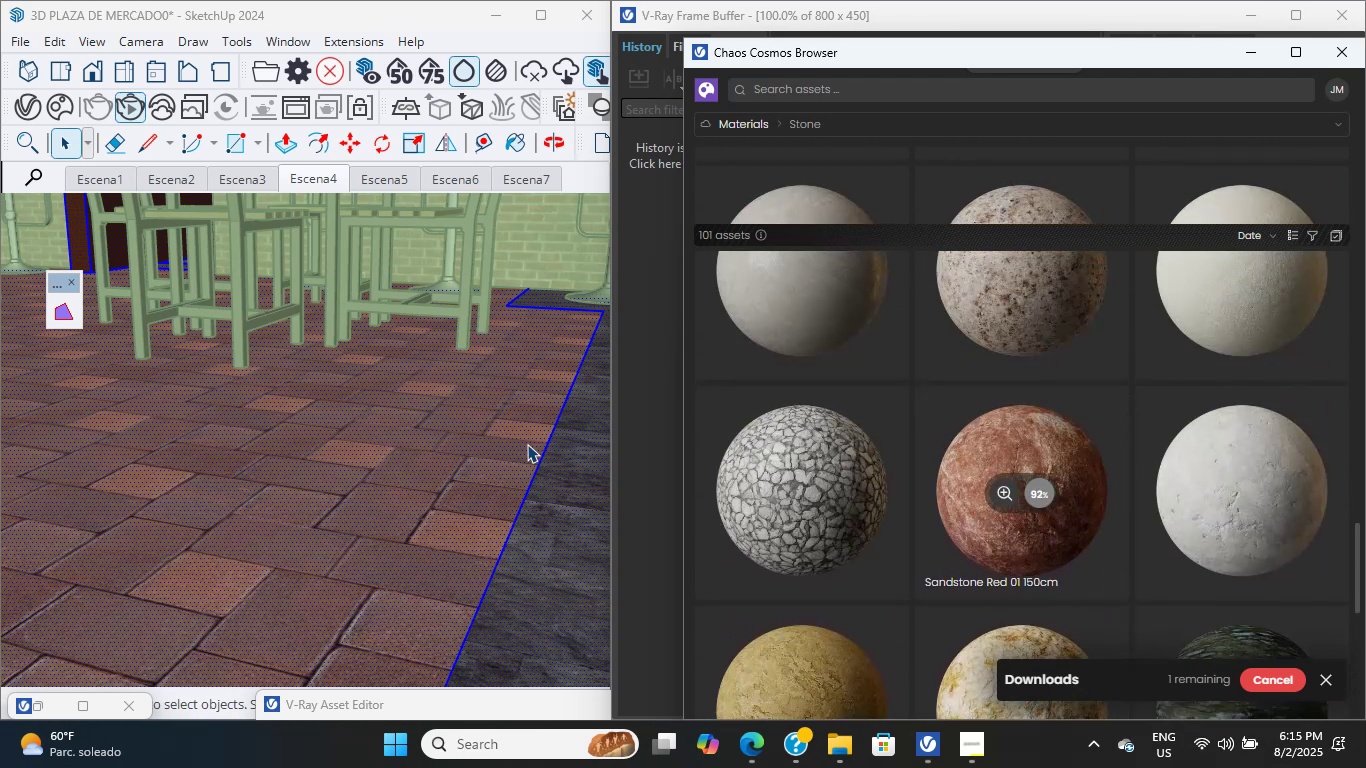 
wait(9.97)
 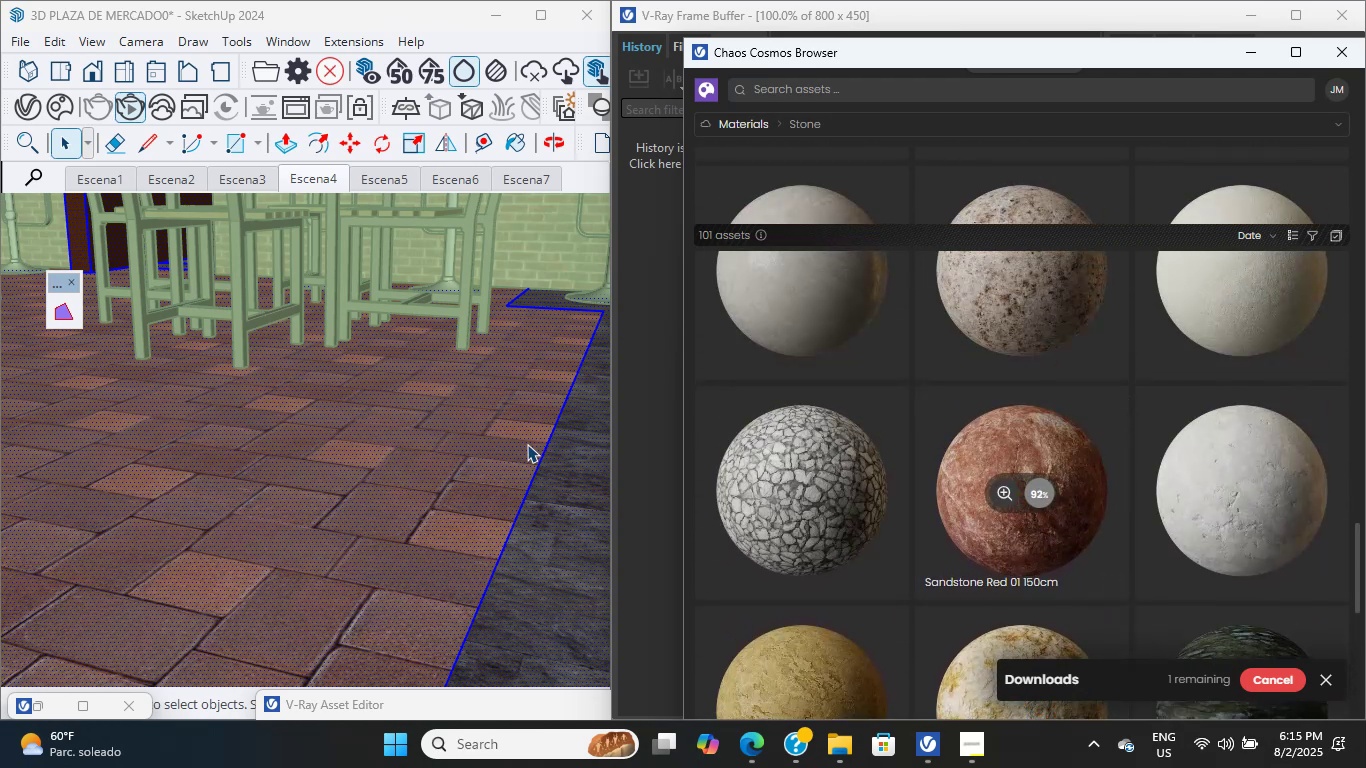 
left_click([1229, 616])
 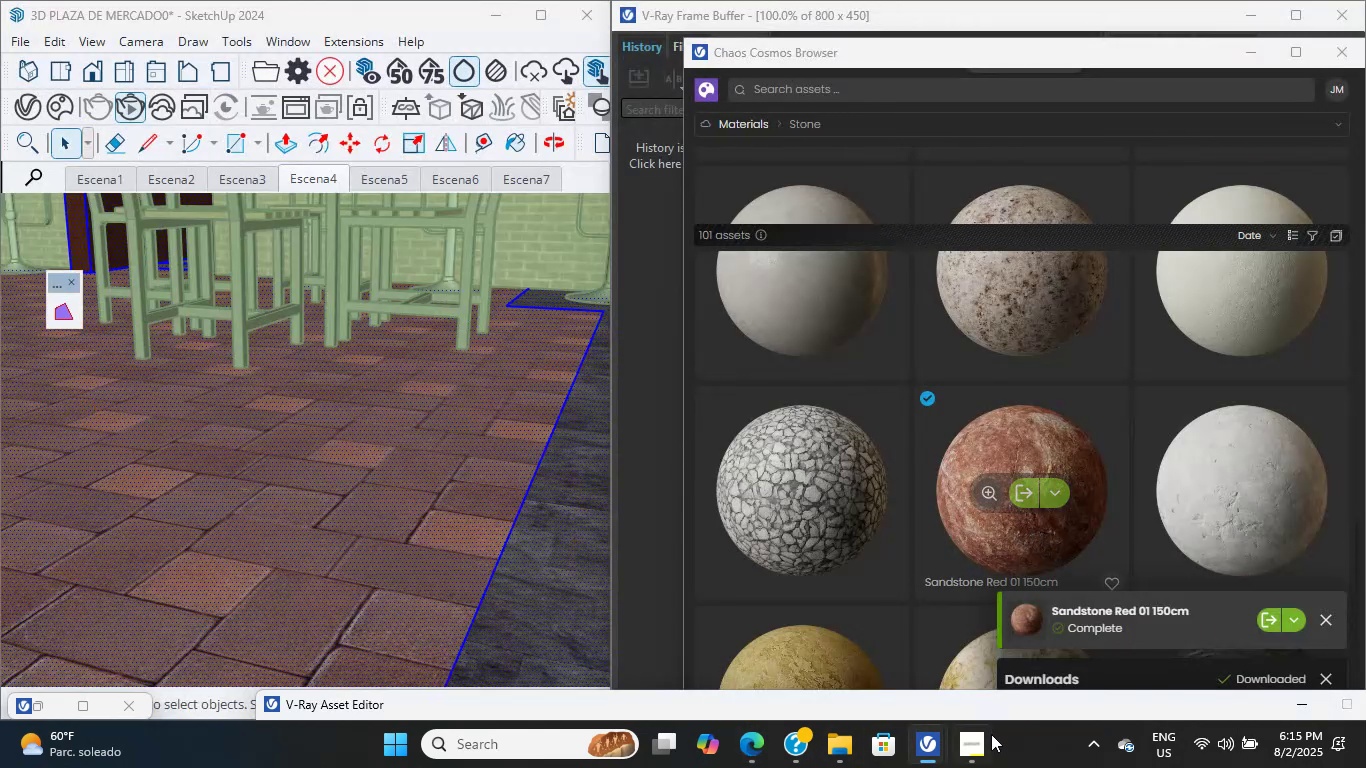 
left_click([921, 739])
 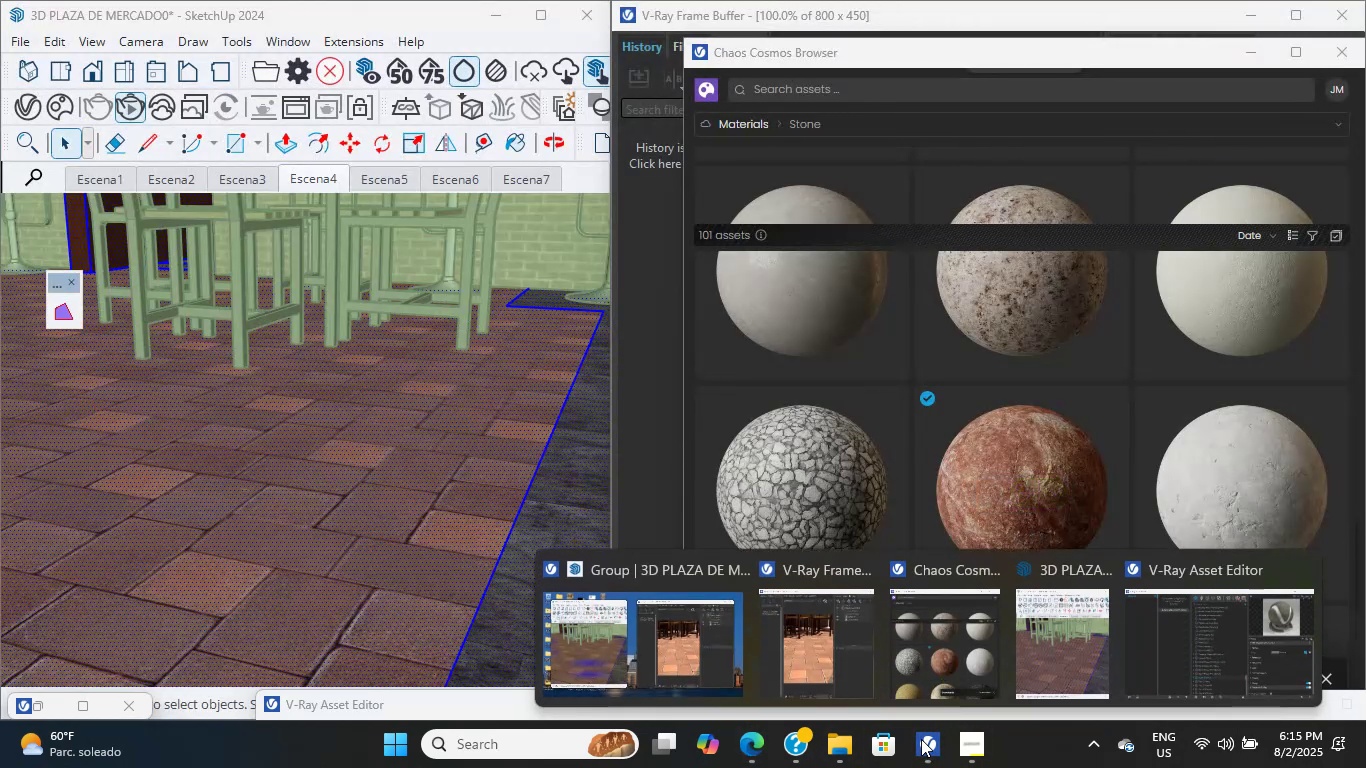 
left_click([1214, 642])
 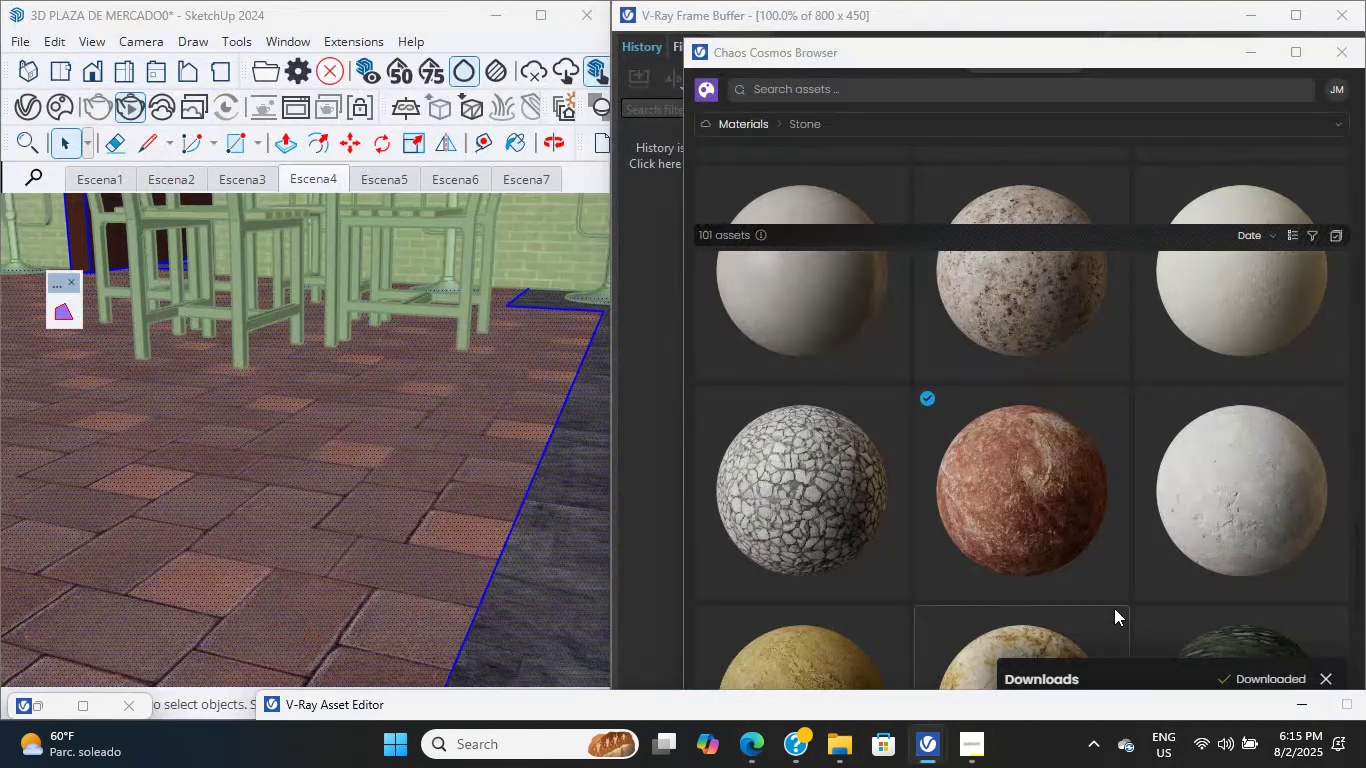 
scroll: coordinate [974, 546], scroll_direction: down, amount: 6.0
 